 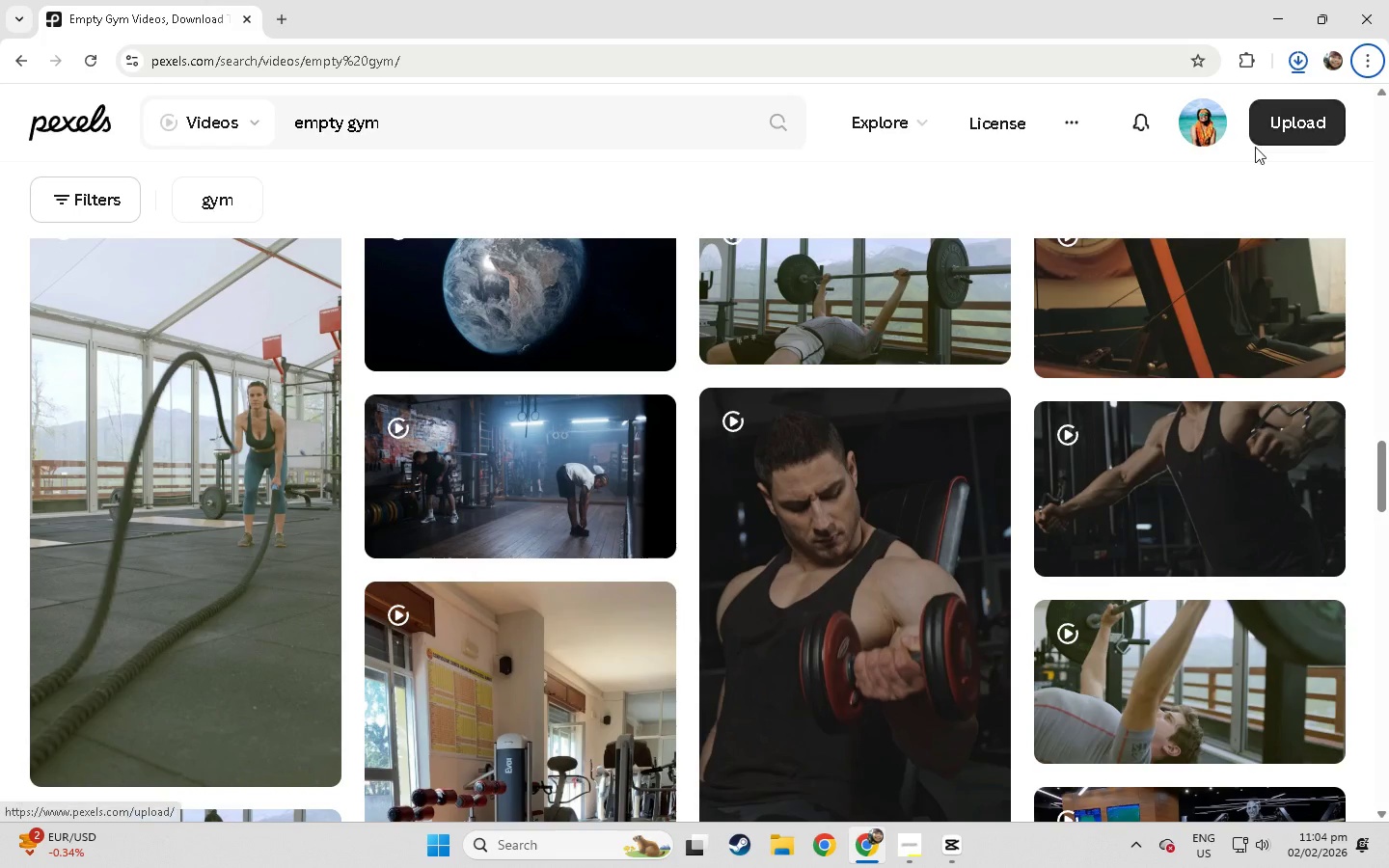 
left_click_drag(start_coordinate=[1185, 114], to_coordinate=[409, 393])
 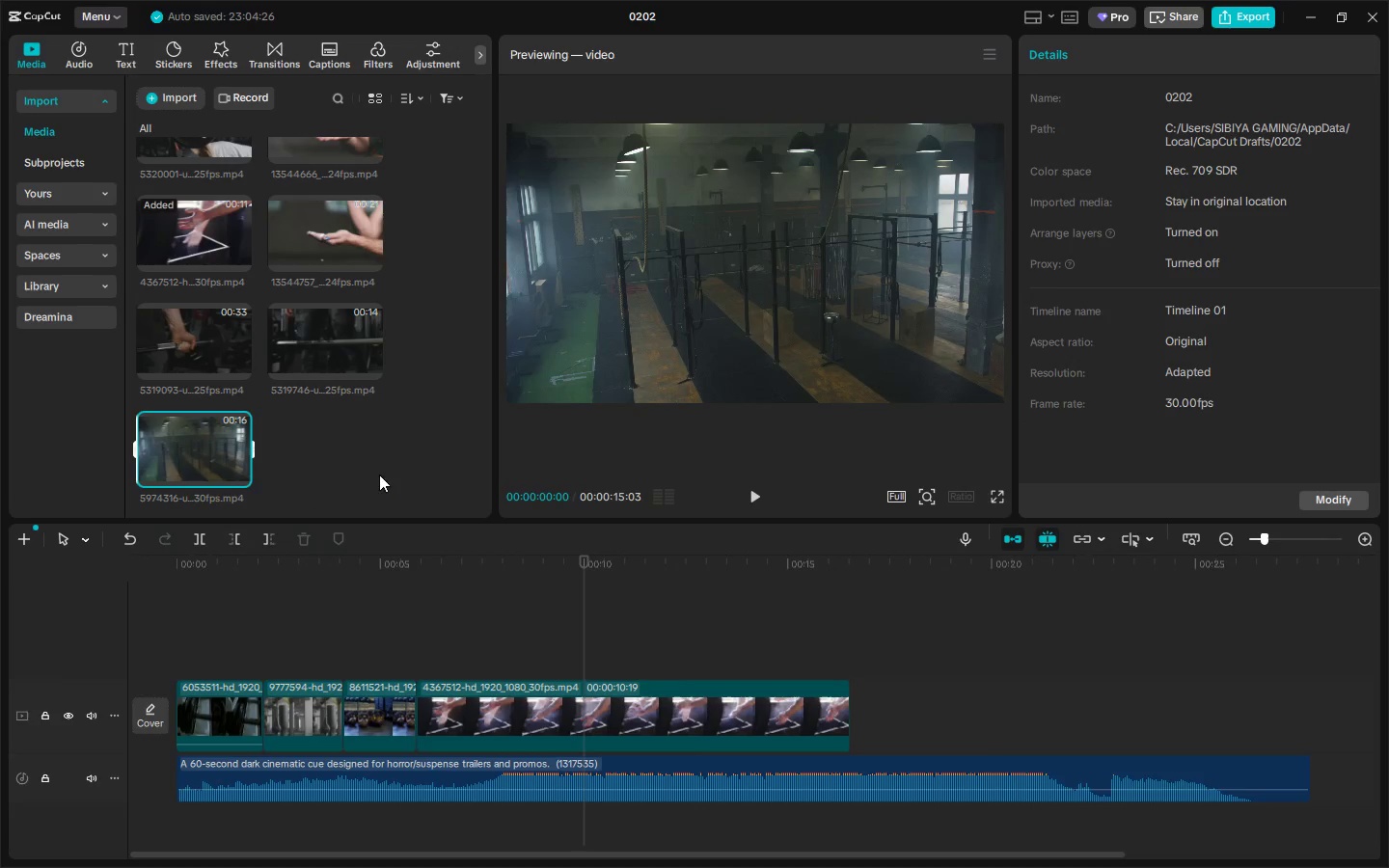 
key(Alt+Tab)
 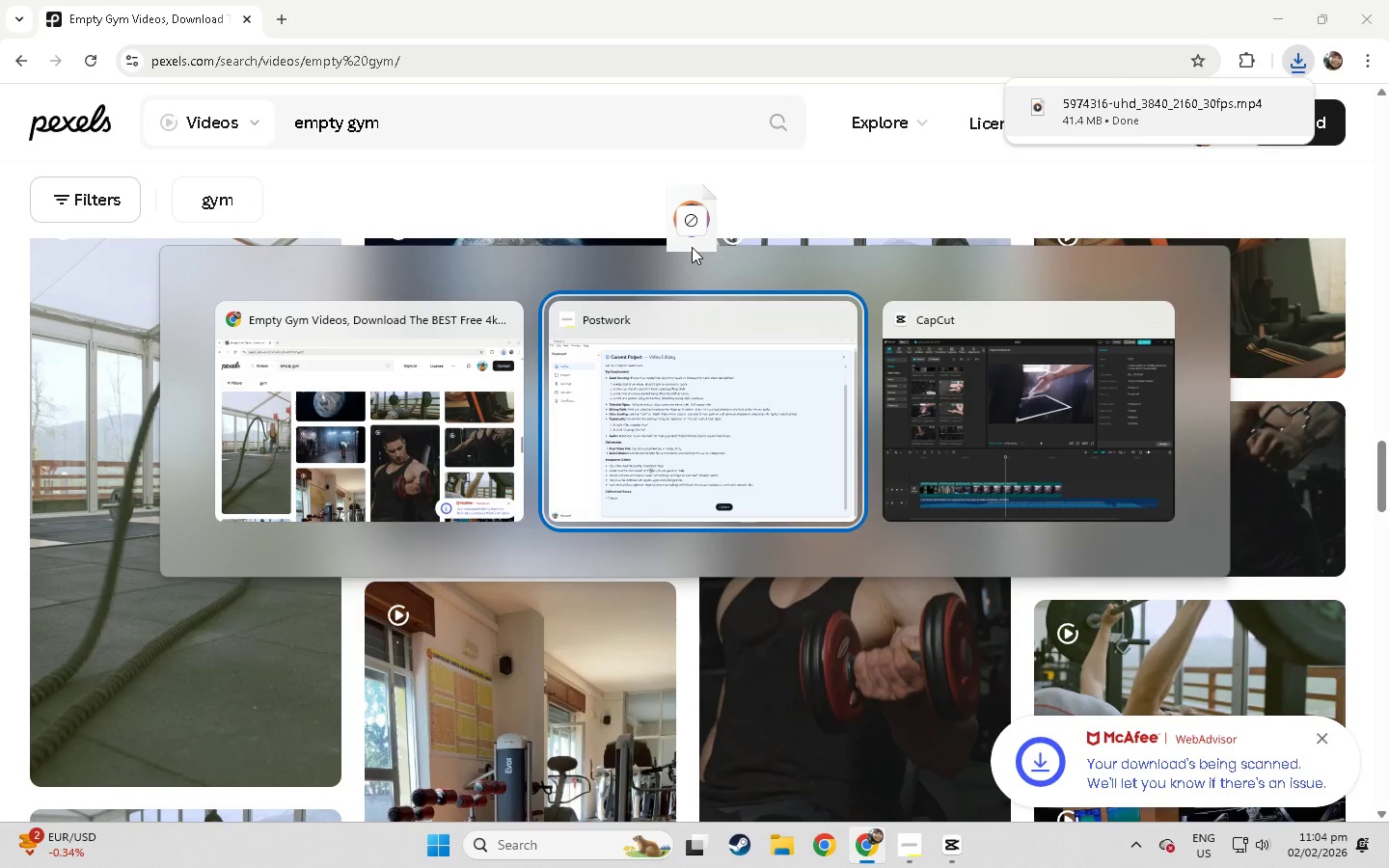 
key(Alt+Tab)
 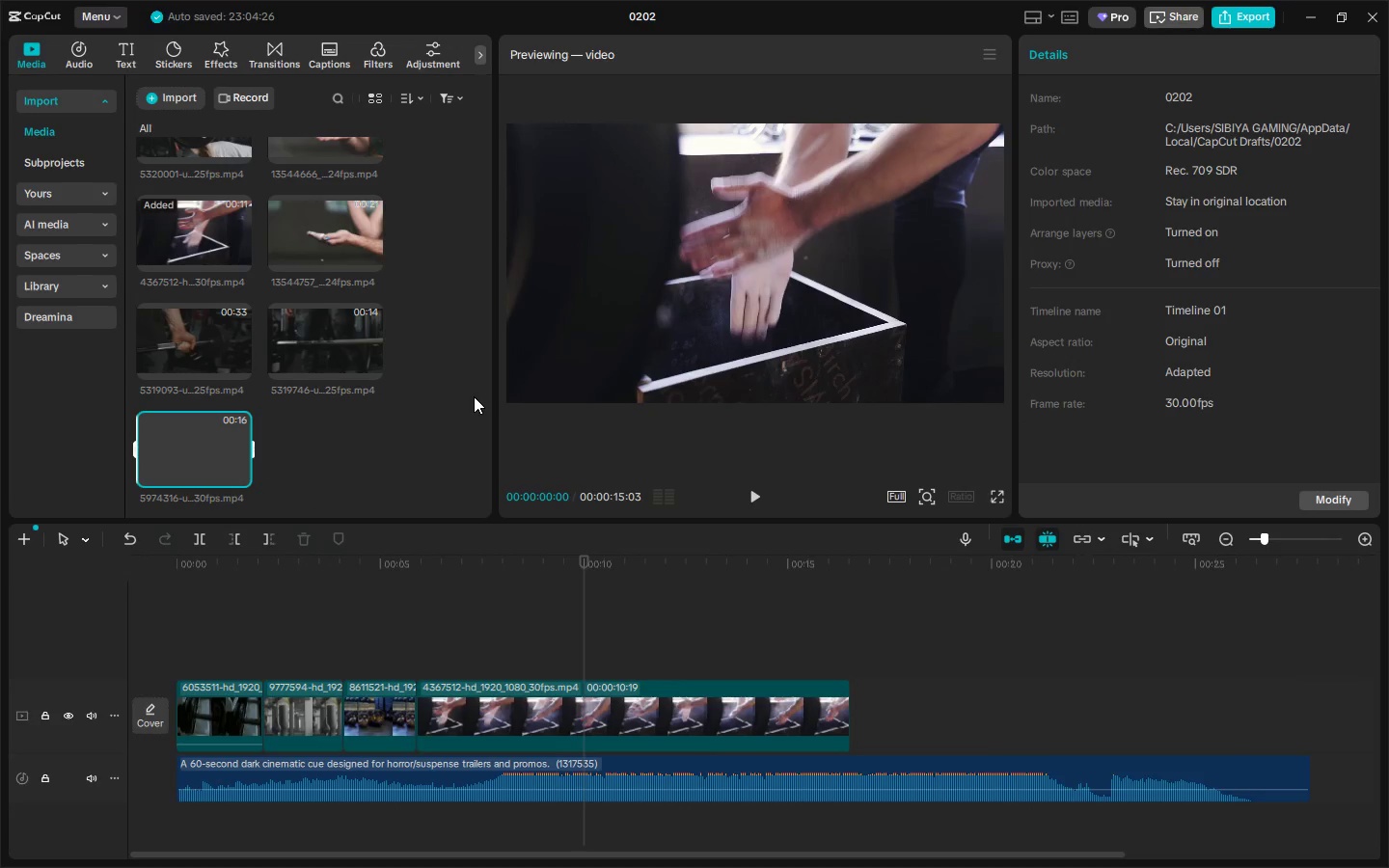 
scroll: coordinate [382, 416], scroll_direction: down, amount: 3.0
 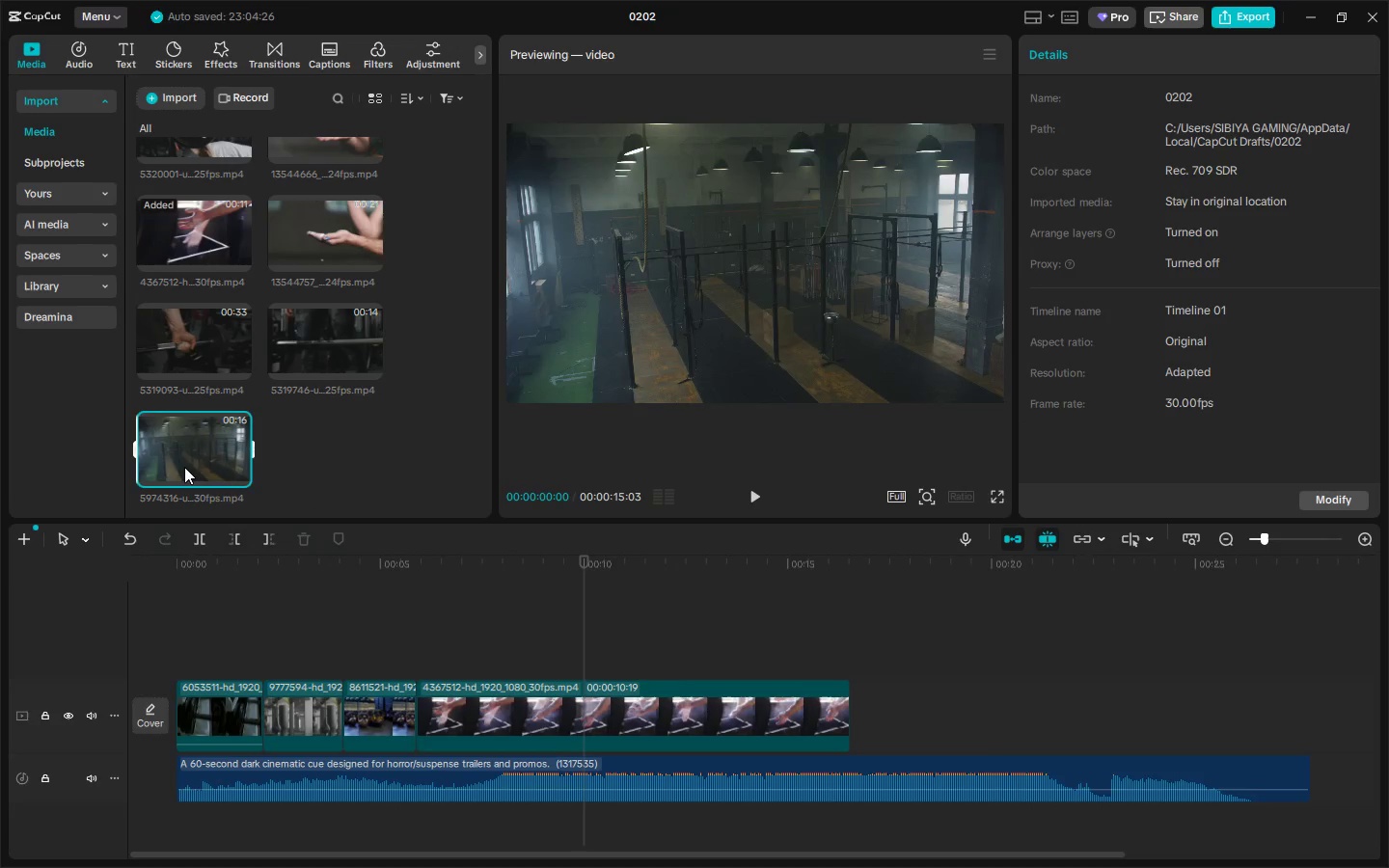 
left_click_drag(start_coordinate=[177, 452], to_coordinate=[179, 715])
 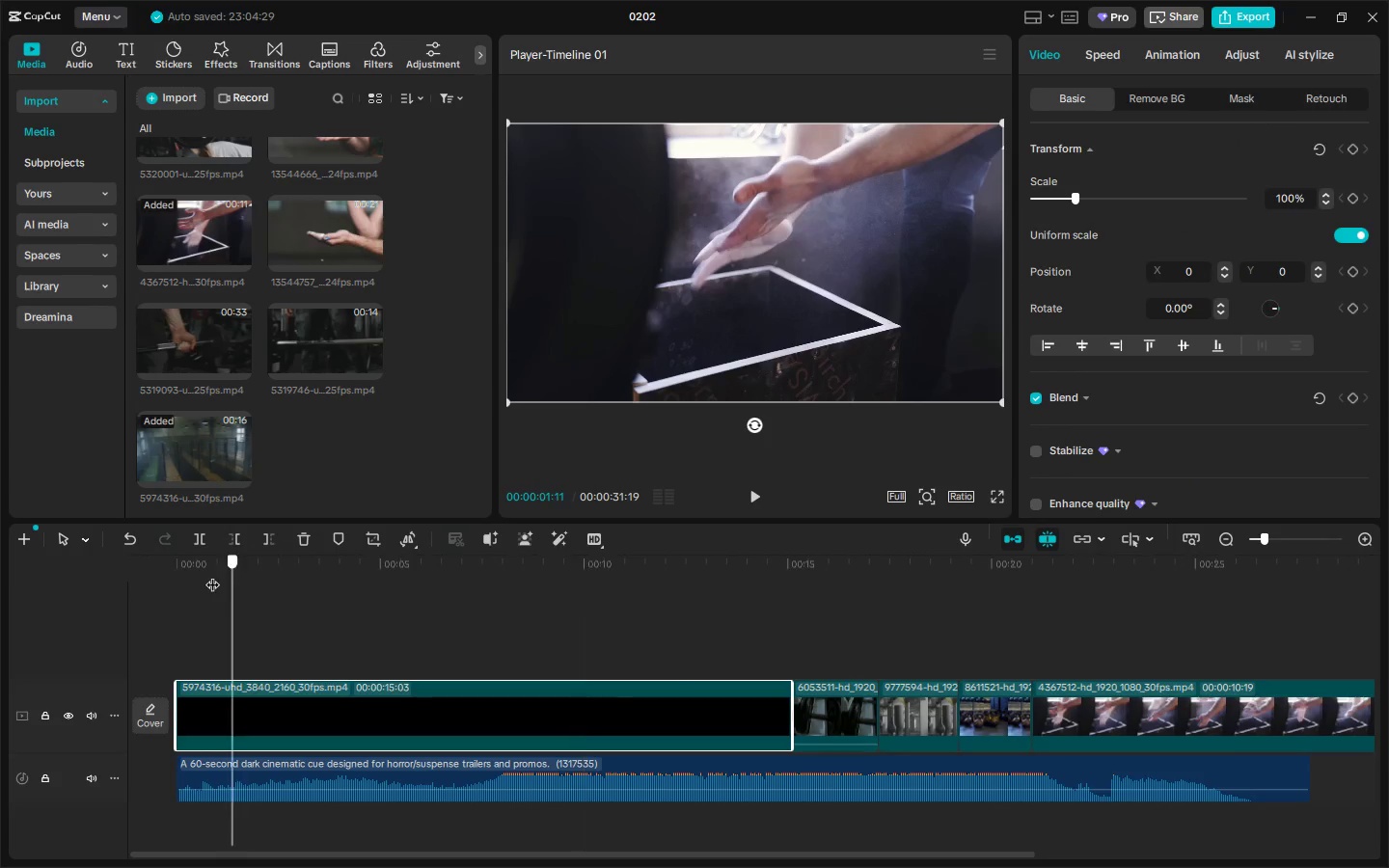 
left_click_drag(start_coordinate=[234, 575], to_coordinate=[148, 577])
 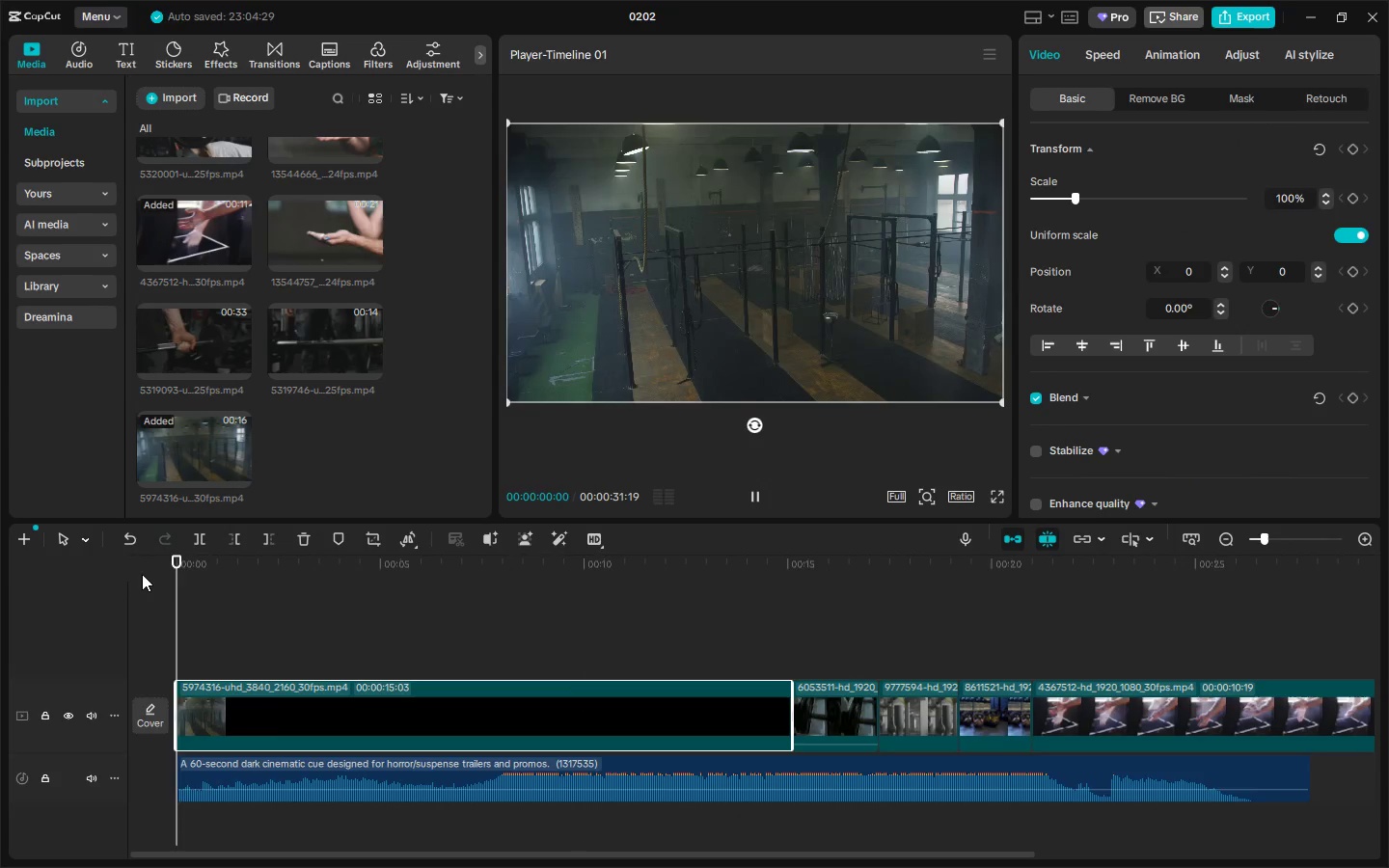 
key(Space)
 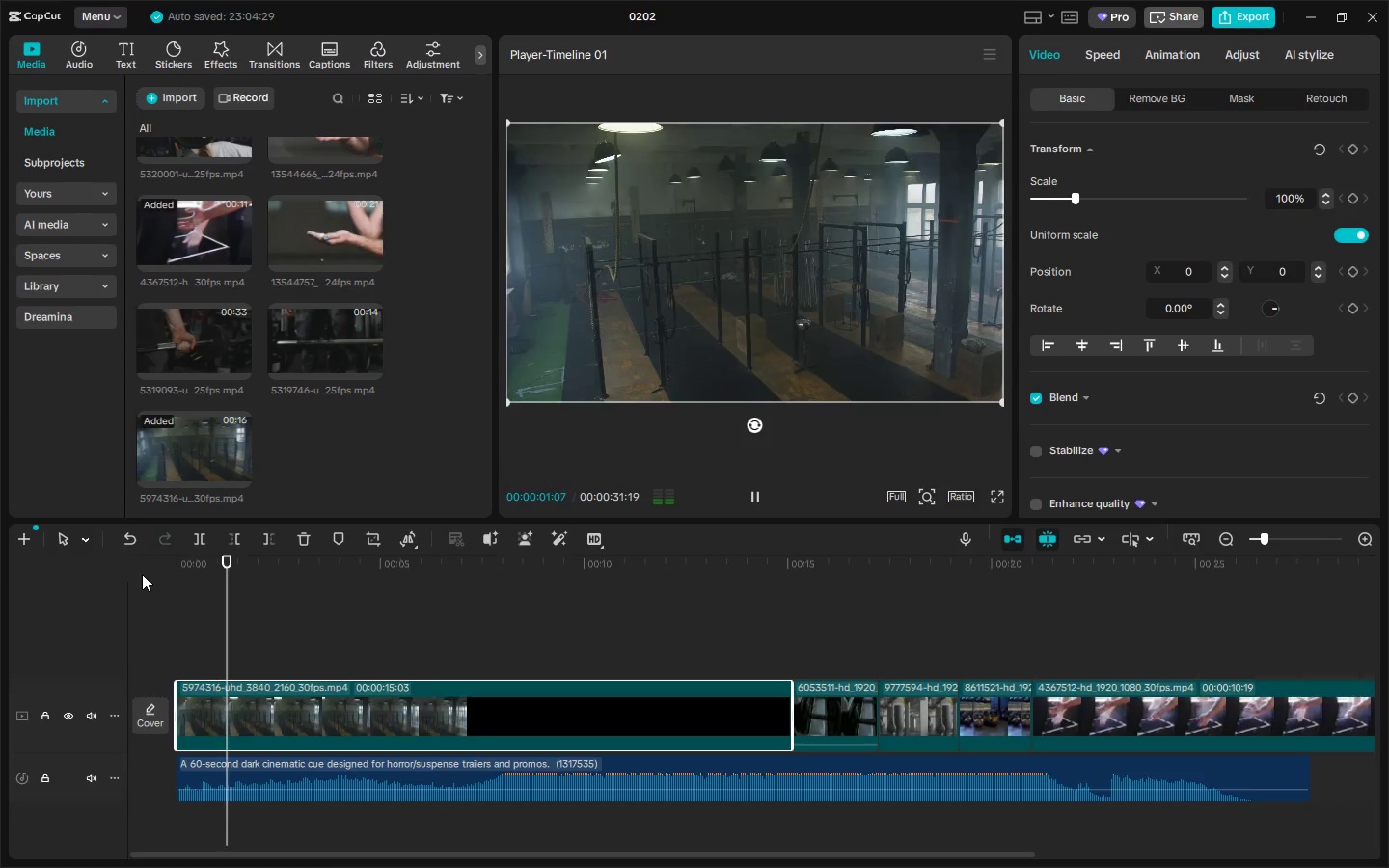 
key(Space)
 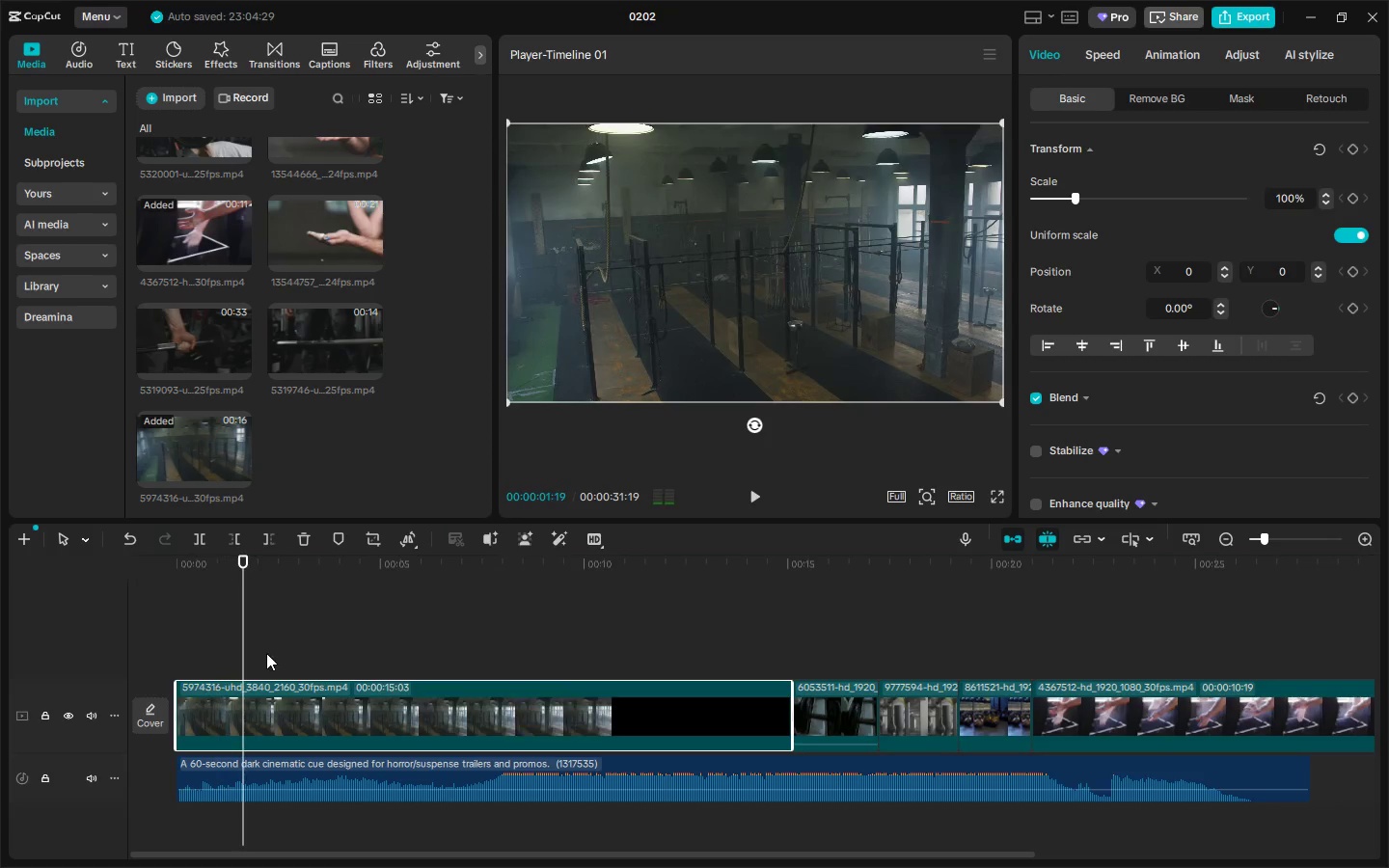 
key(Control+ControlLeft)
 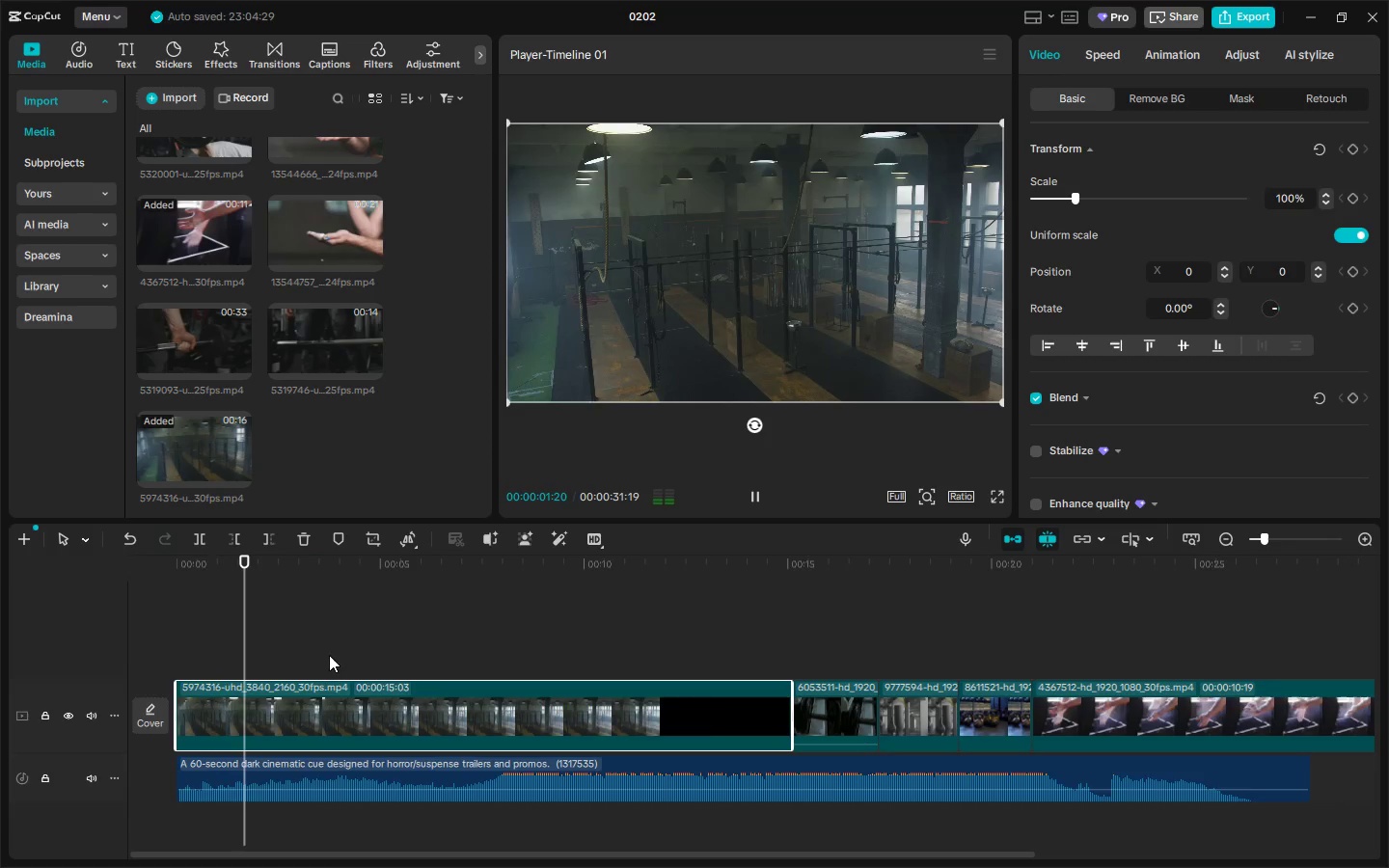 
key(Space)
 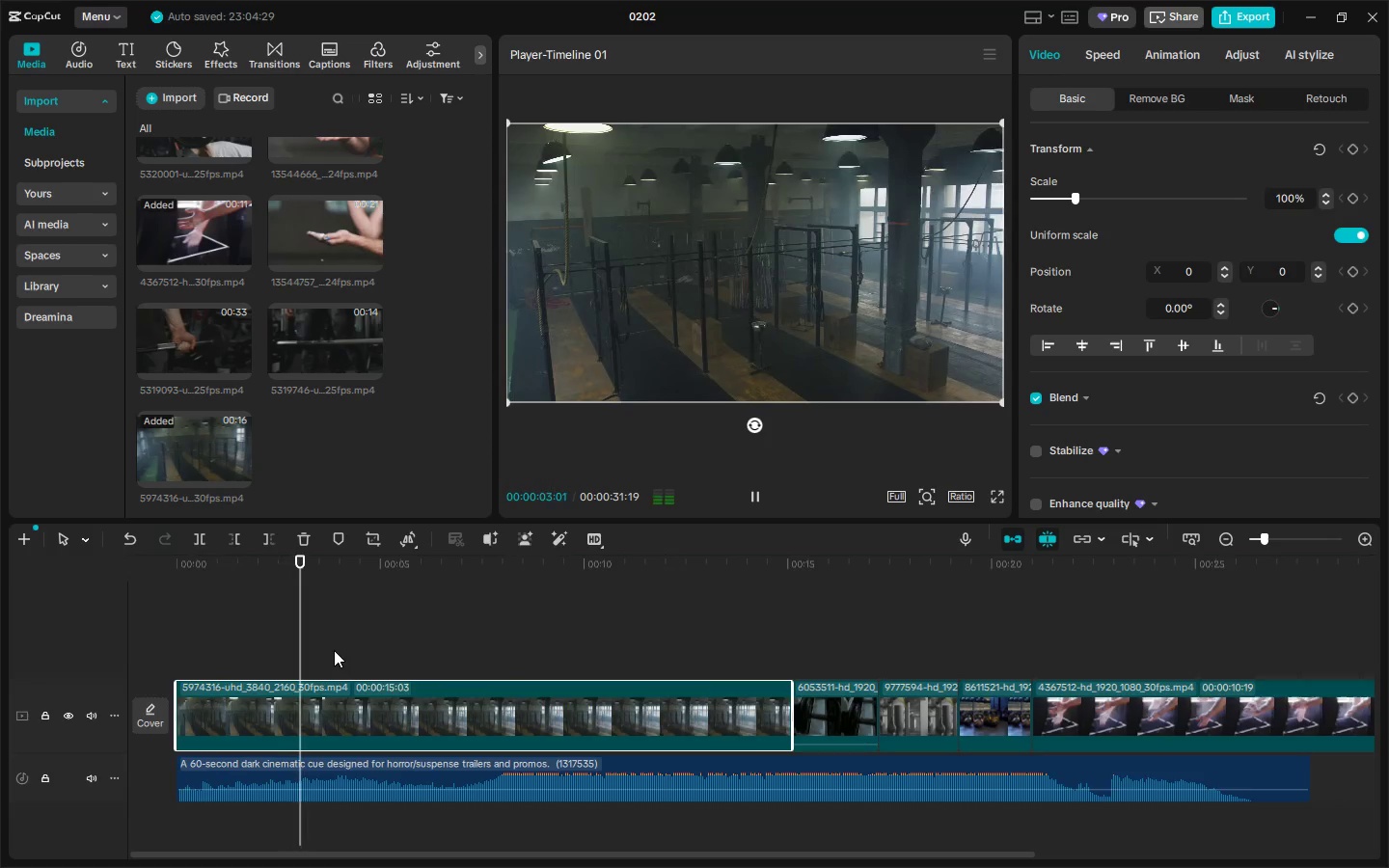 
key(Space)
 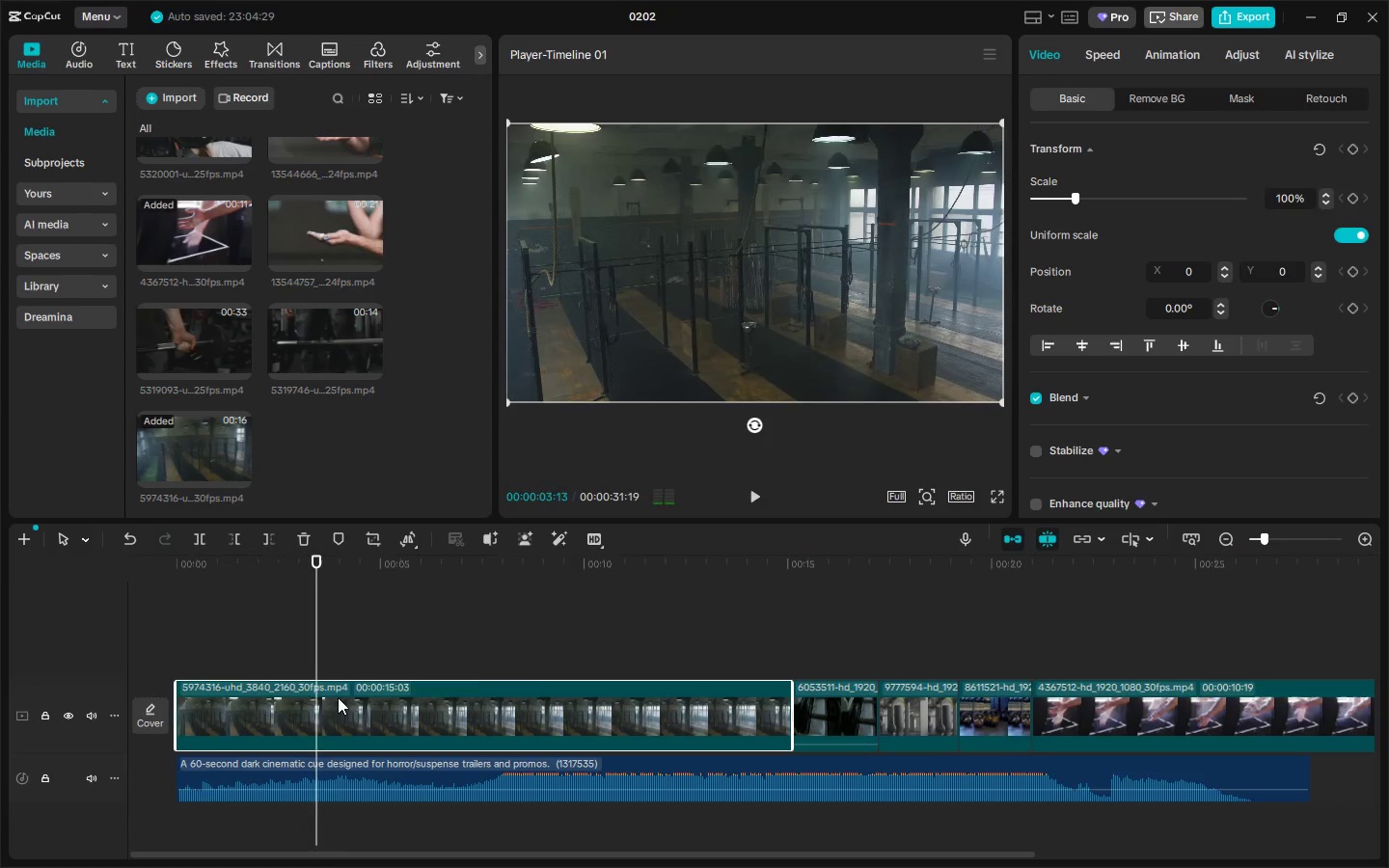 
key(Control+V)
 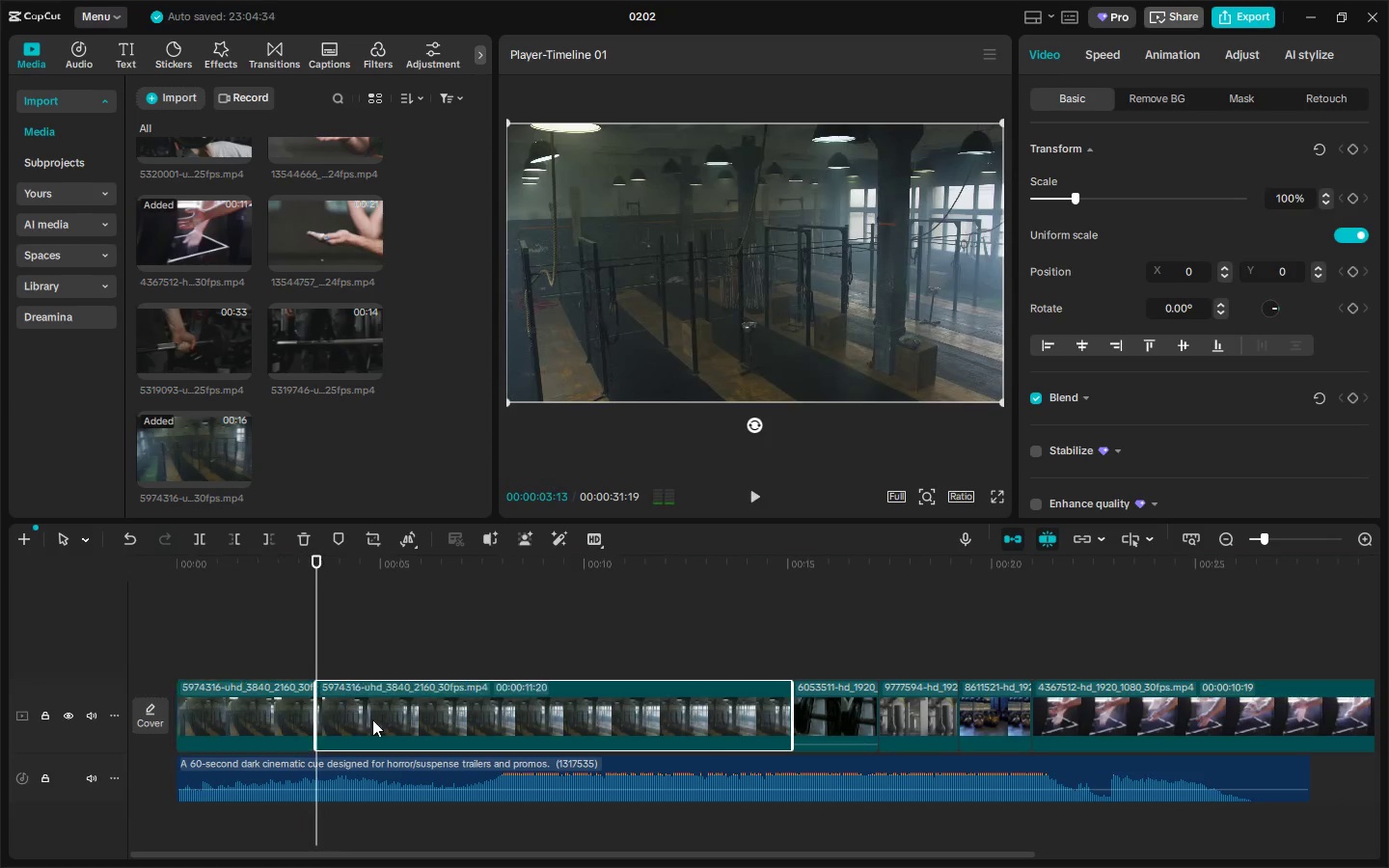 
key(Control+B)
 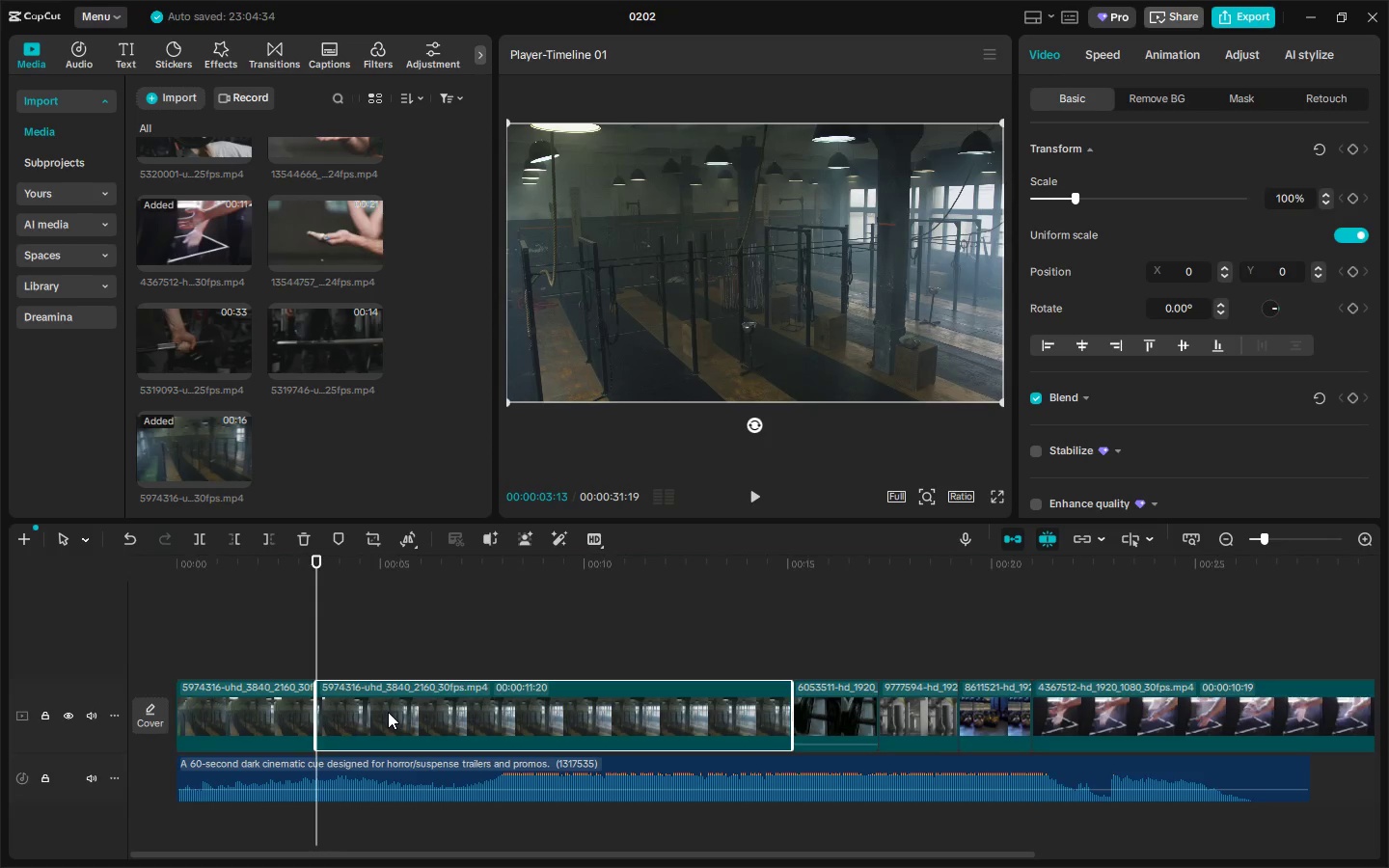 
key(Delete)
 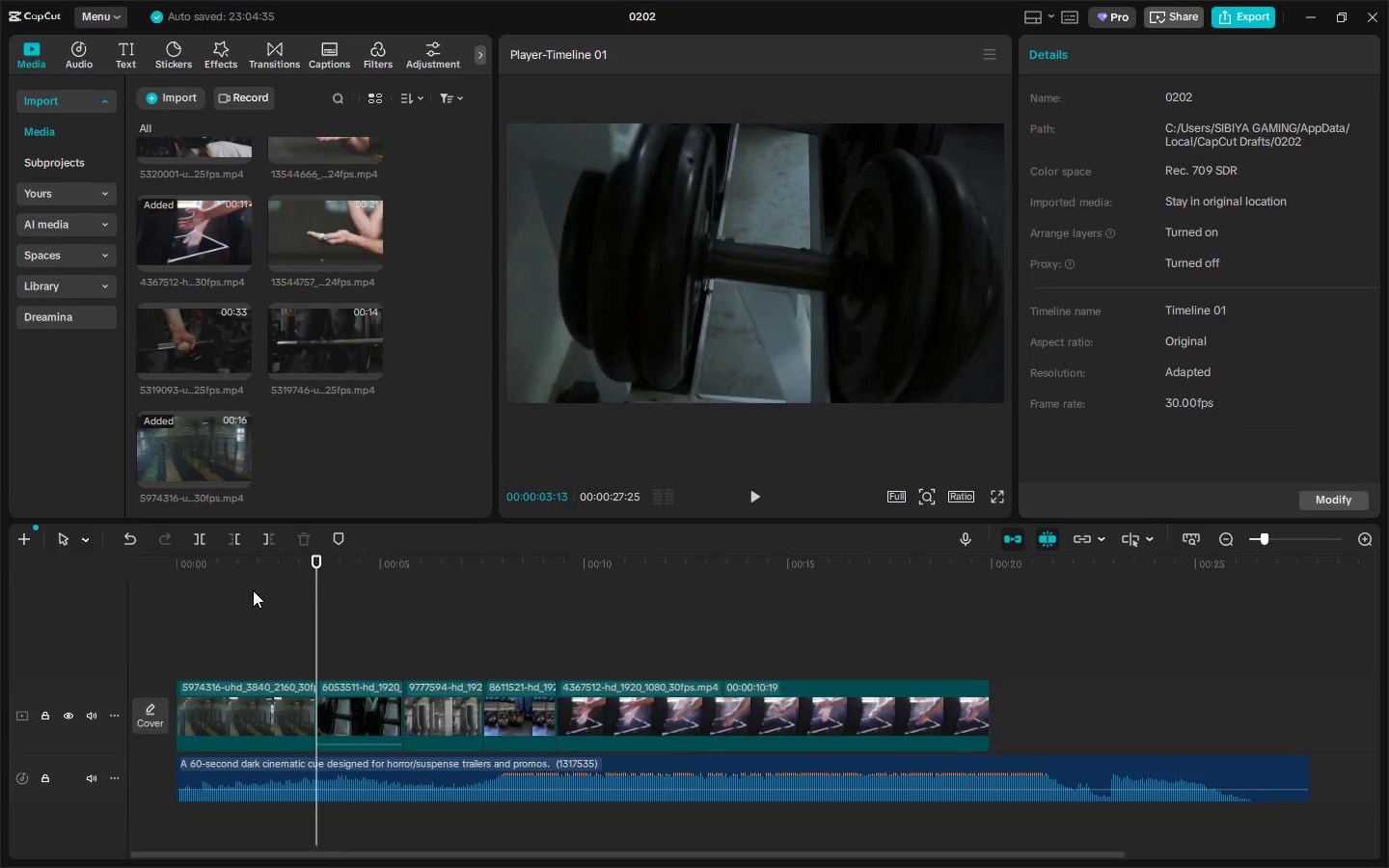 
left_click_drag(start_coordinate=[246, 584], to_coordinate=[136, 566])
 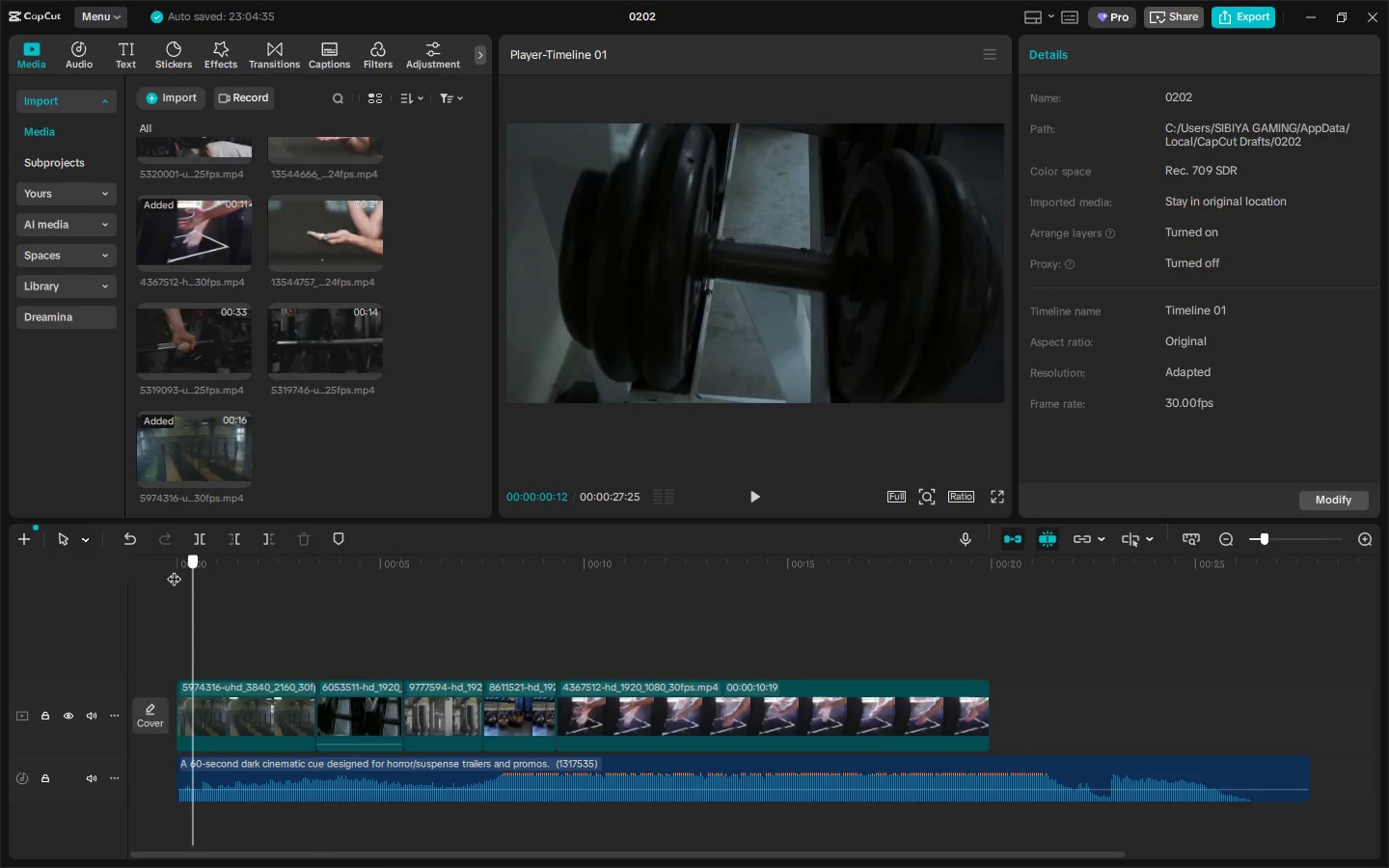 
left_click_drag(start_coordinate=[197, 567], to_coordinate=[136, 565])
 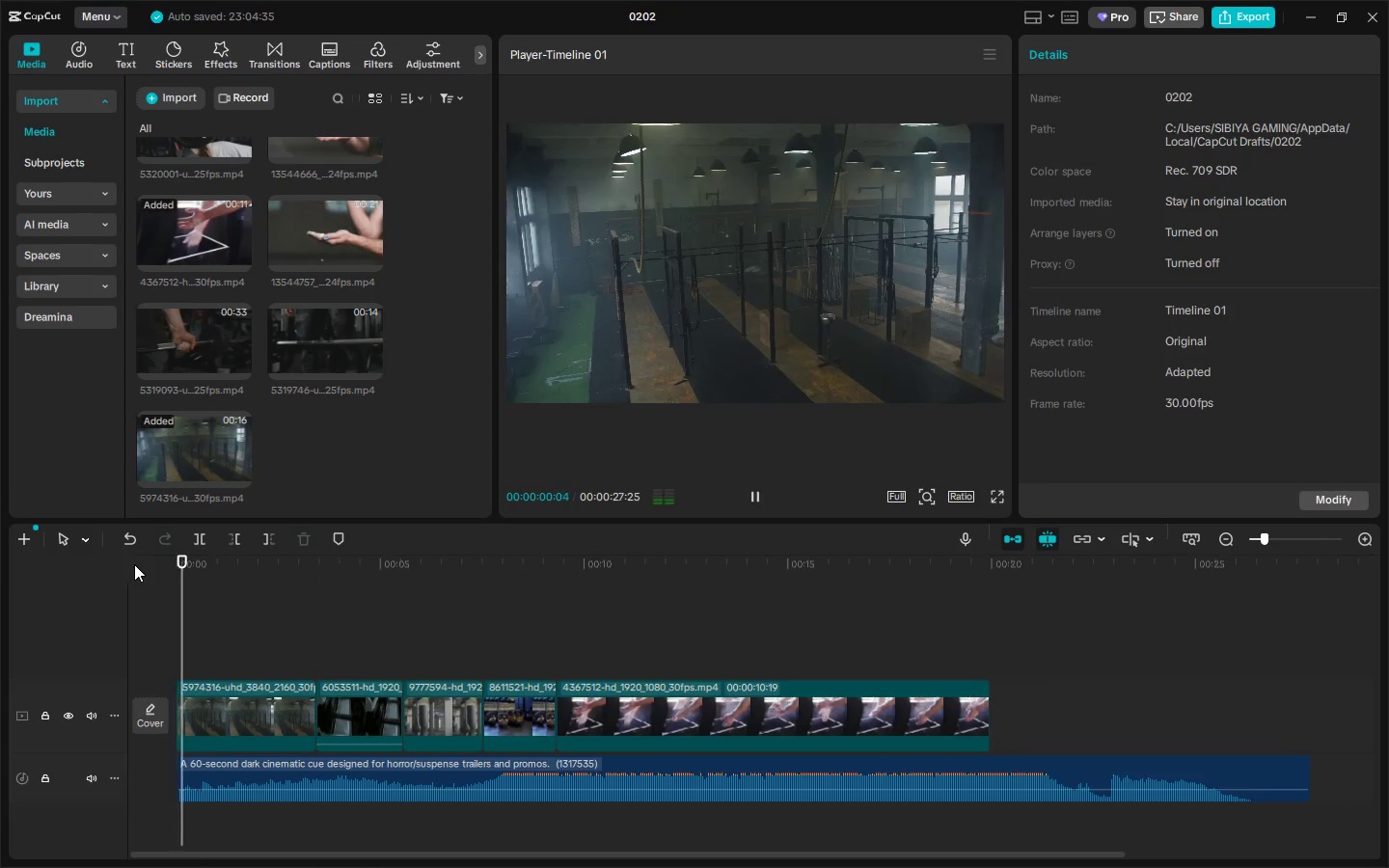 
key(Space)
 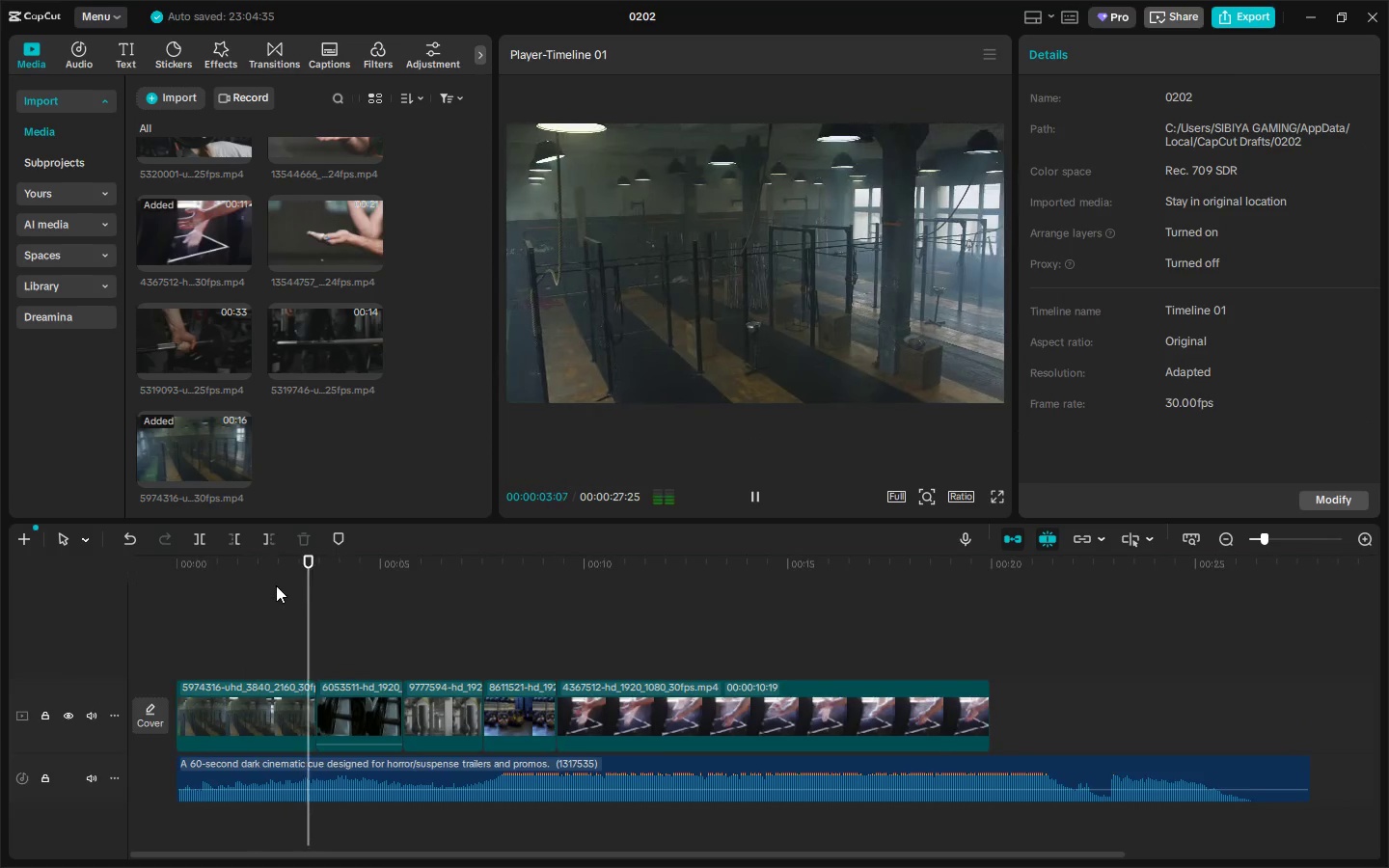 
wait(8.19)
 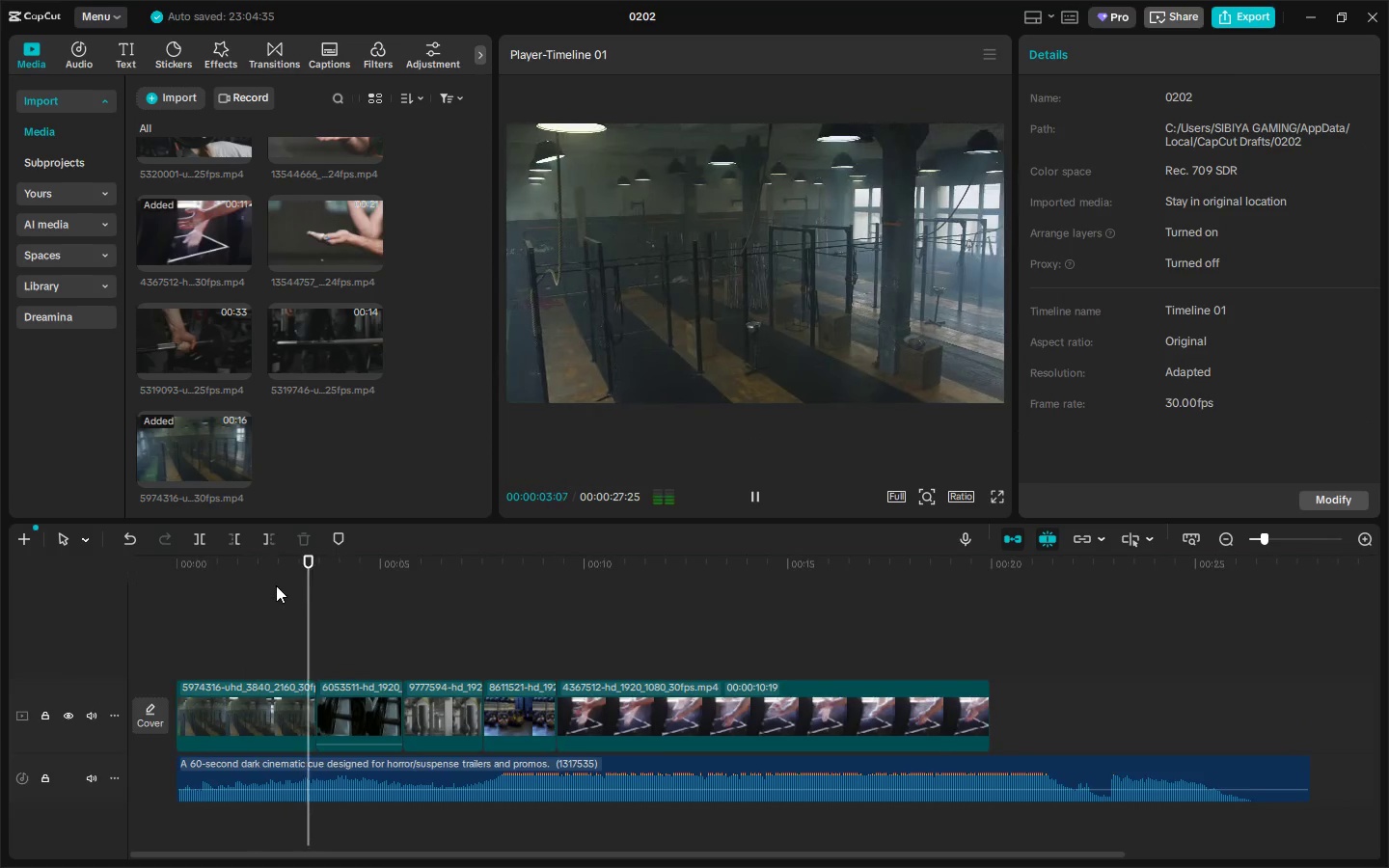 
key(Space)
 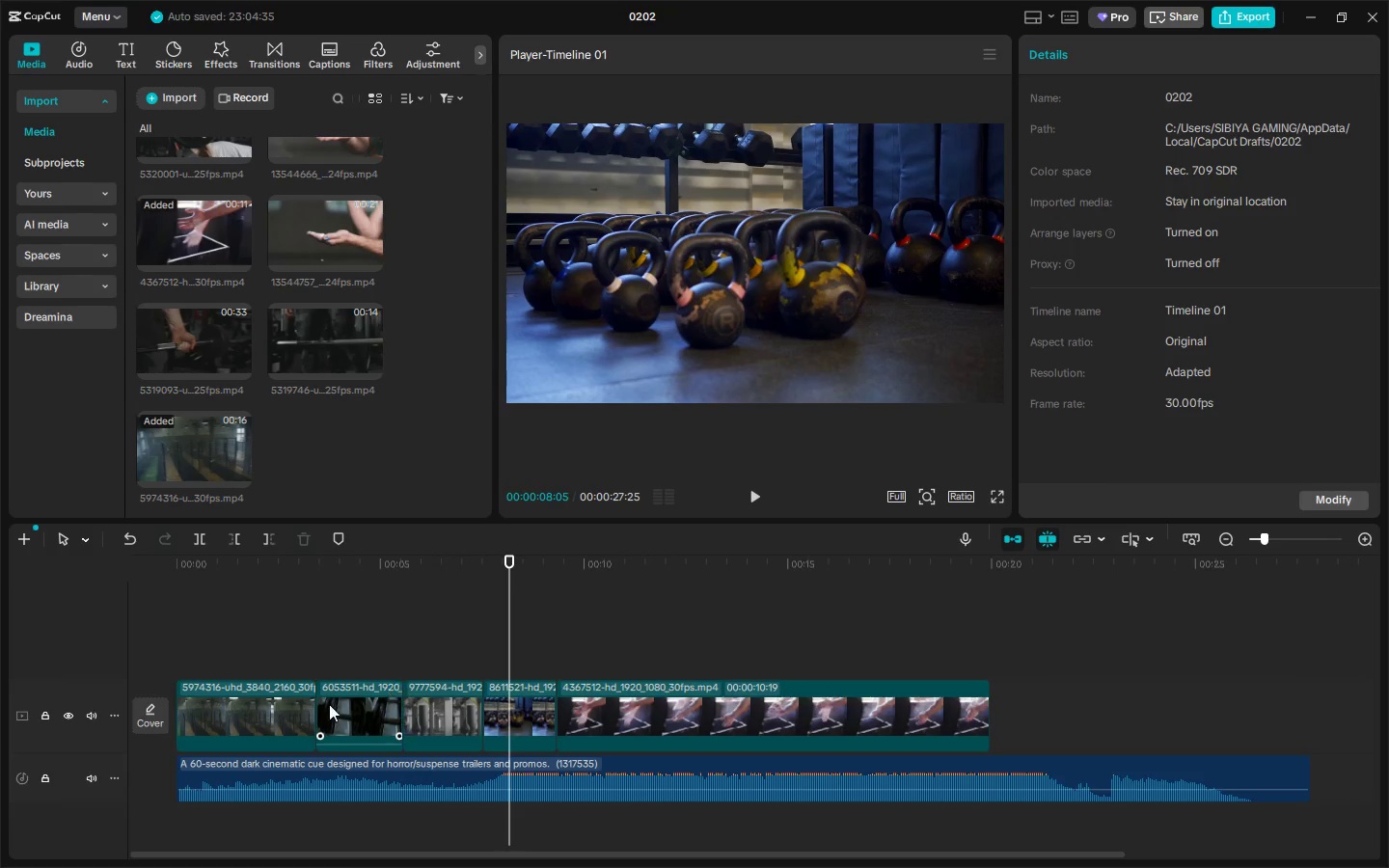 
double_click([273, 704])
 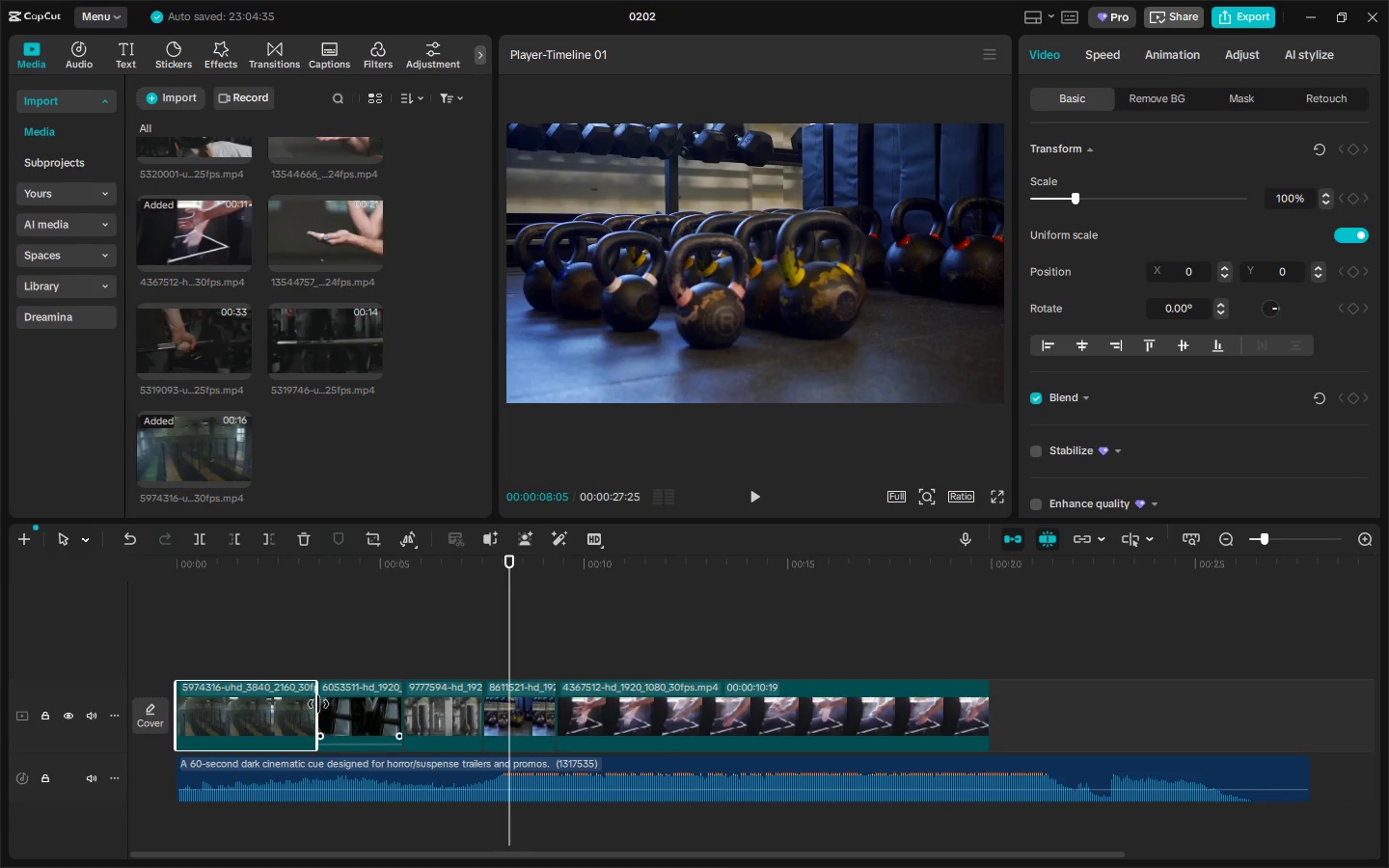 
left_click_drag(start_coordinate=[318, 704], to_coordinate=[258, 705])
 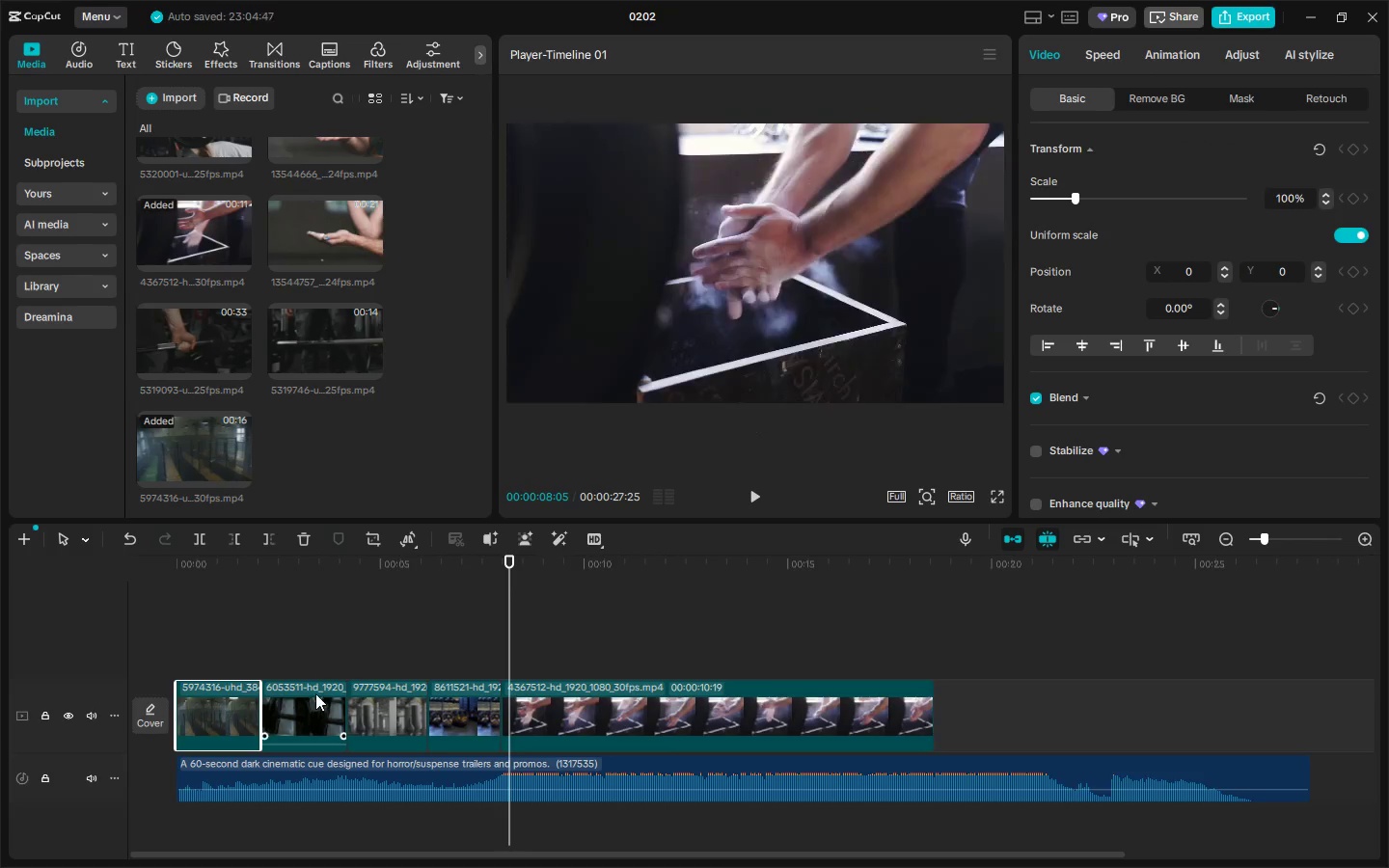 
left_click([313, 693])
 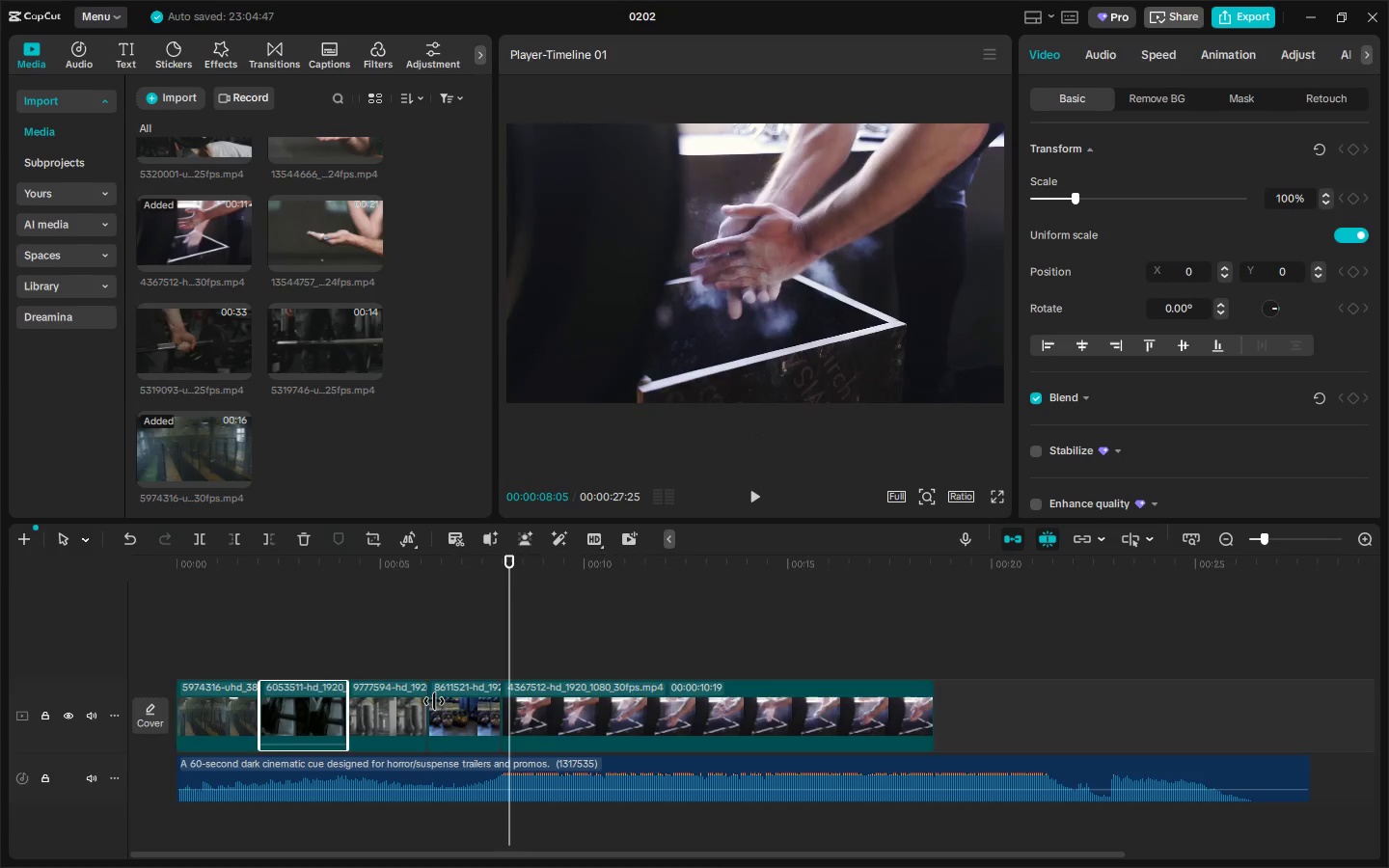 
left_click([466, 701])
 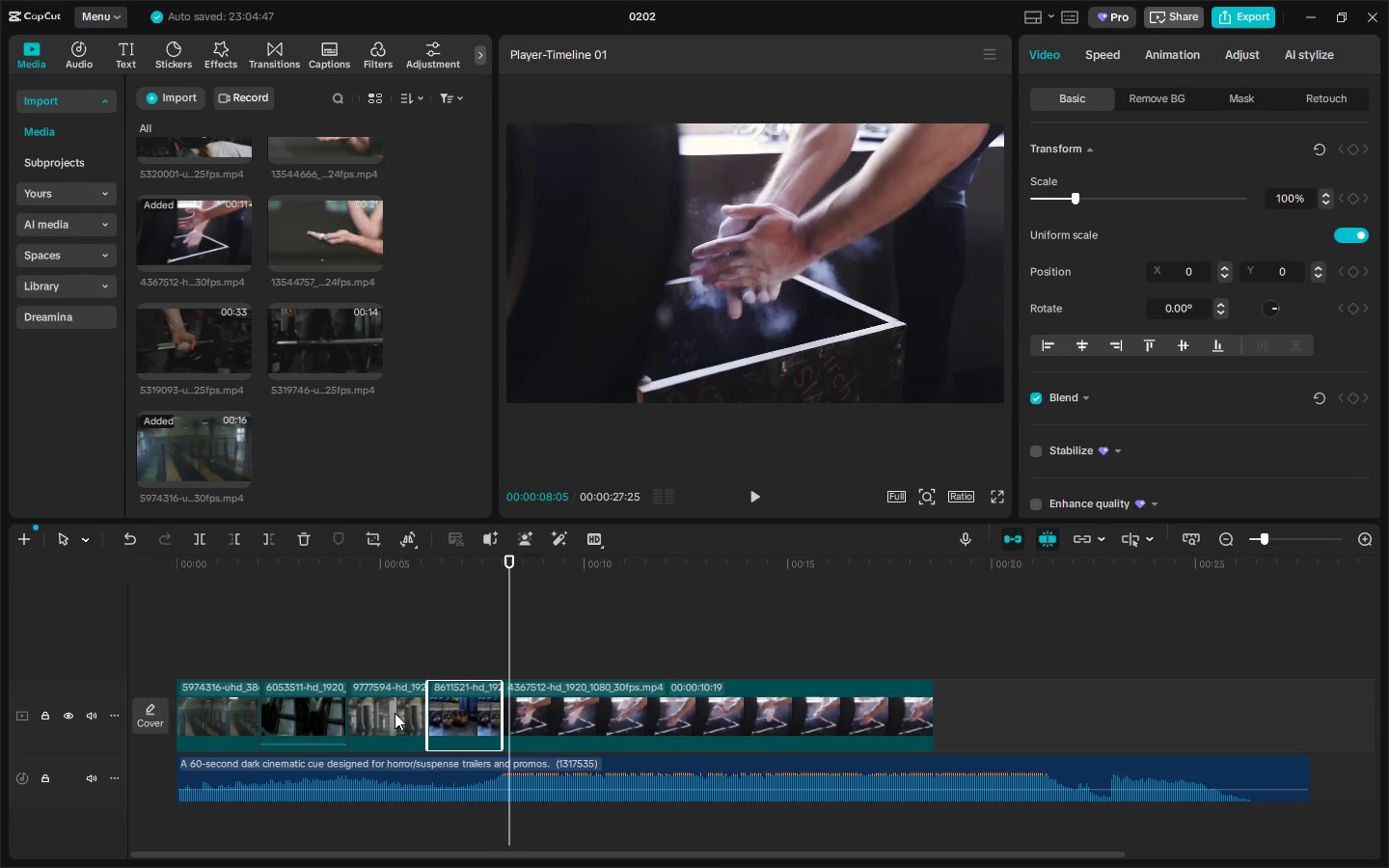 
left_click([394, 713])
 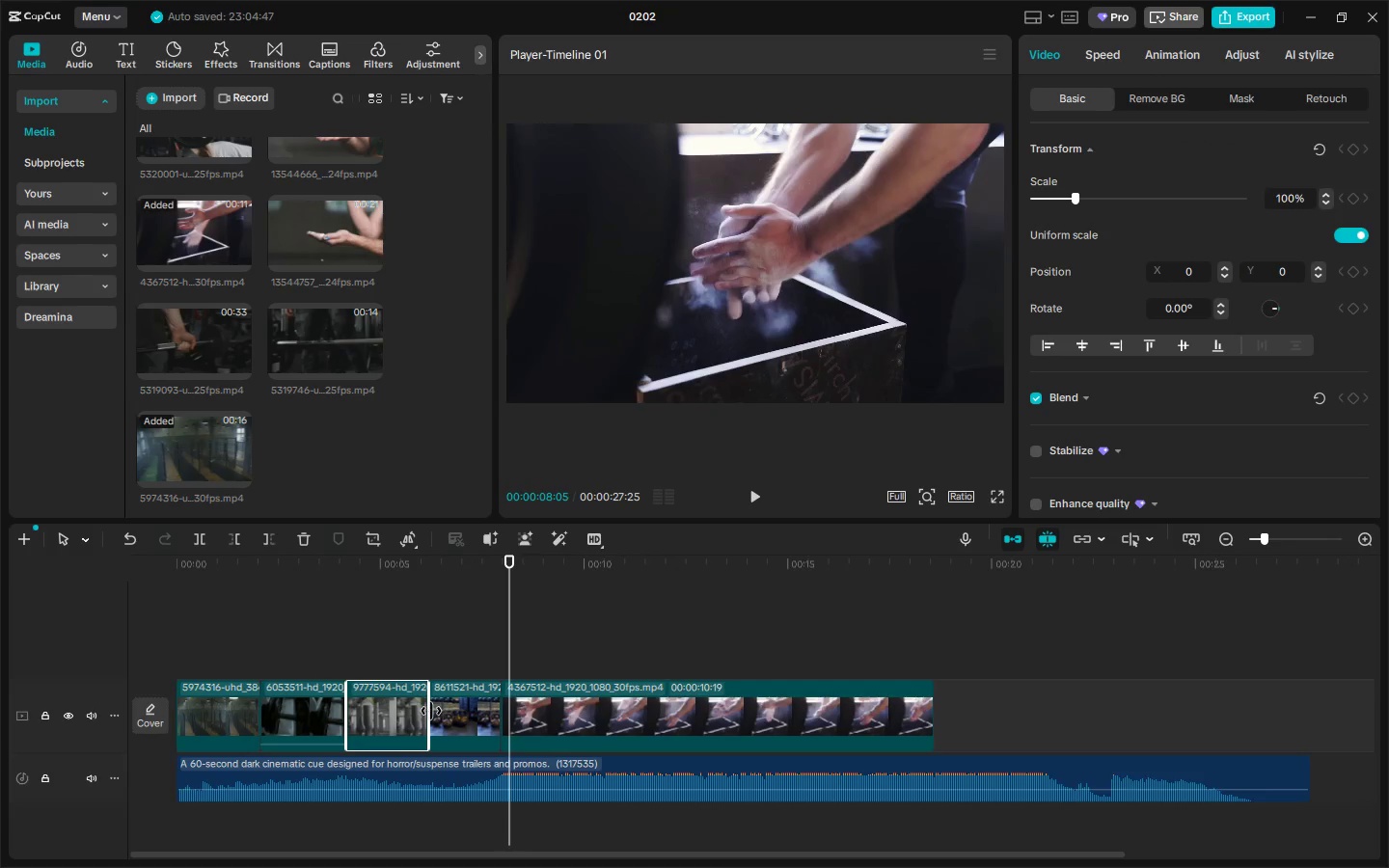 
left_click_drag(start_coordinate=[431, 711], to_coordinate=[391, 713])
 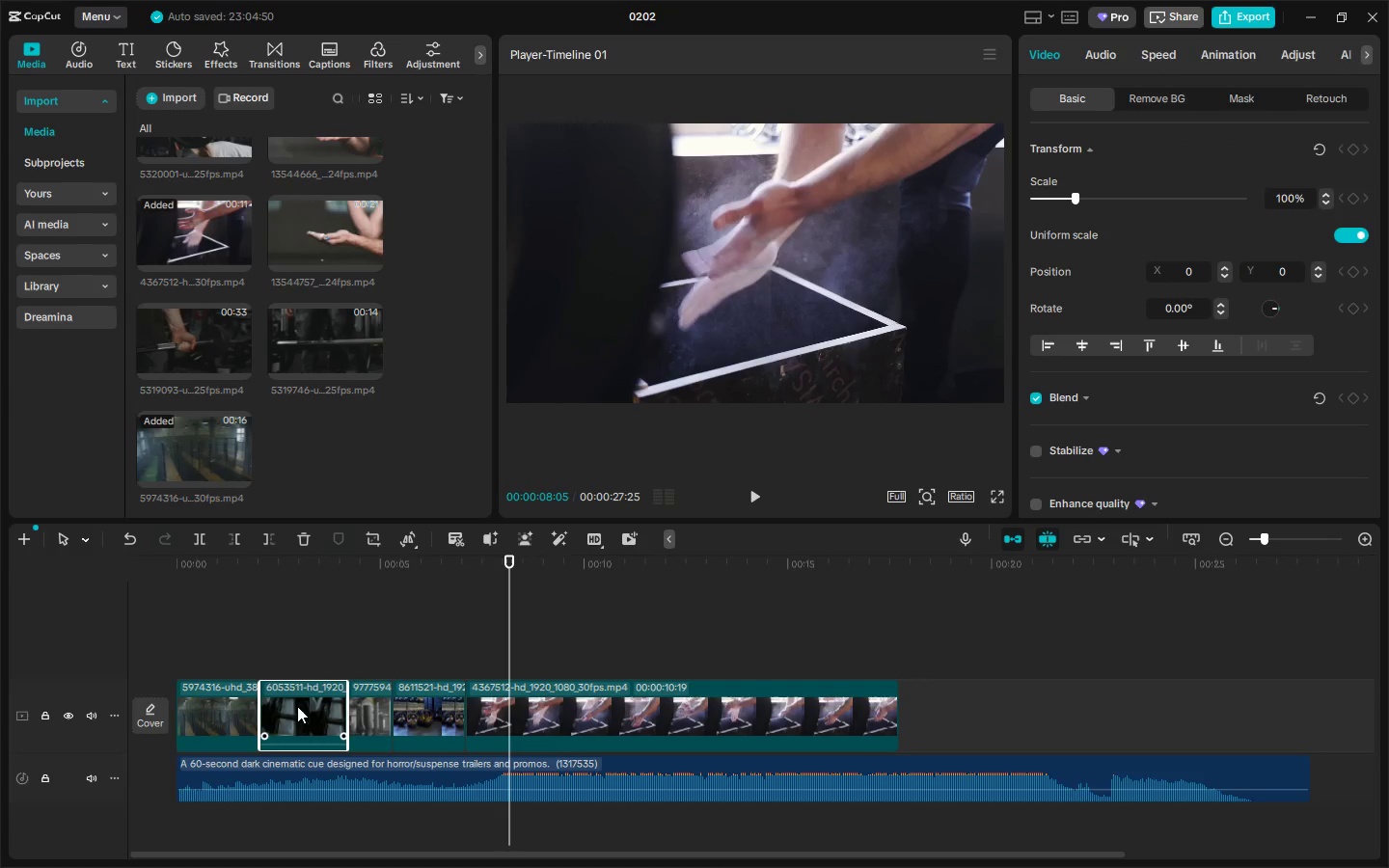 
left_click([287, 706])
 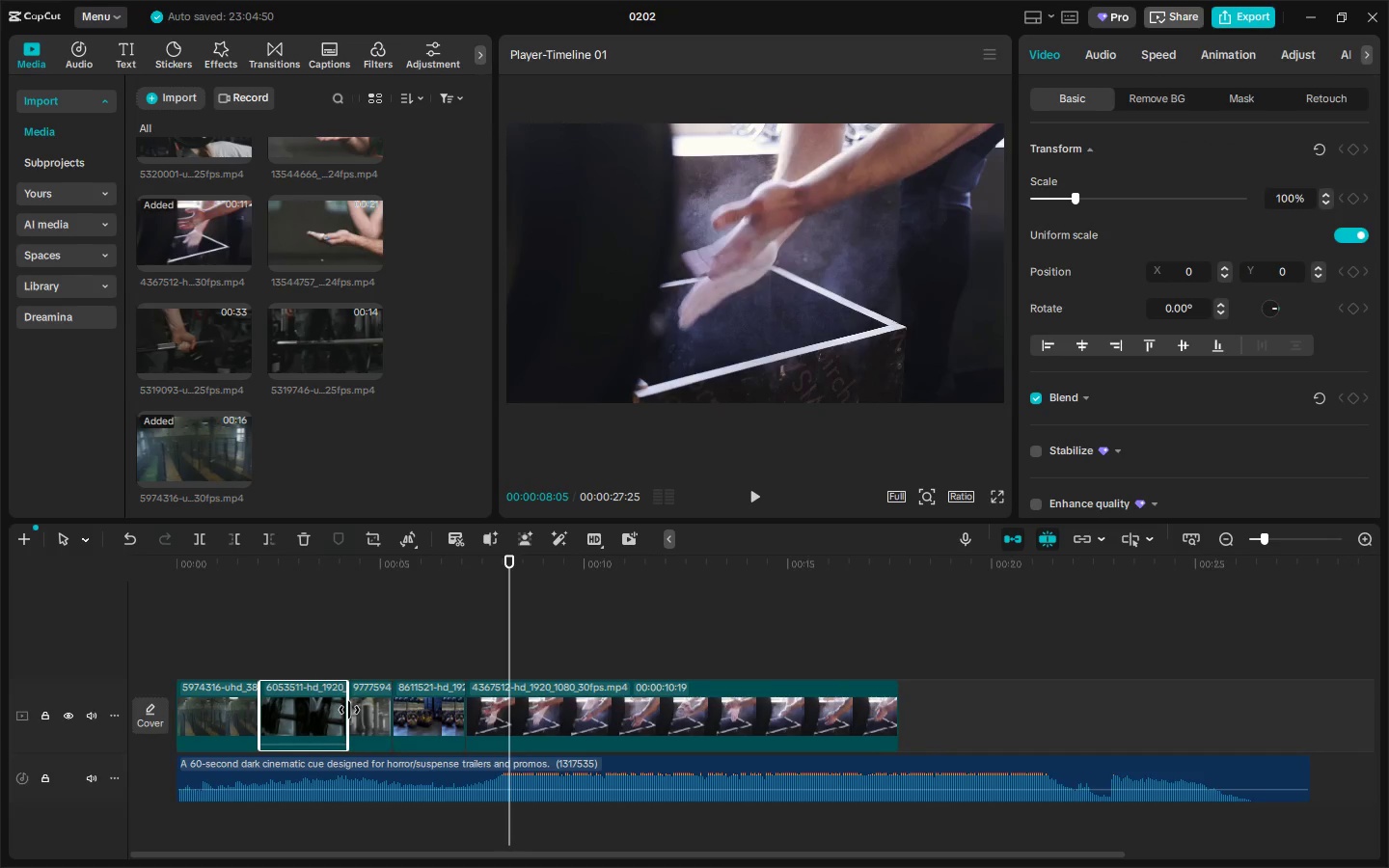 
left_click_drag(start_coordinate=[349, 710], to_coordinate=[307, 713])
 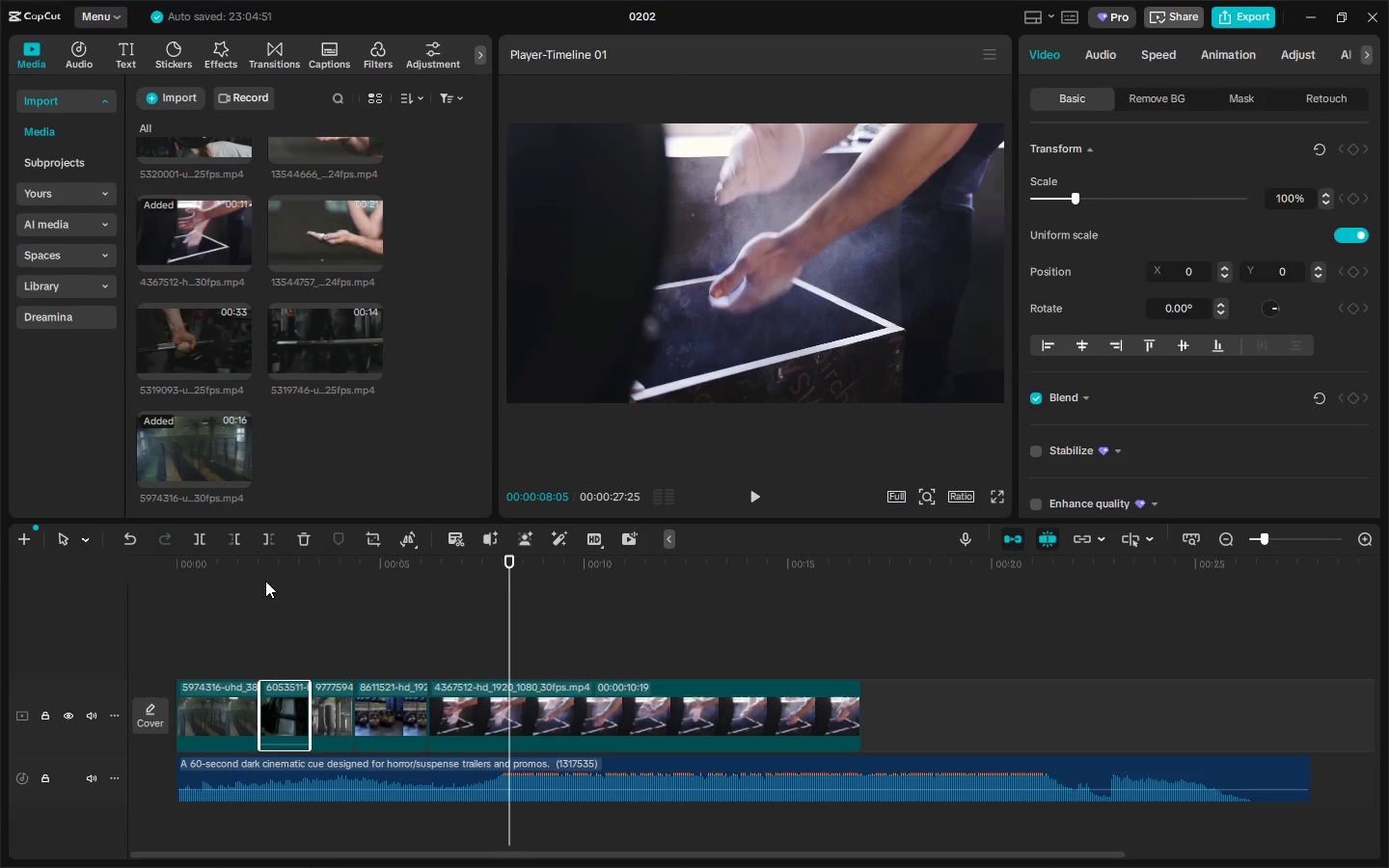 
left_click_drag(start_coordinate=[268, 583], to_coordinate=[140, 575])
 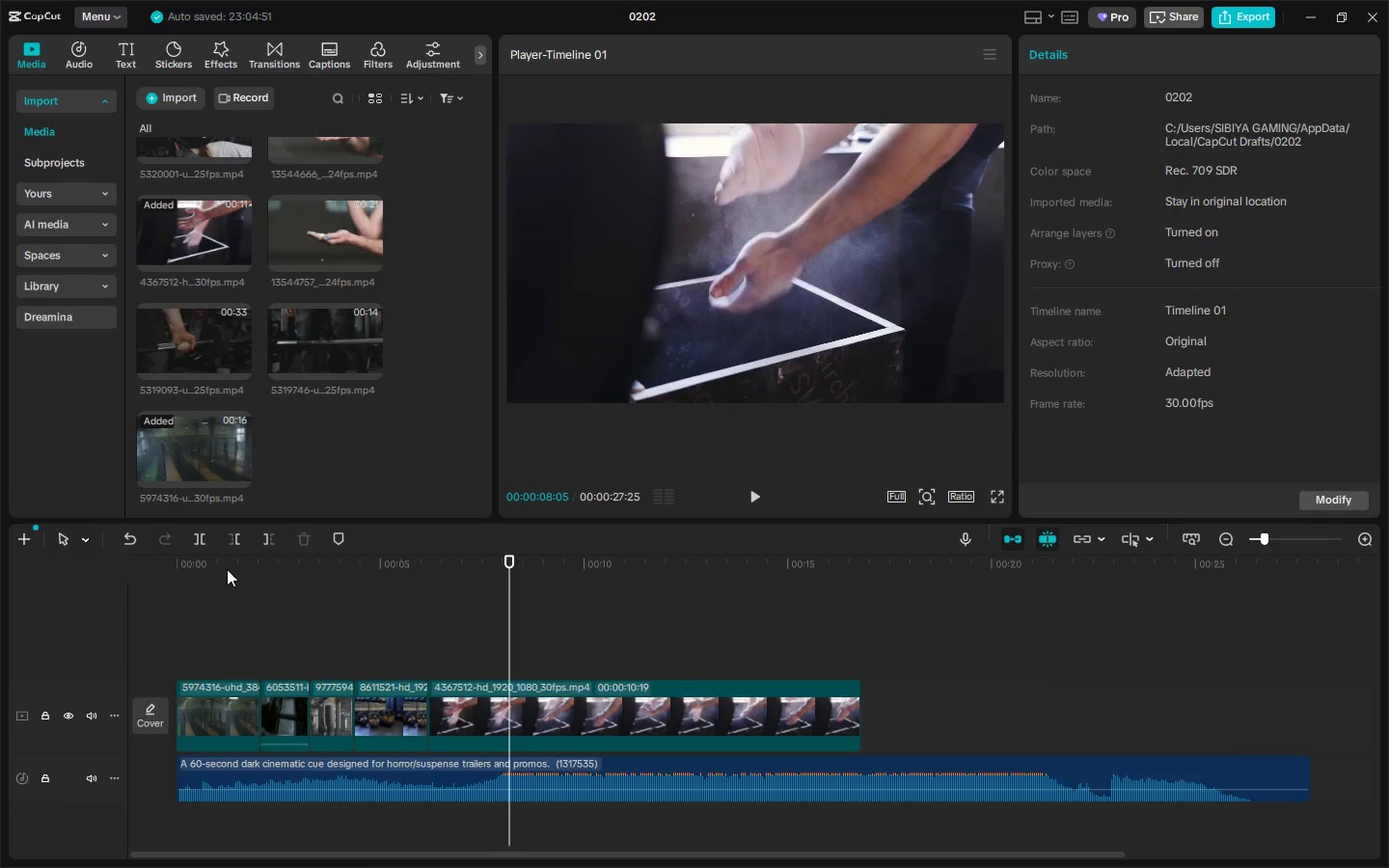 
left_click_drag(start_coordinate=[227, 569], to_coordinate=[176, 570])
 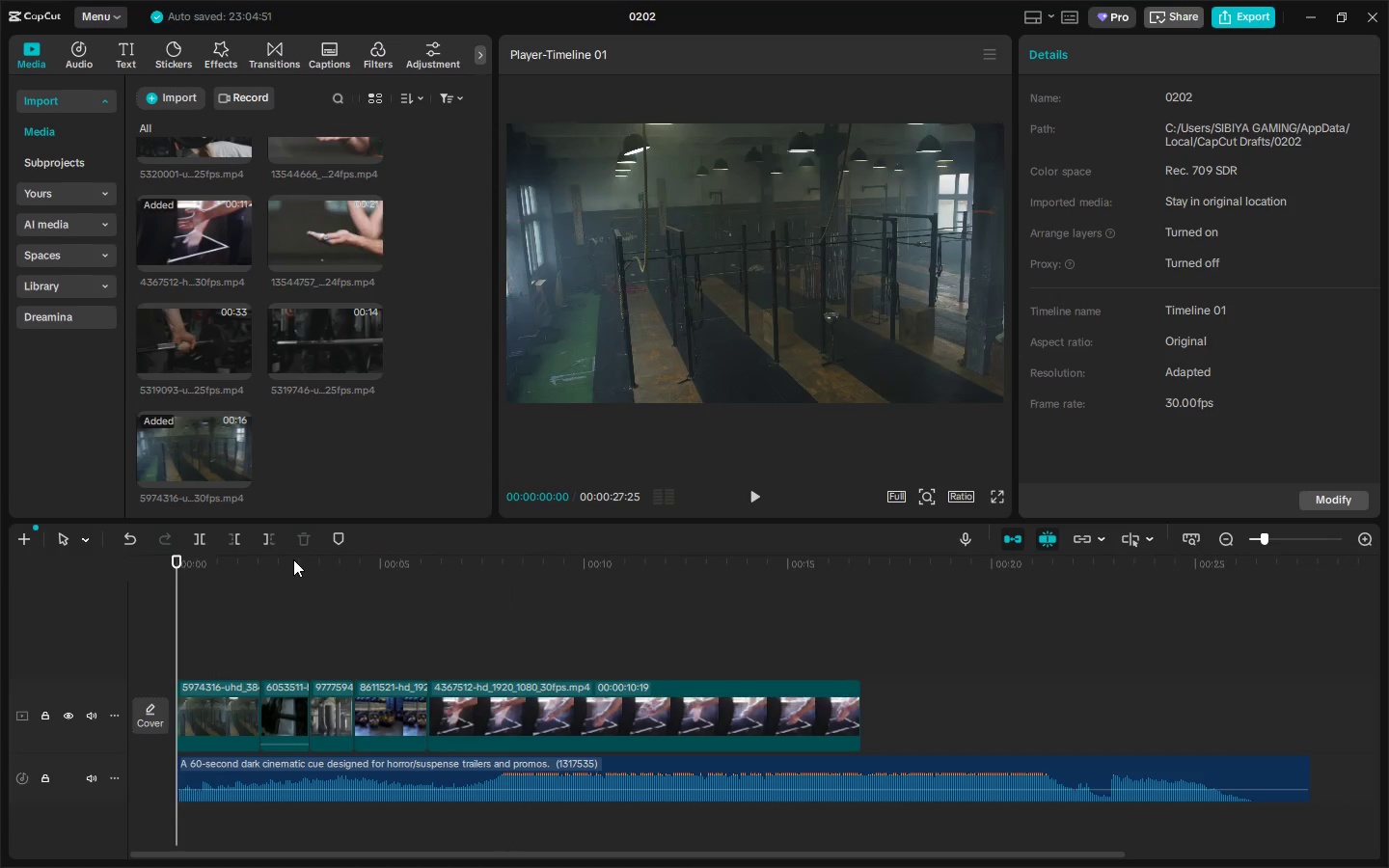 
key(Space)
 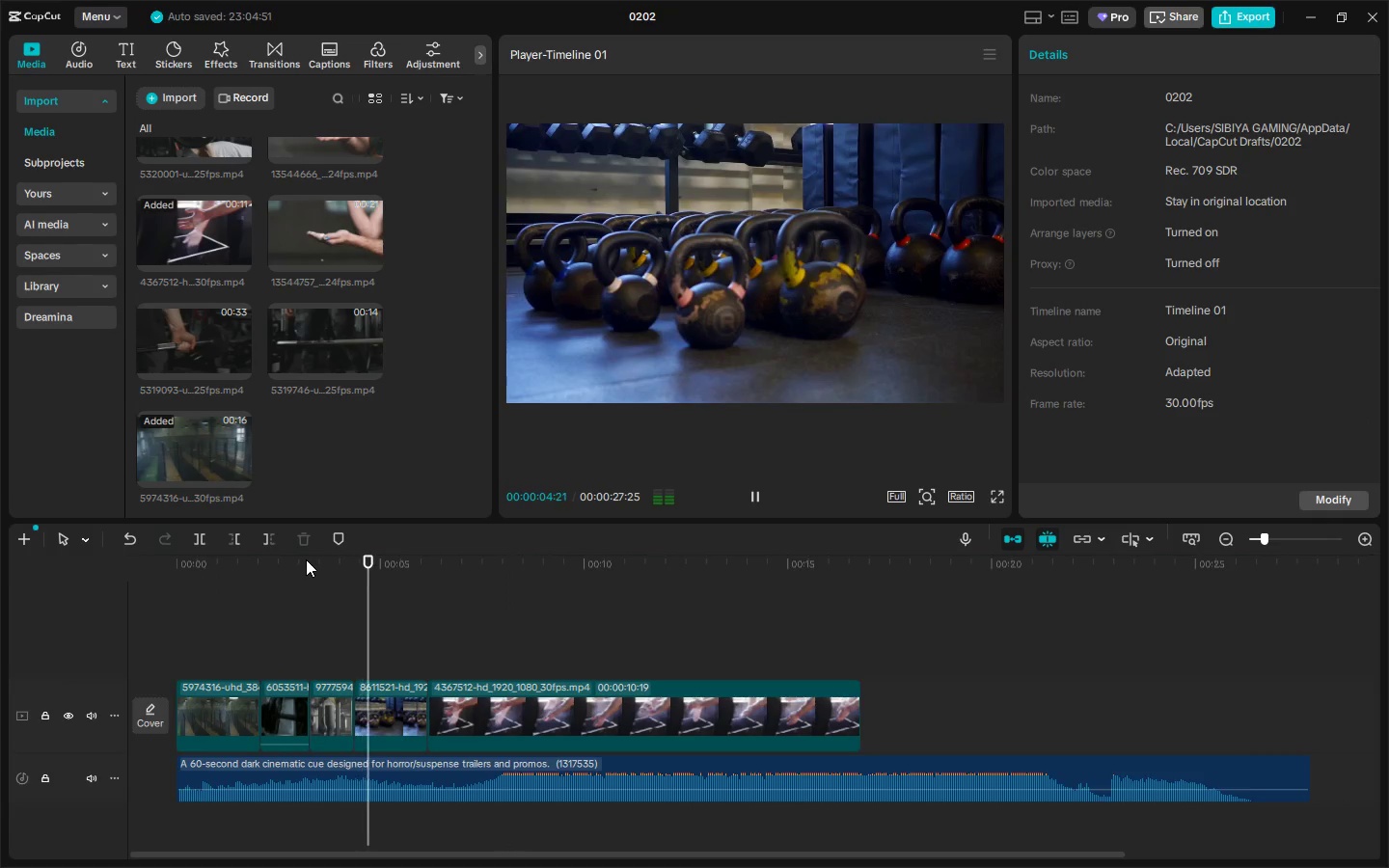 
wait(6.19)
 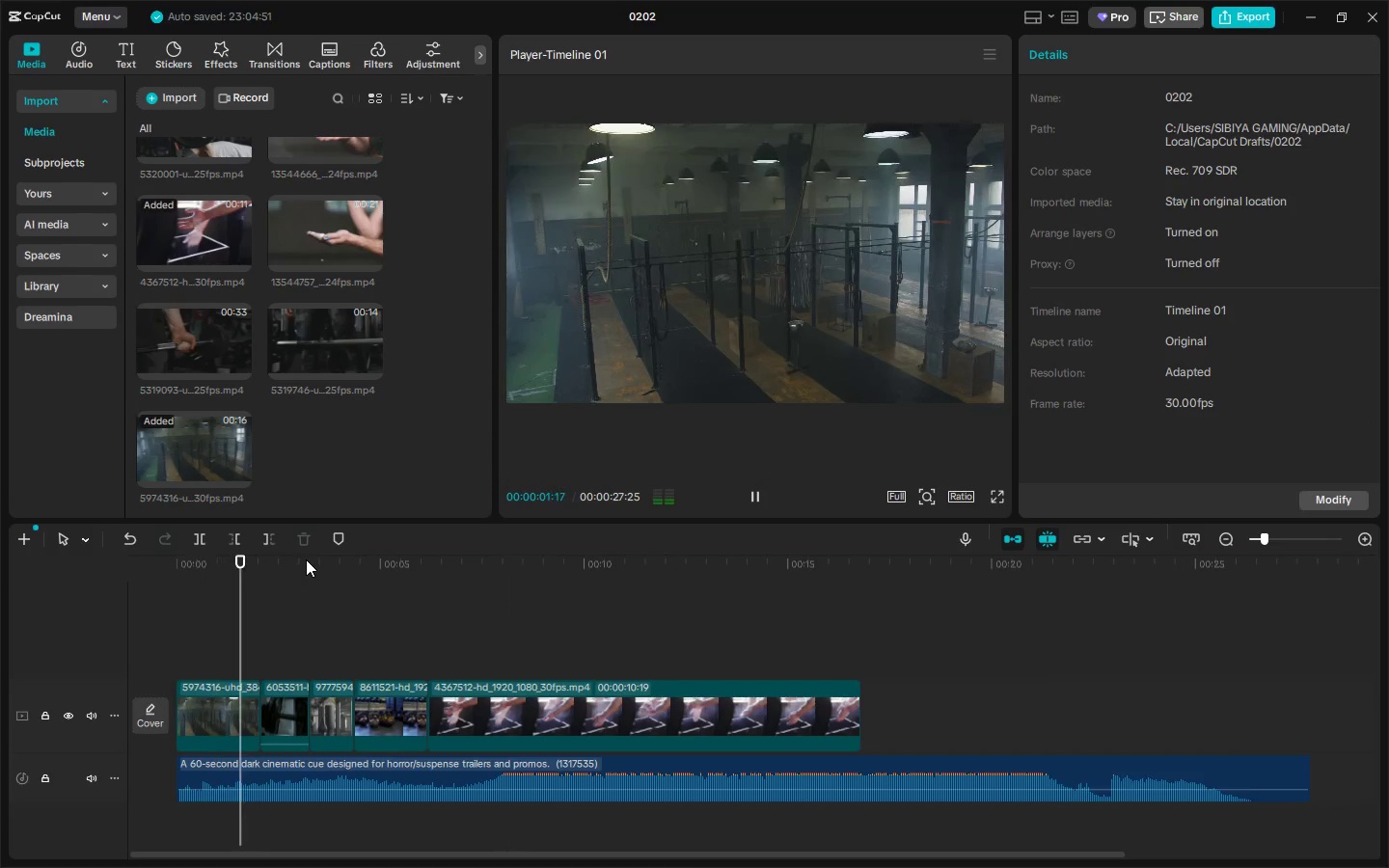 
key(Space)
 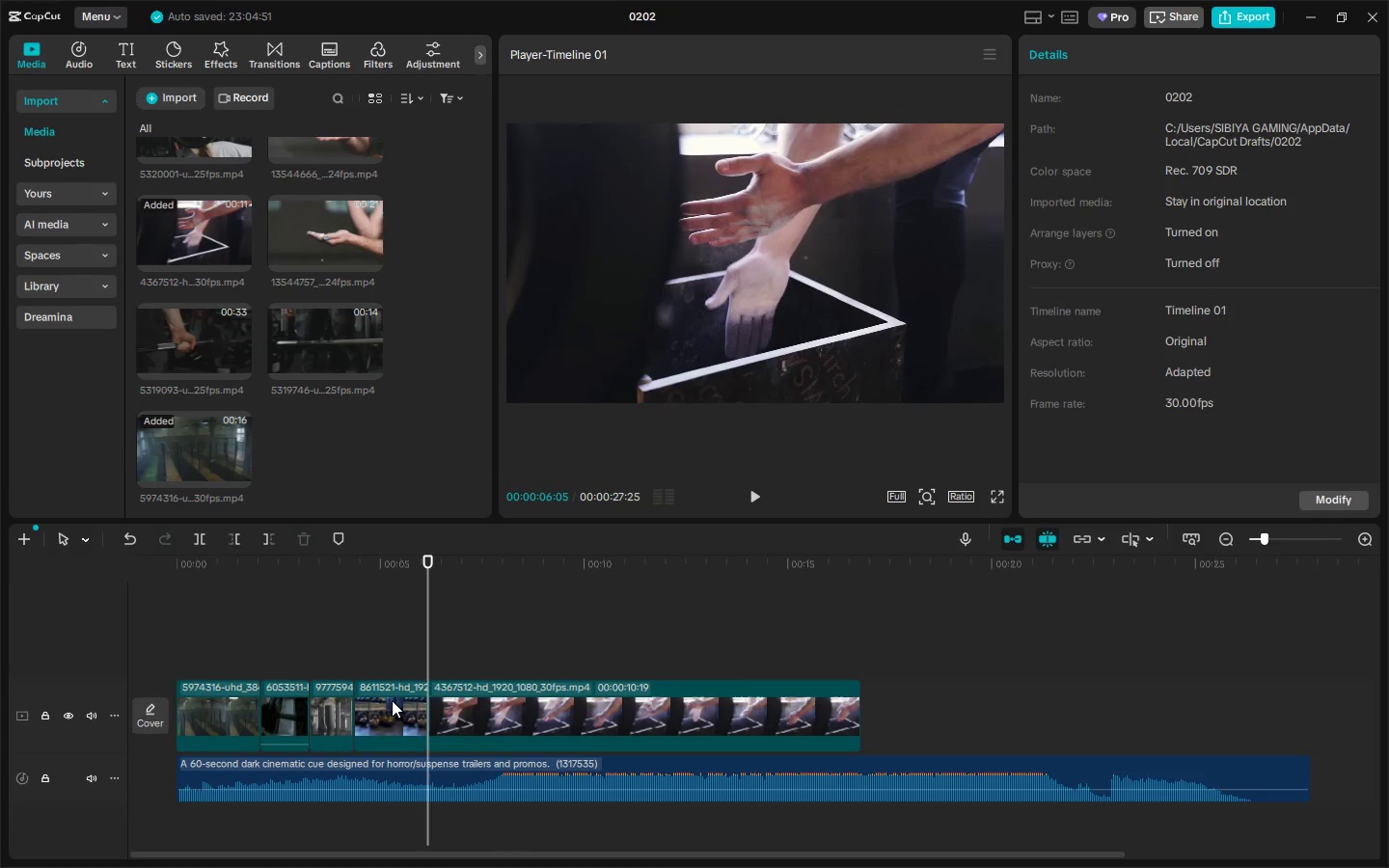 
left_click_drag(start_coordinate=[392, 700], to_coordinate=[333, 702])
 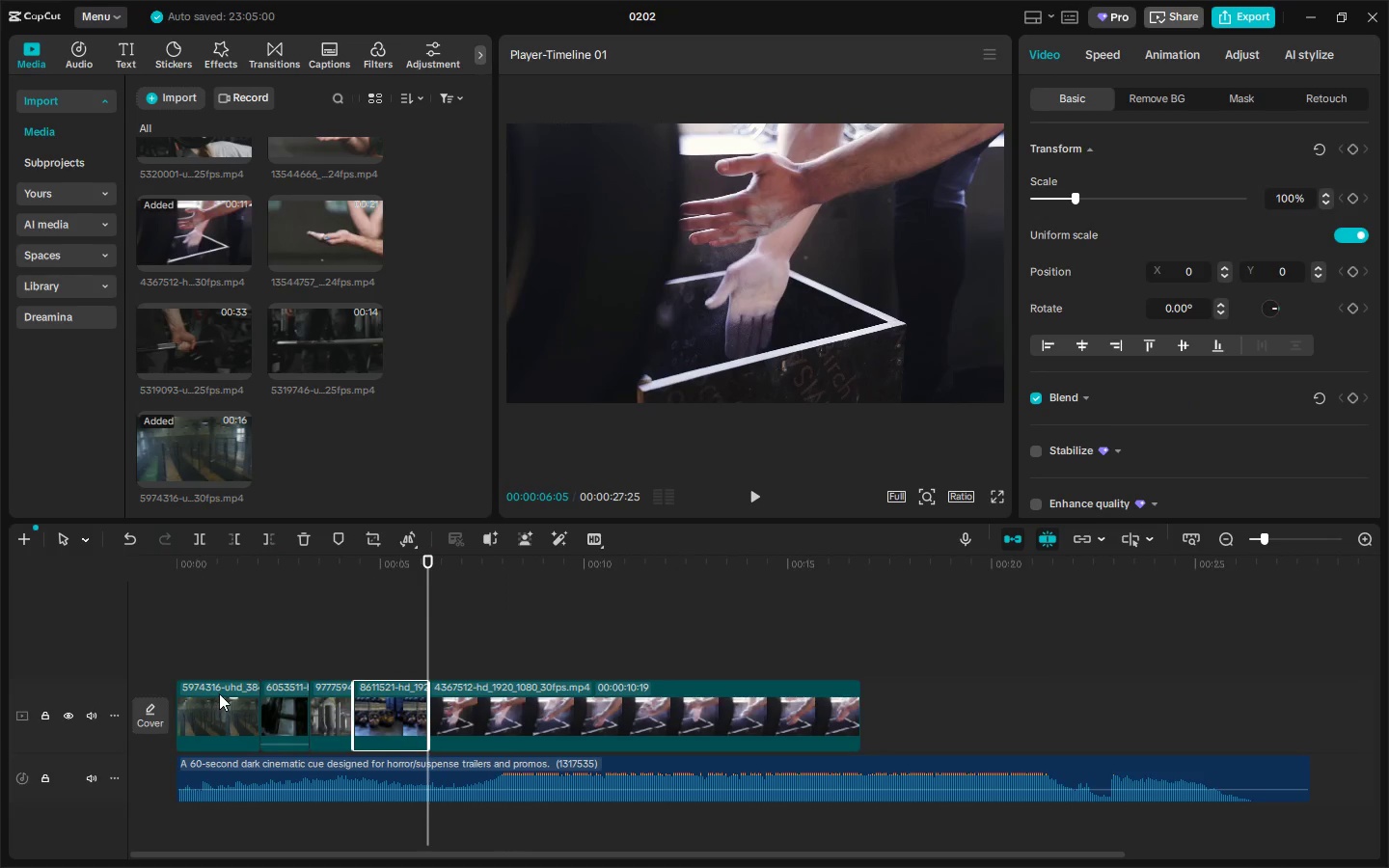 
left_click_drag(start_coordinate=[219, 693], to_coordinate=[388, 700])
 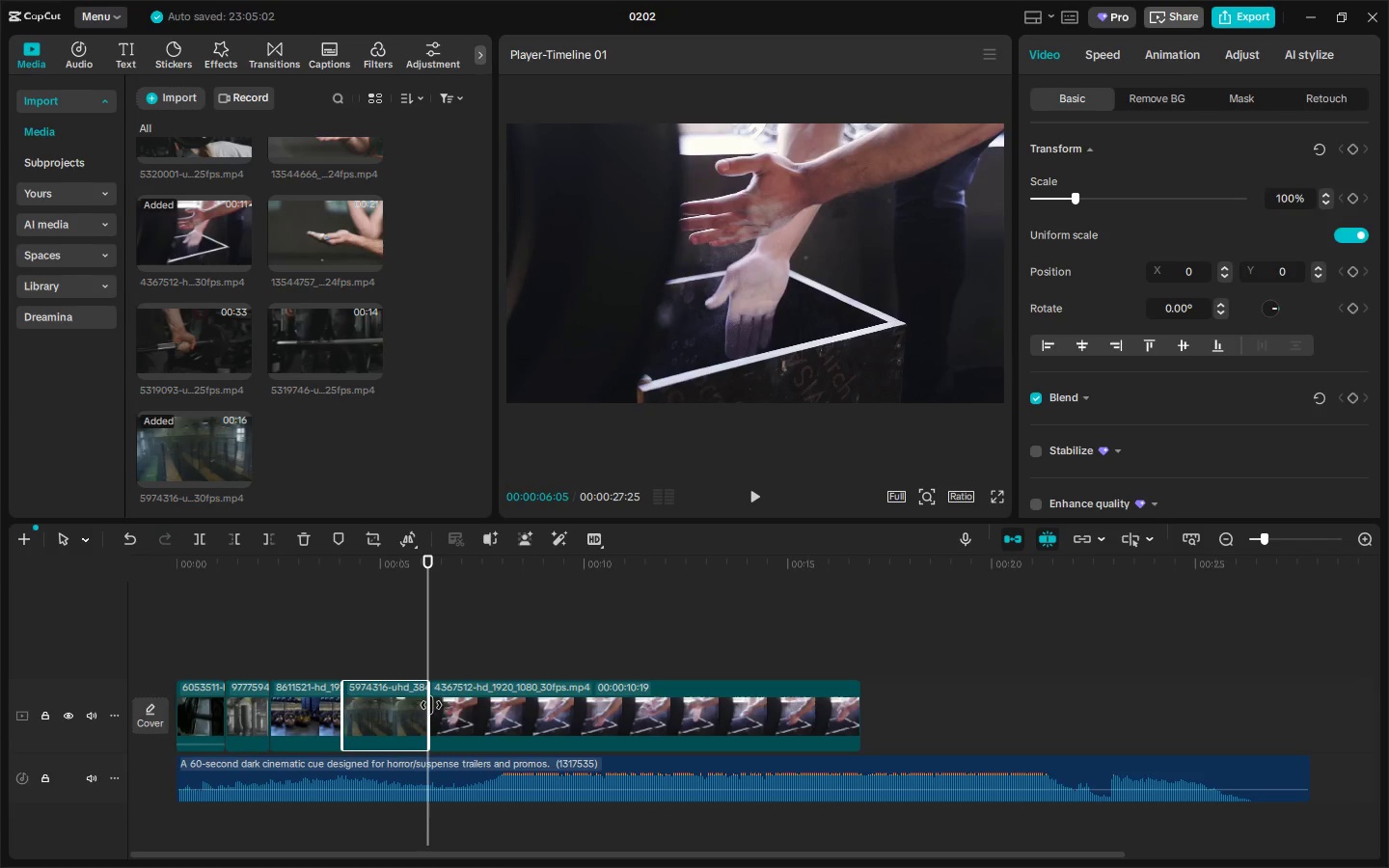 
left_click([400, 706])
 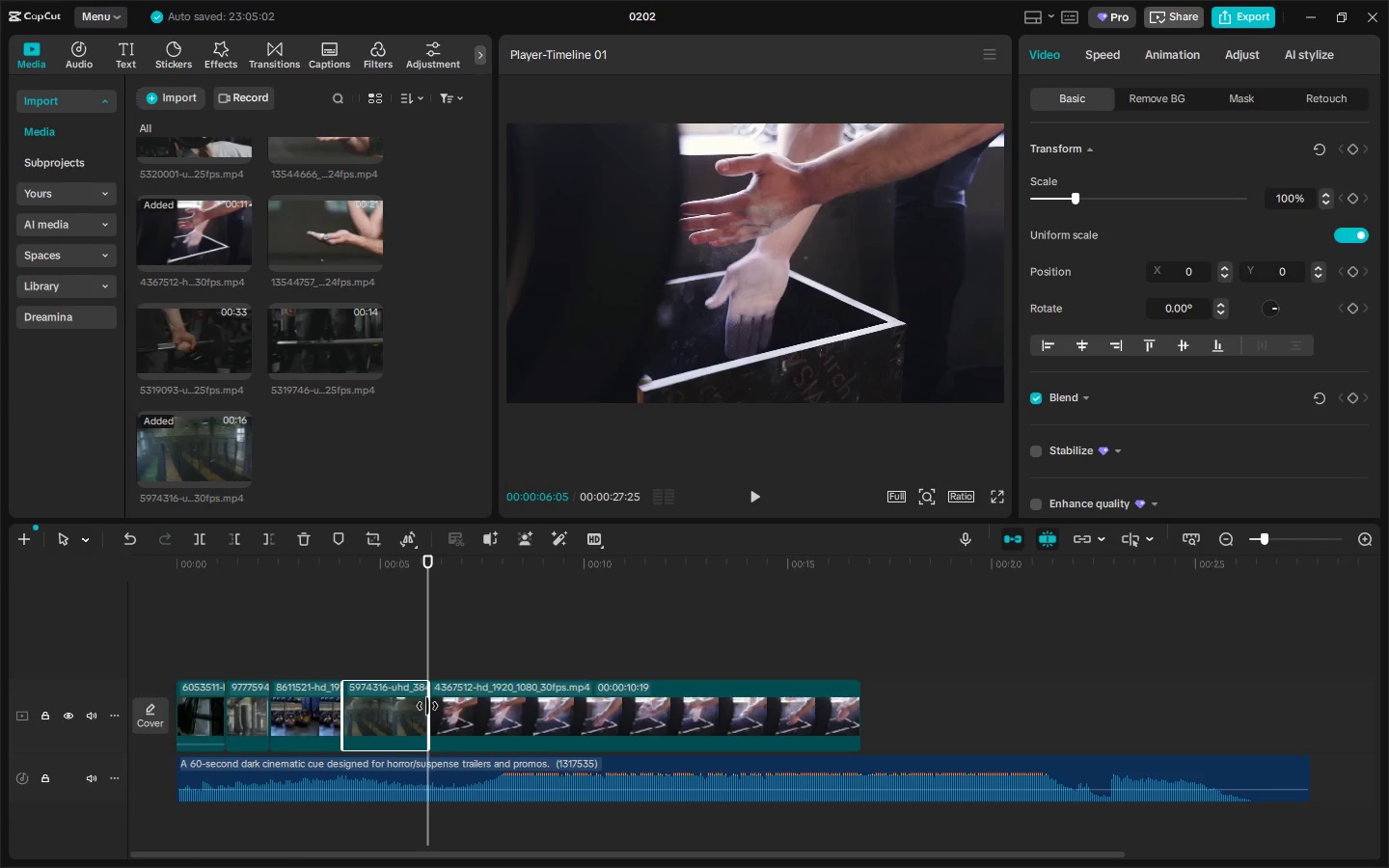 
left_click_drag(start_coordinate=[427, 706], to_coordinate=[493, 708])
 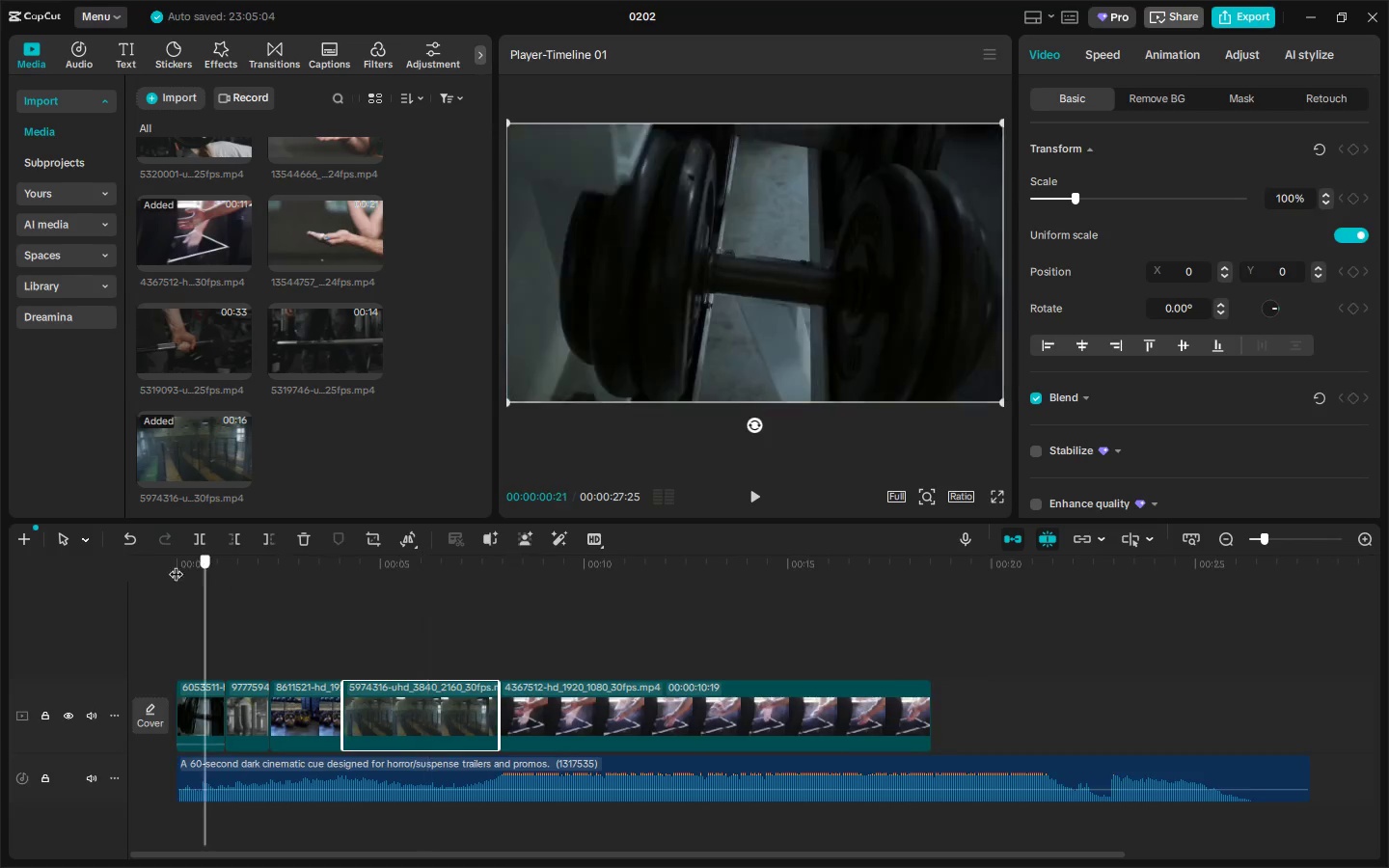 
left_click_drag(start_coordinate=[215, 578], to_coordinate=[161, 563])
 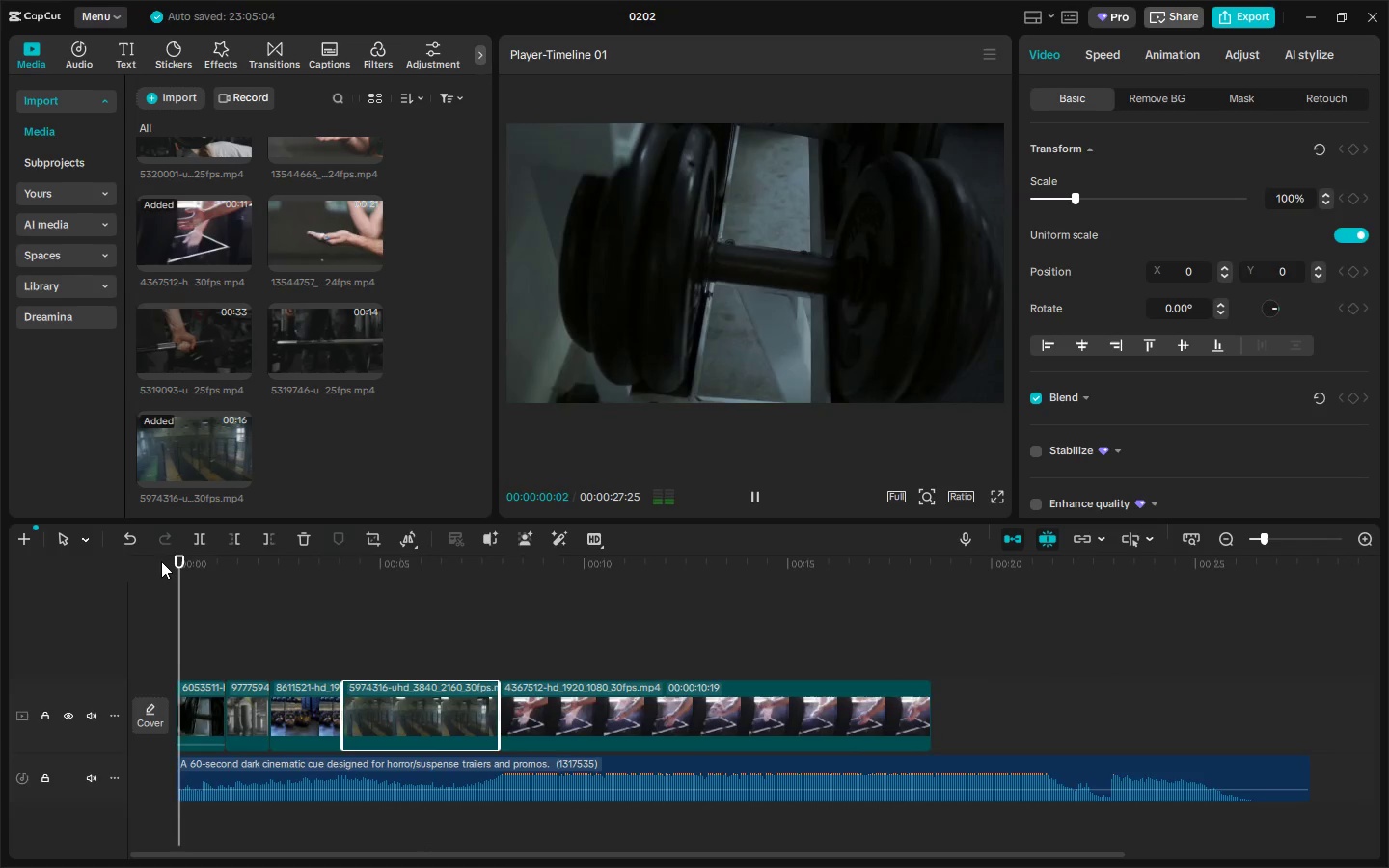 
key(Space)
 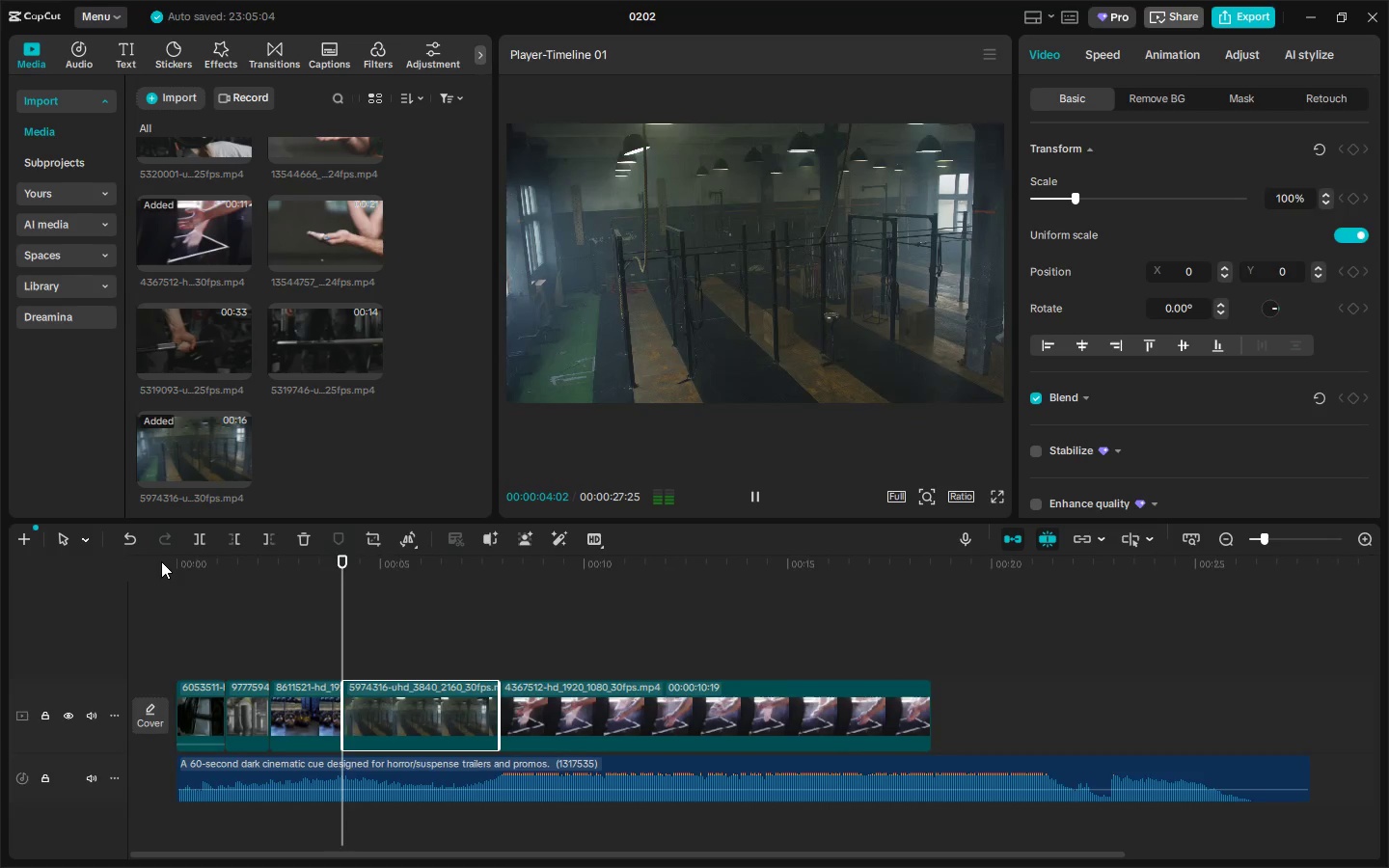 
wait(8.98)
 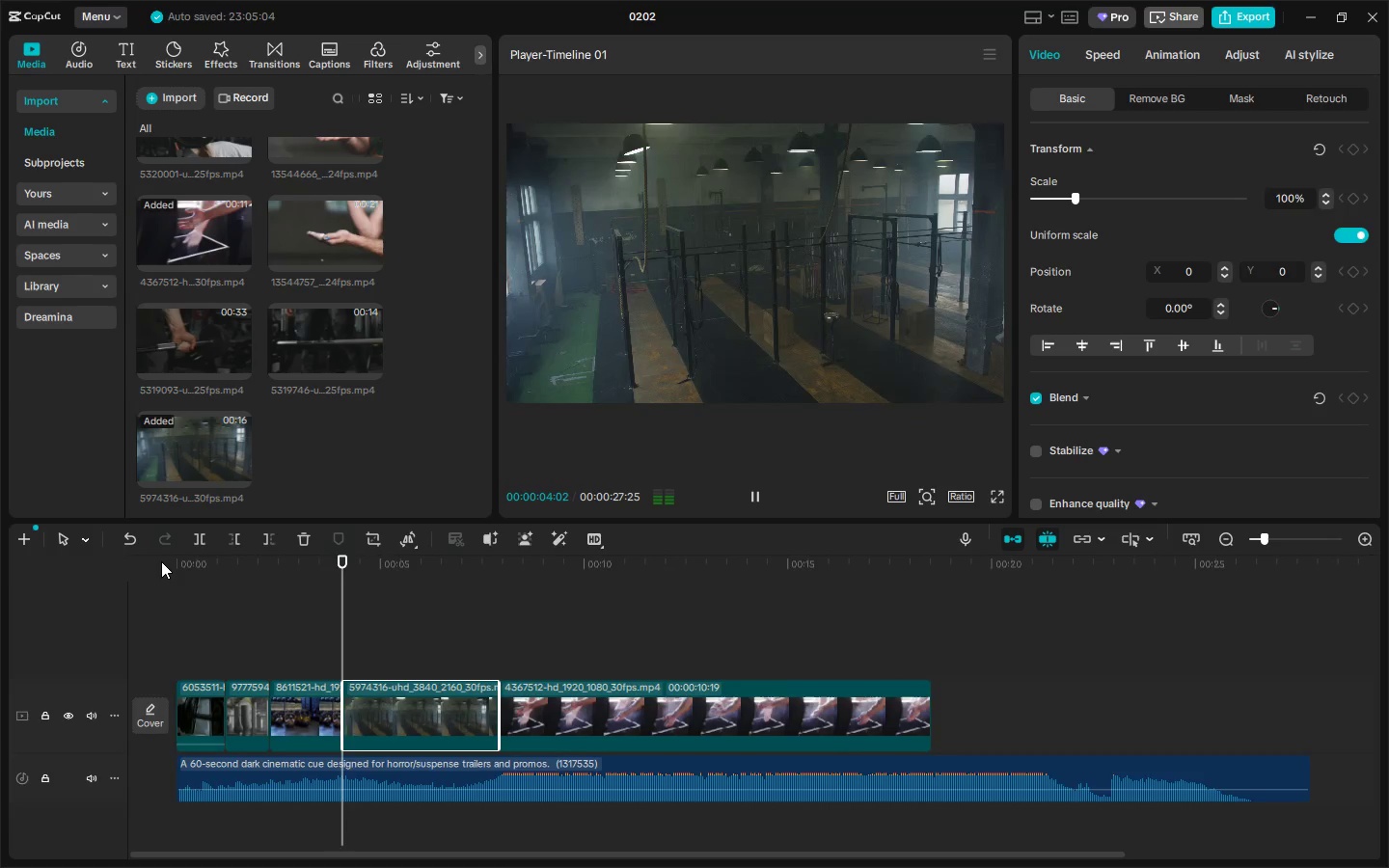 
key(Space)
 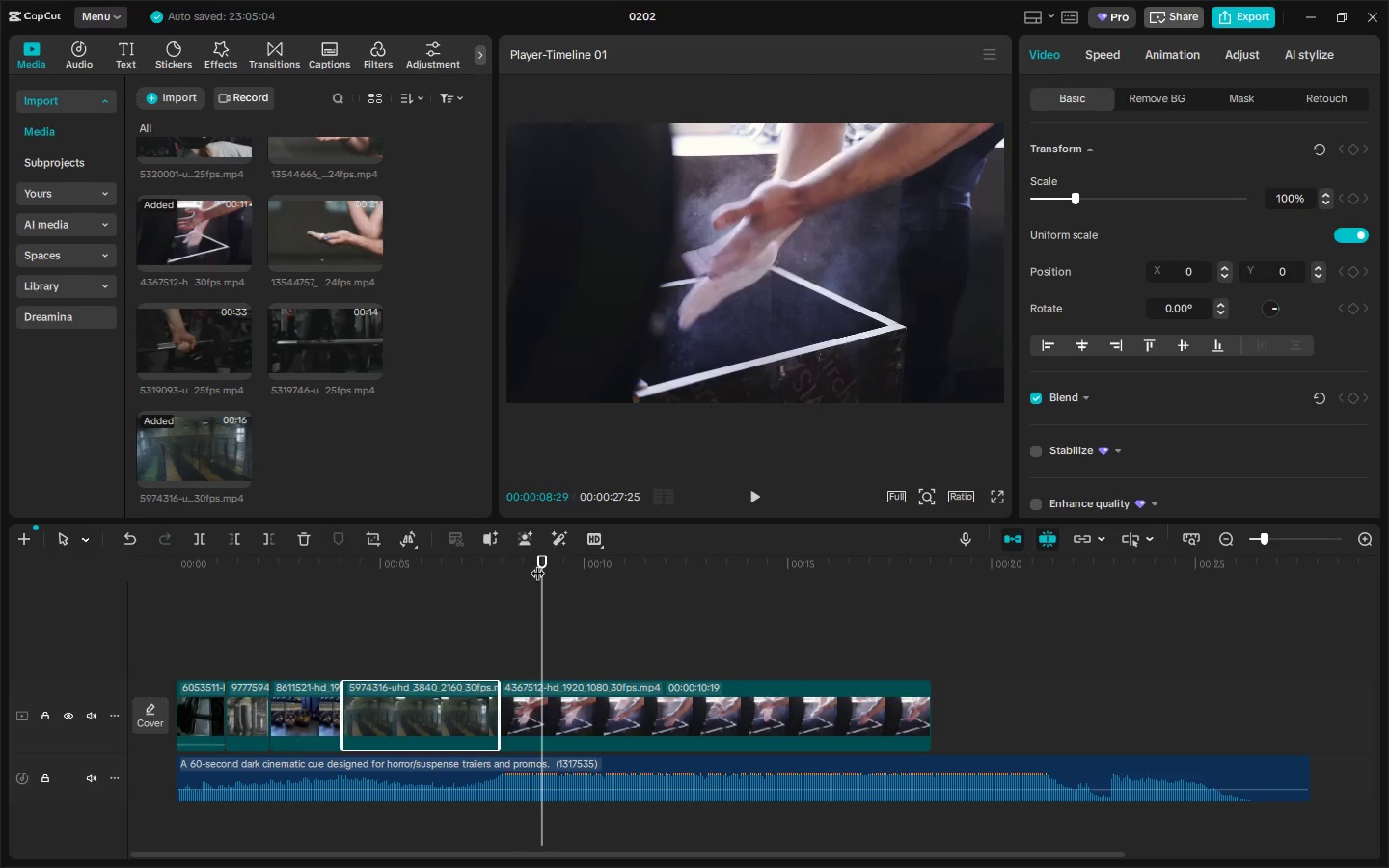 
left_click_drag(start_coordinate=[537, 563], to_coordinate=[552, 563])
 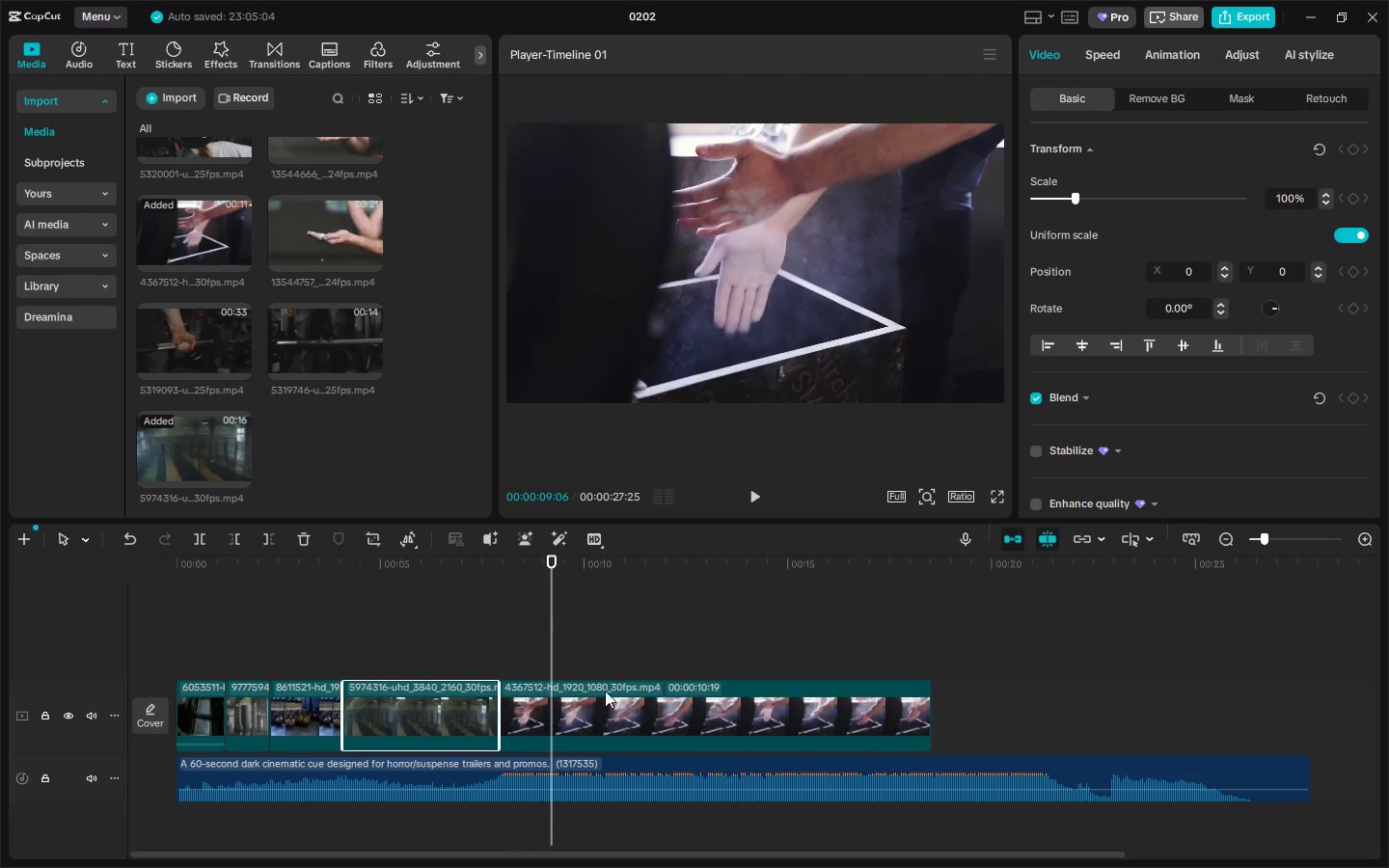 
hold_key(key=ControlLeft, duration=0.33)
 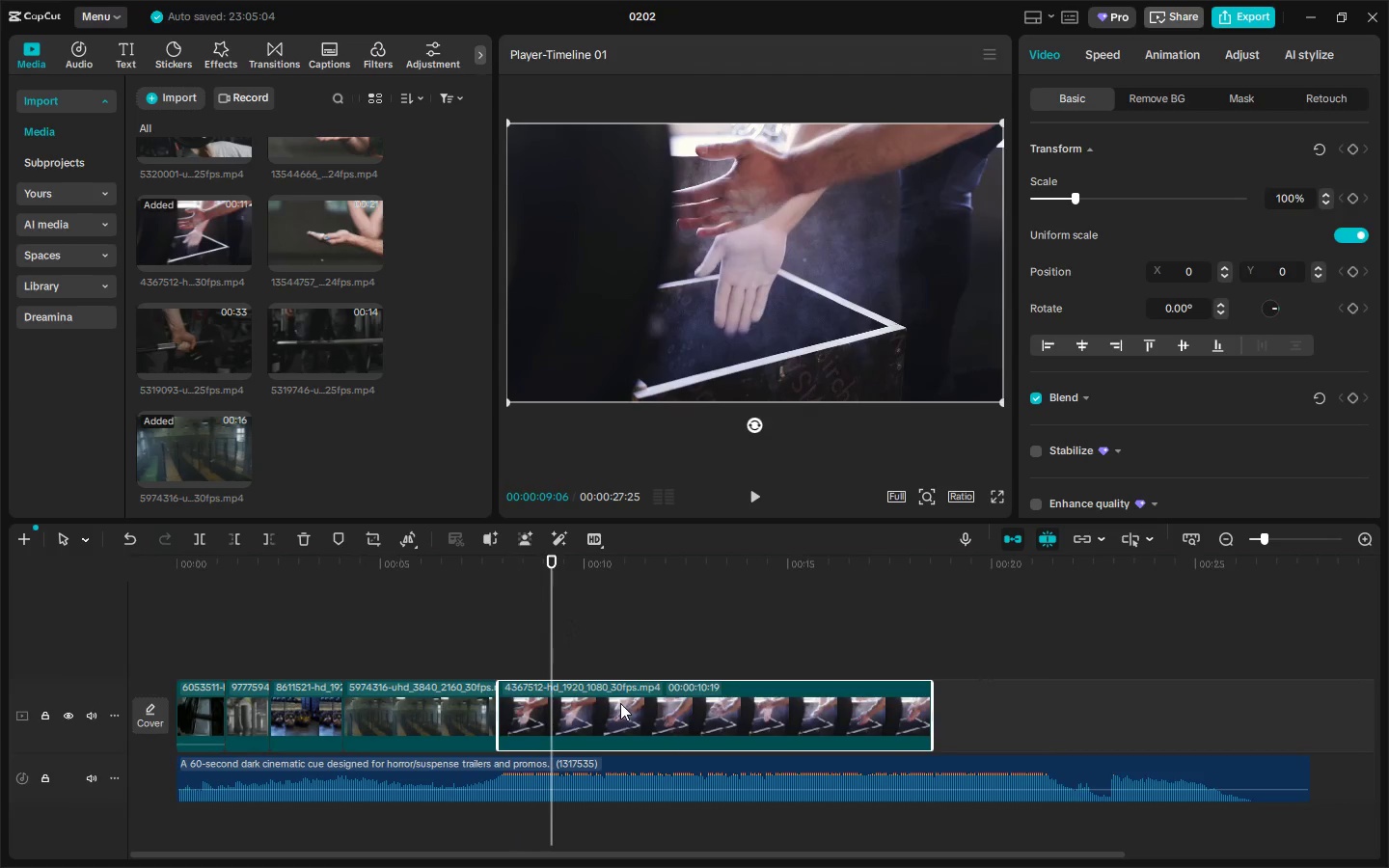 
left_click([633, 713])
 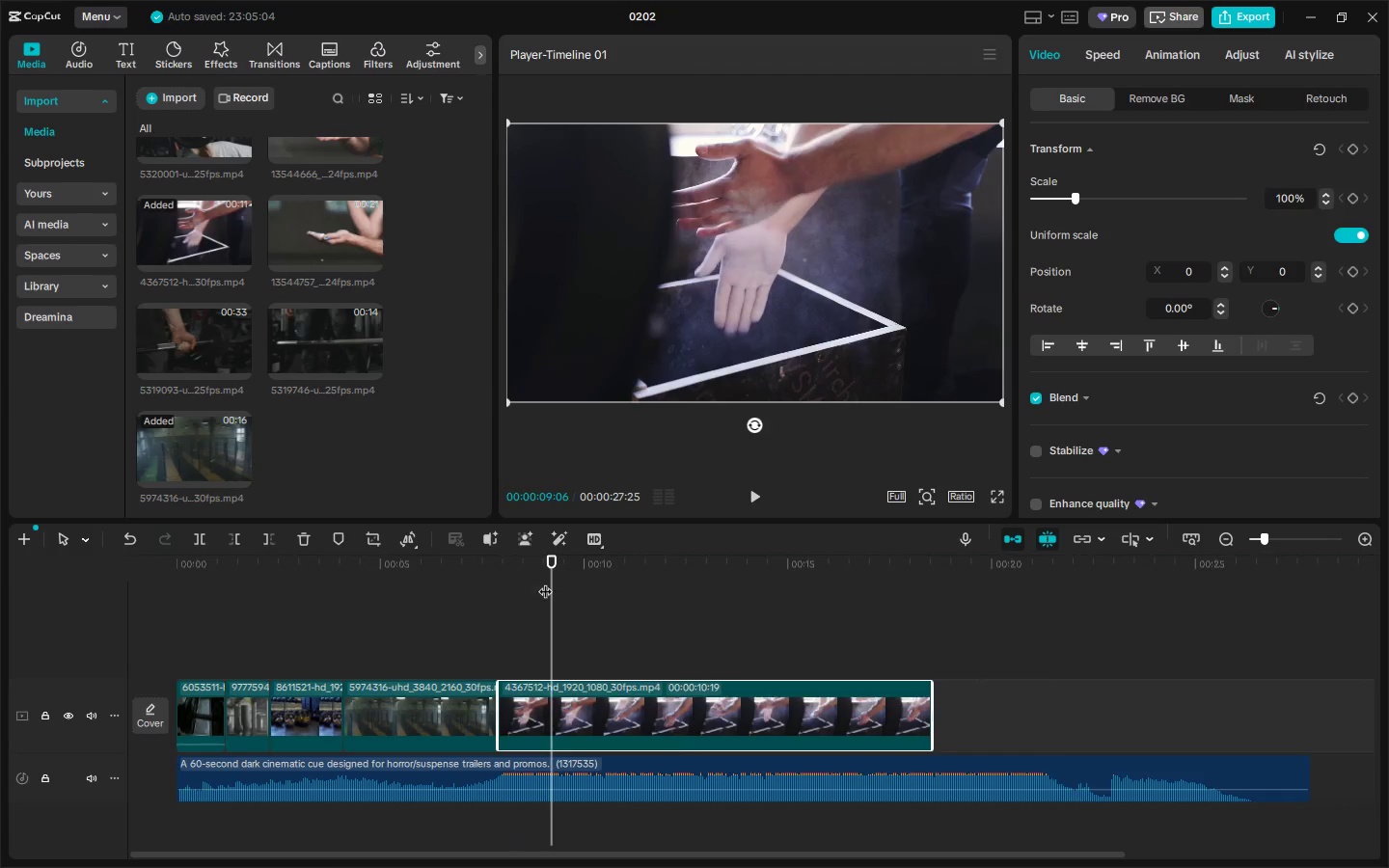 
left_click_drag(start_coordinate=[542, 573], to_coordinate=[560, 572])
 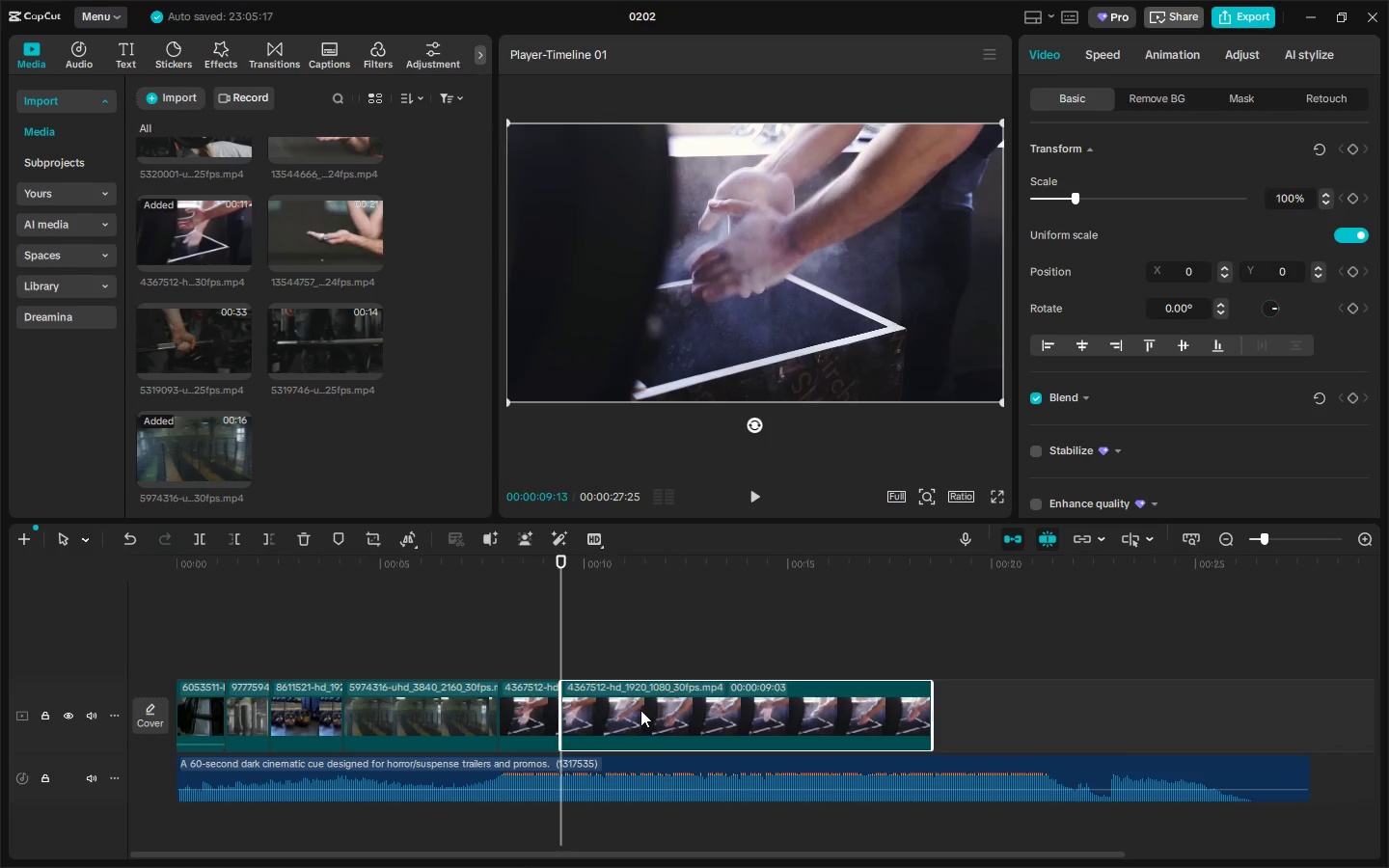 
key(Control+ControlLeft)
 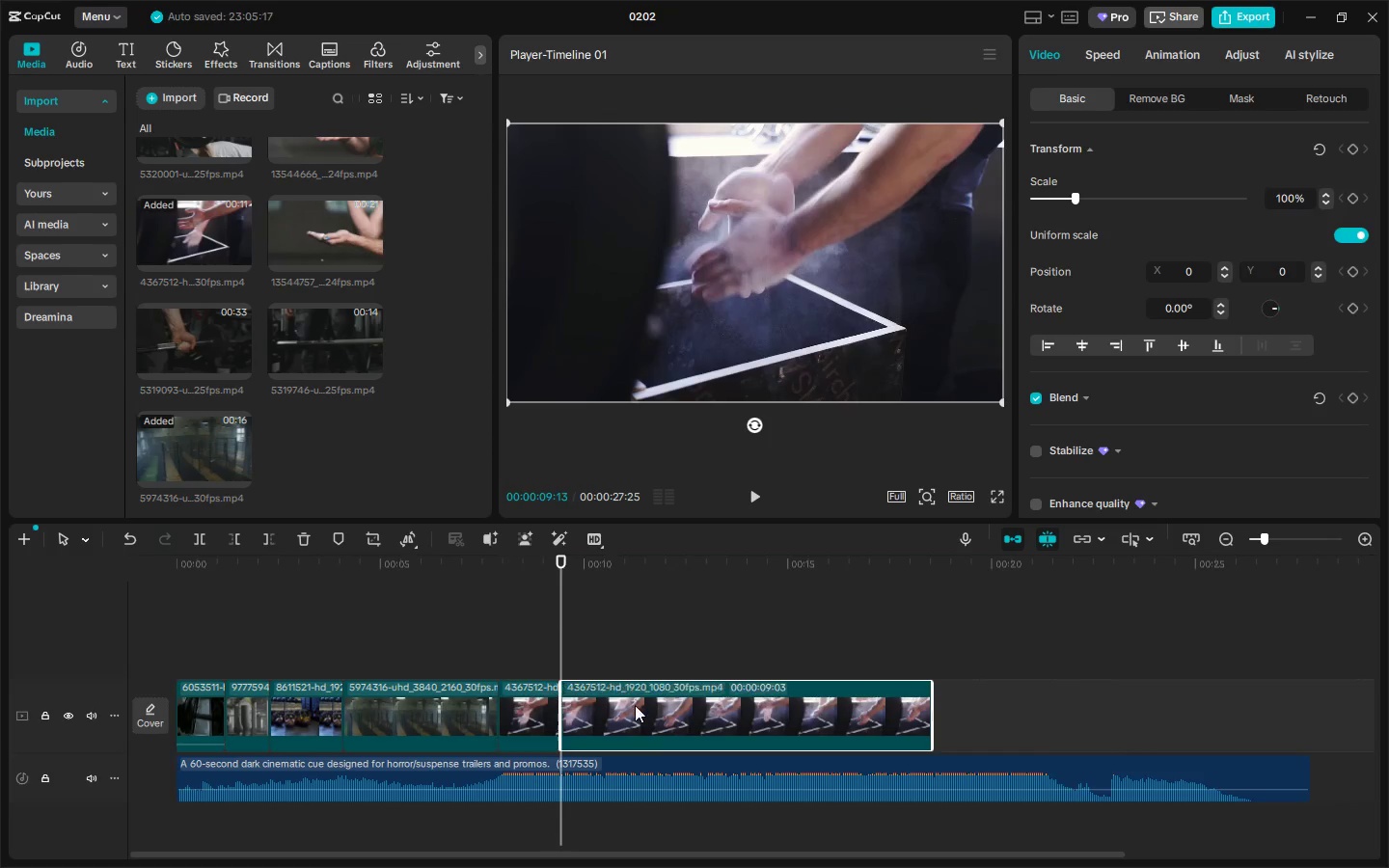 
key(Control+B)
 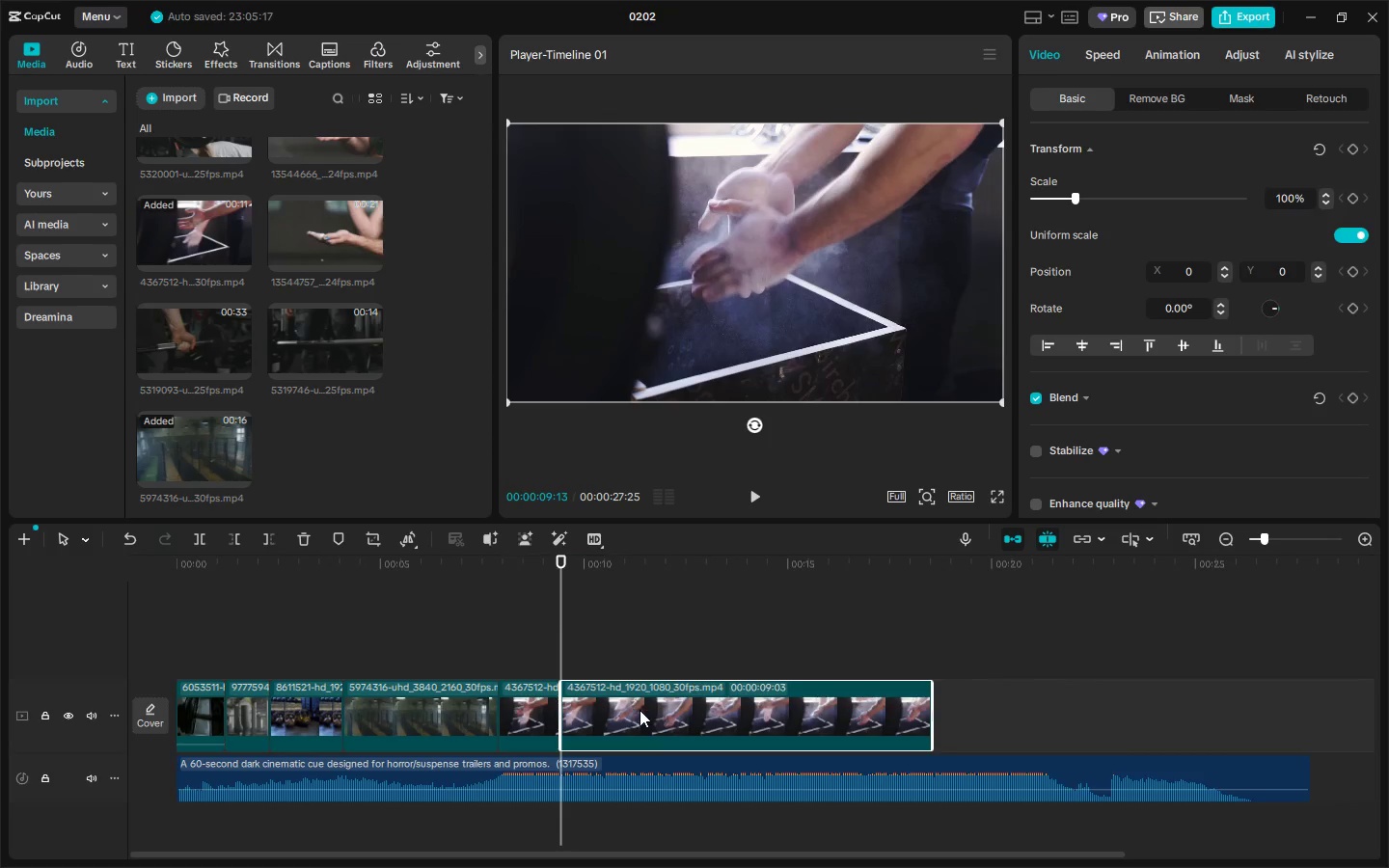 
left_click([640, 710])
 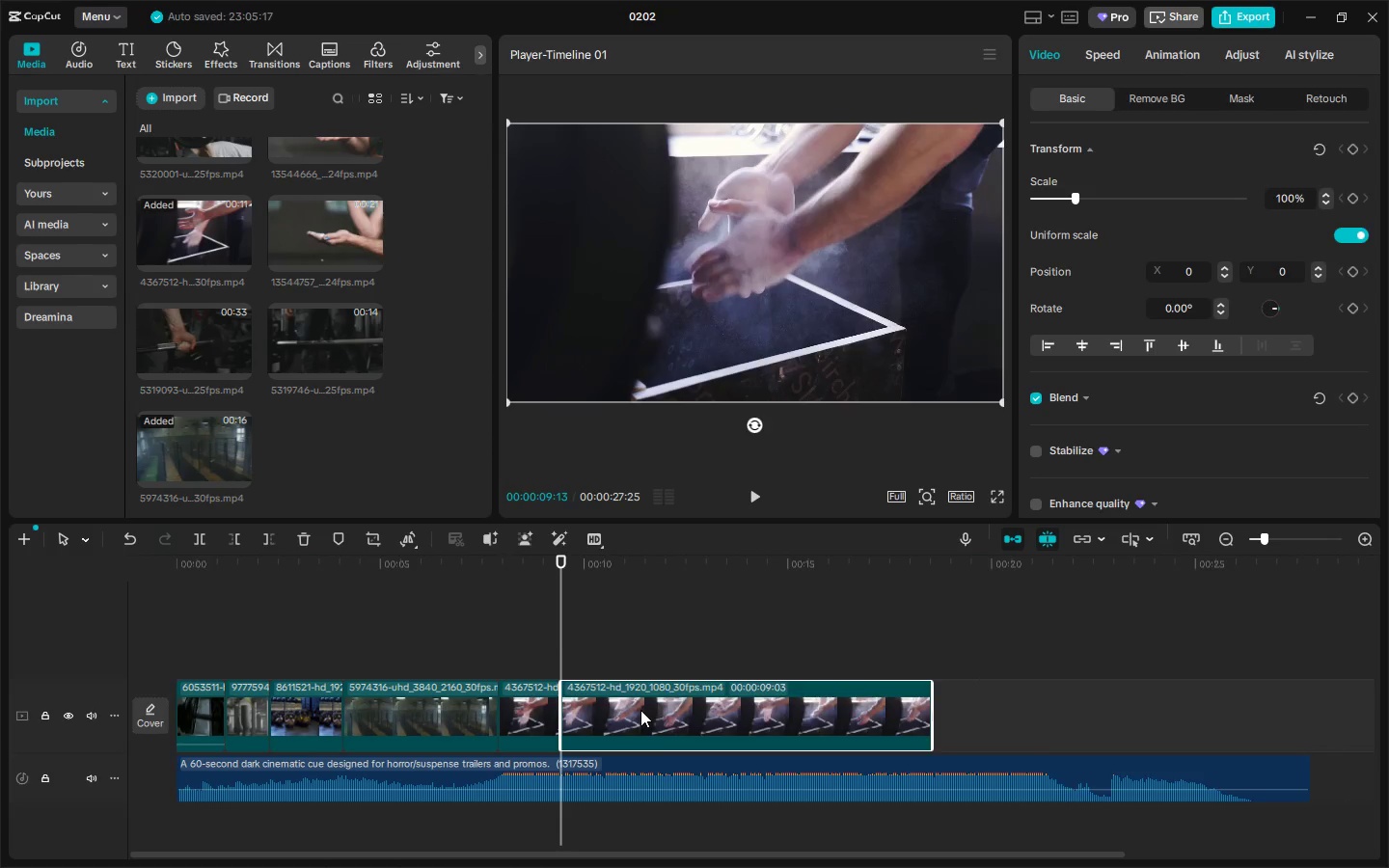 
key(Delete)
 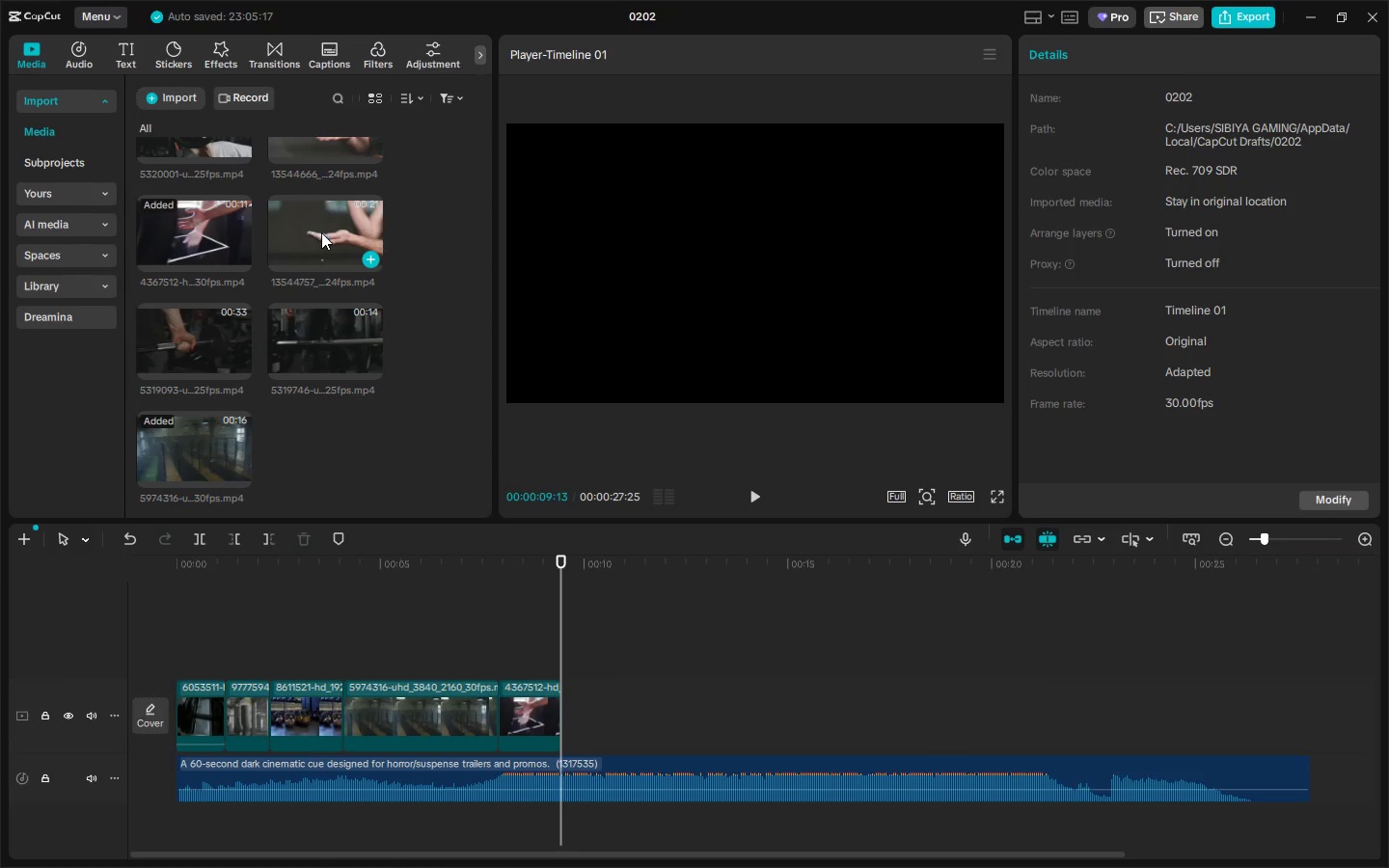 
left_click_drag(start_coordinate=[288, 226], to_coordinate=[570, 698])
 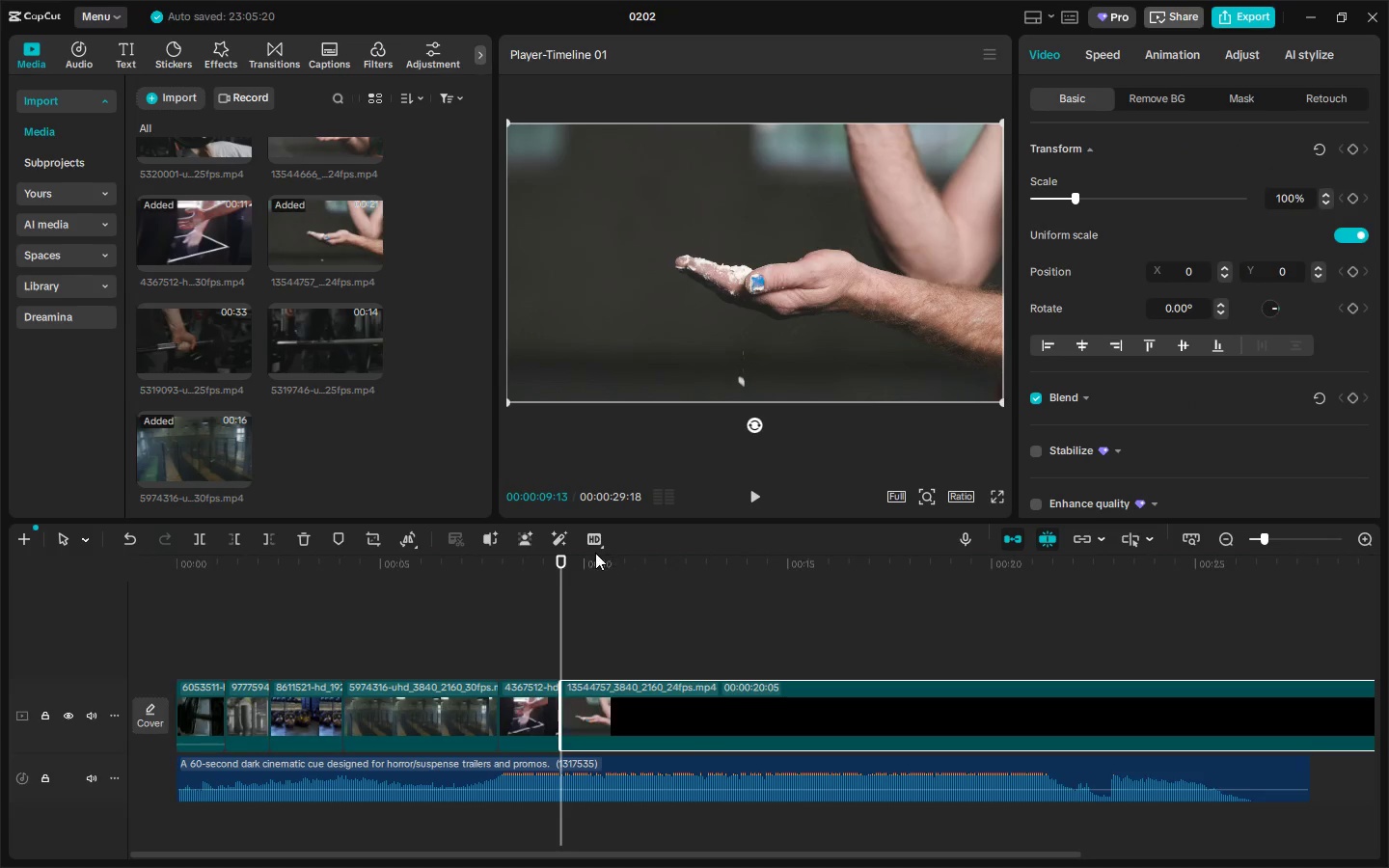 
key(Space)
 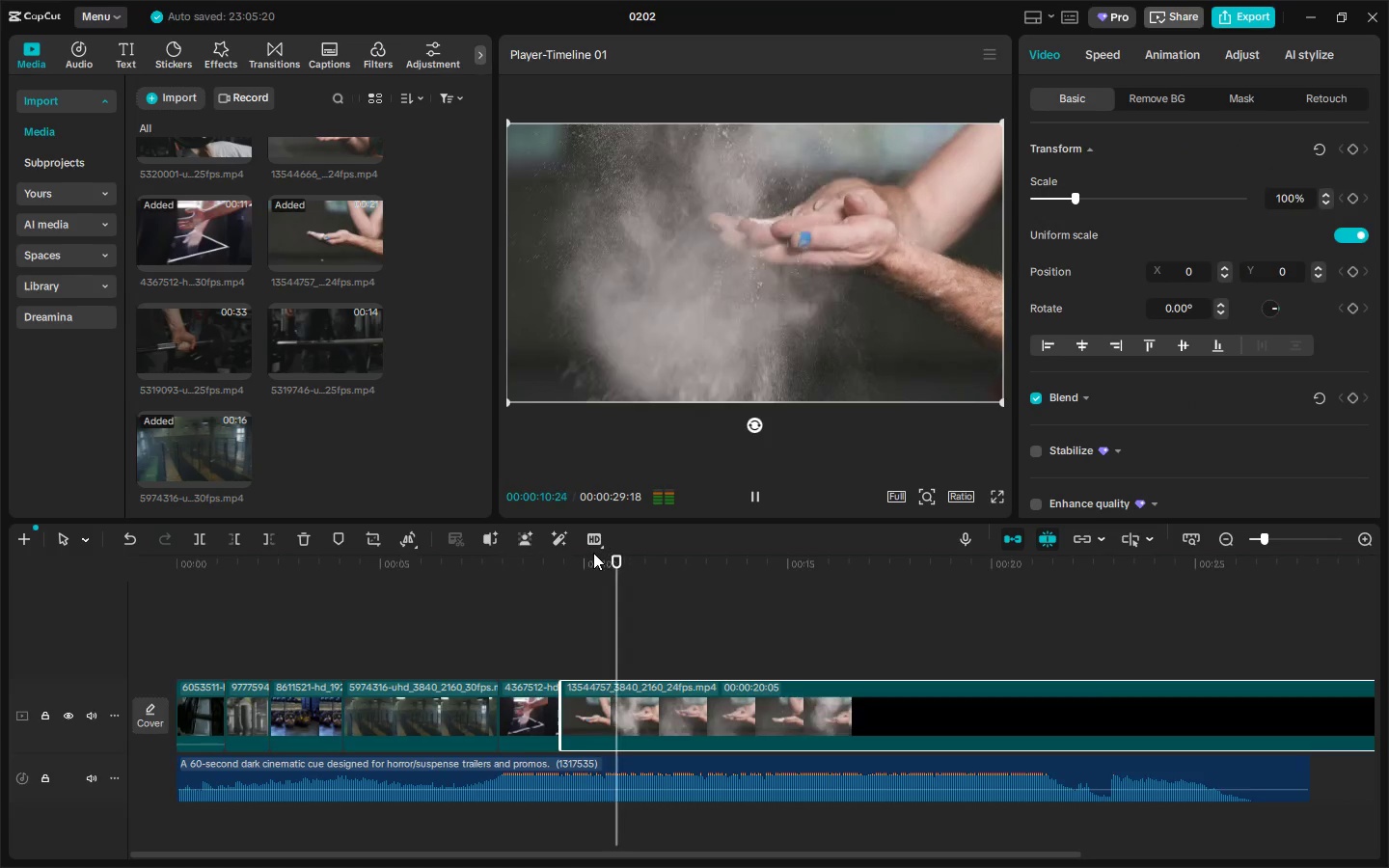 
key(Space)
 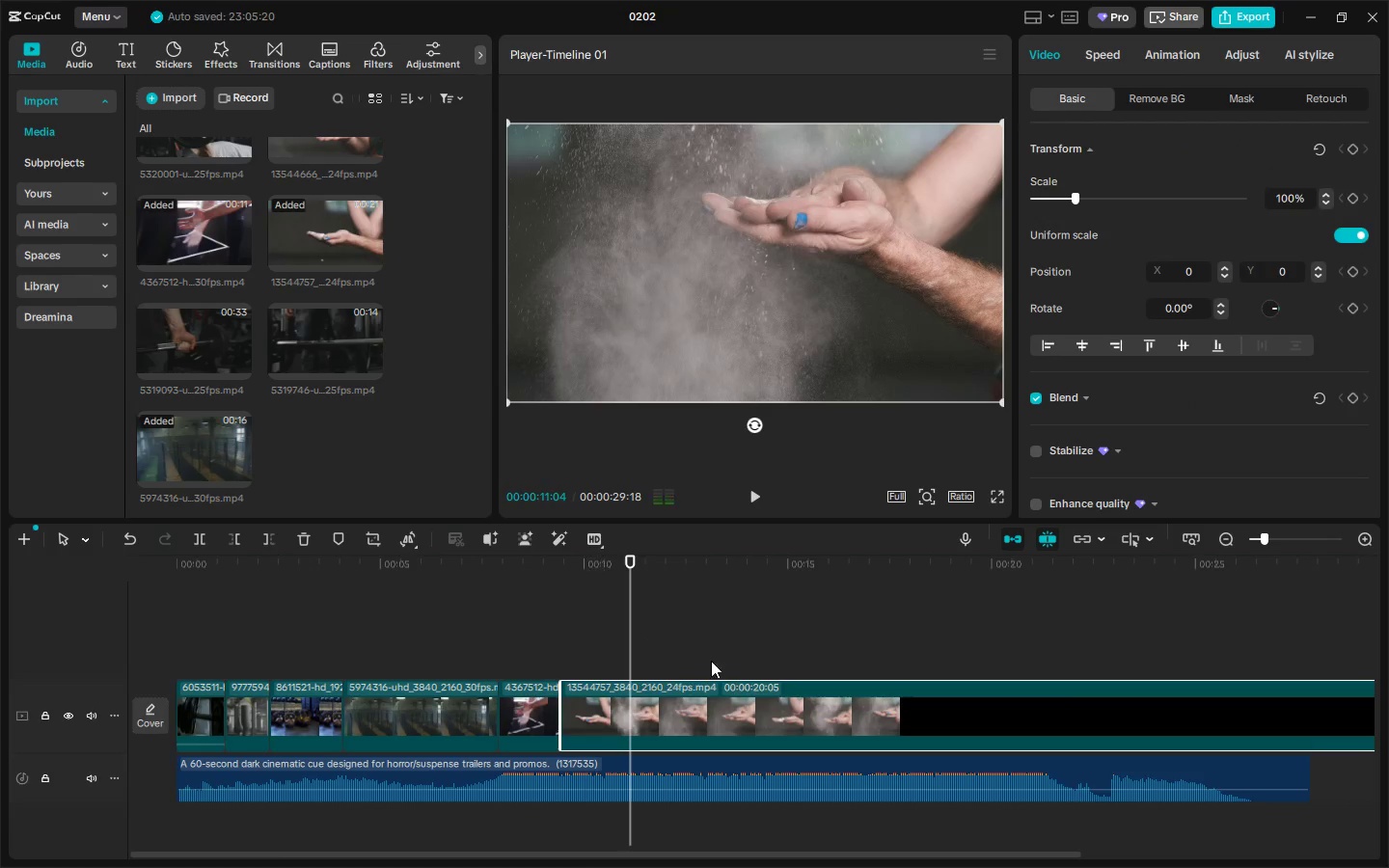 
key(Control+ControlLeft)
 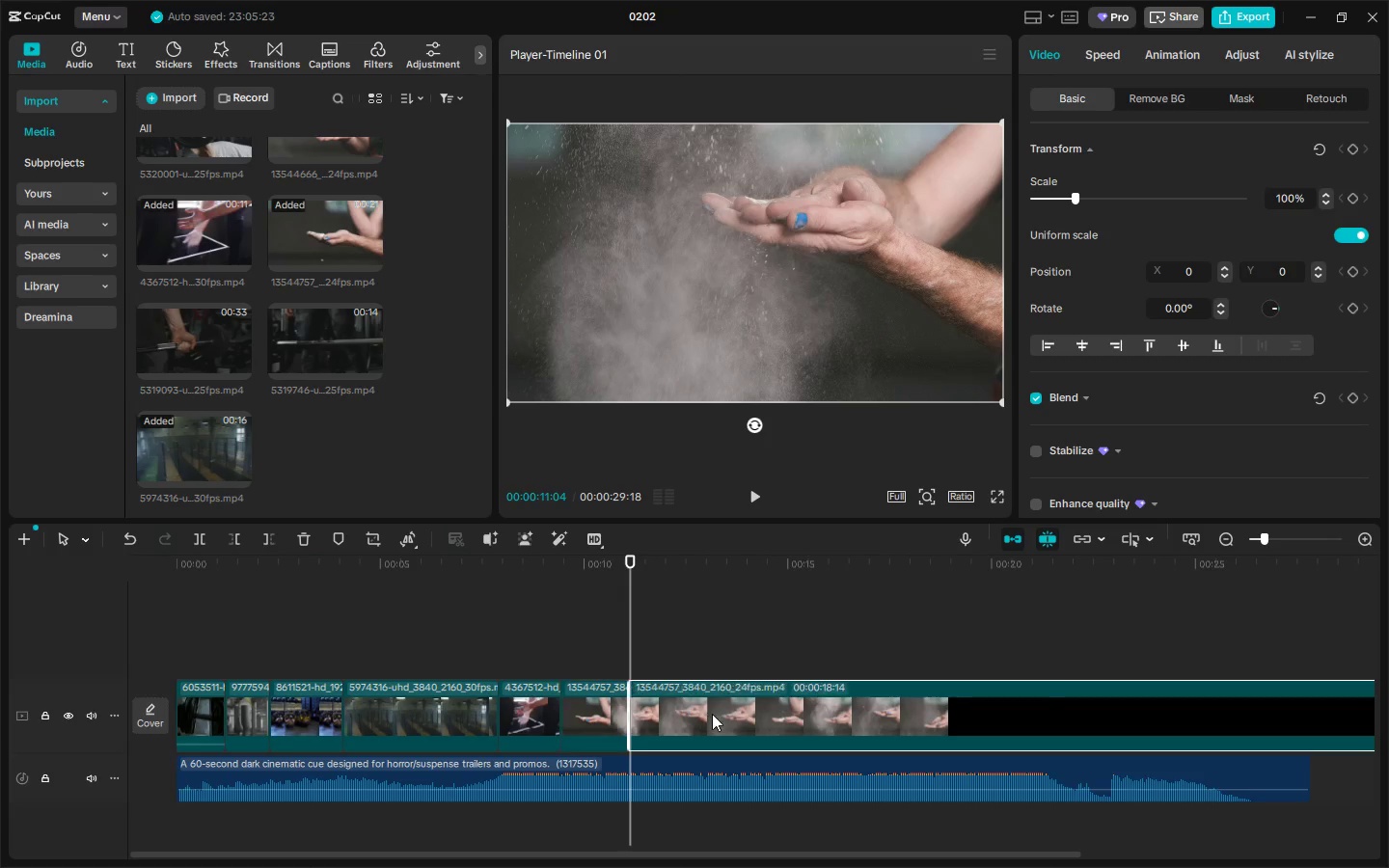 
key(Control+B)
 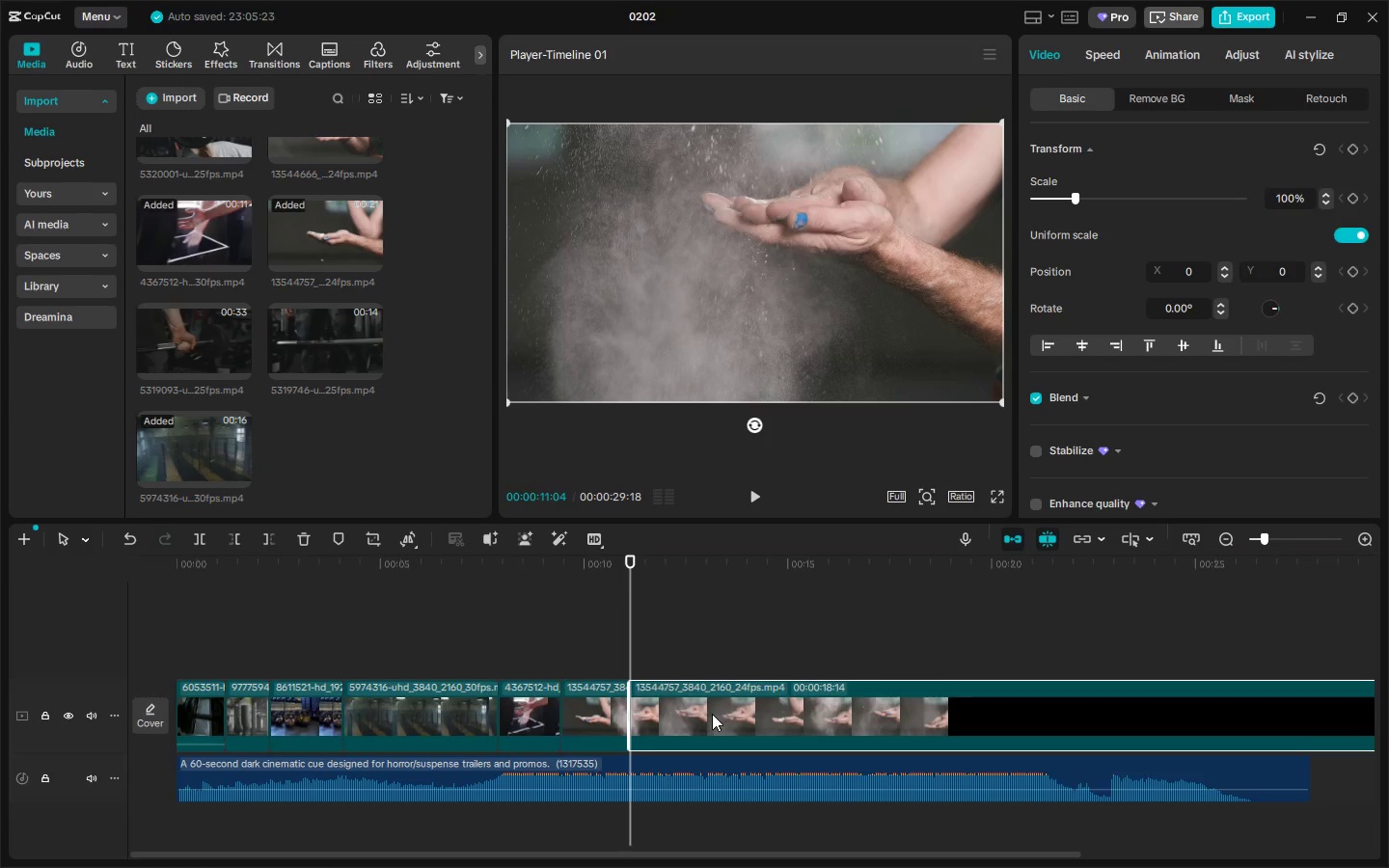 
left_click([712, 714])
 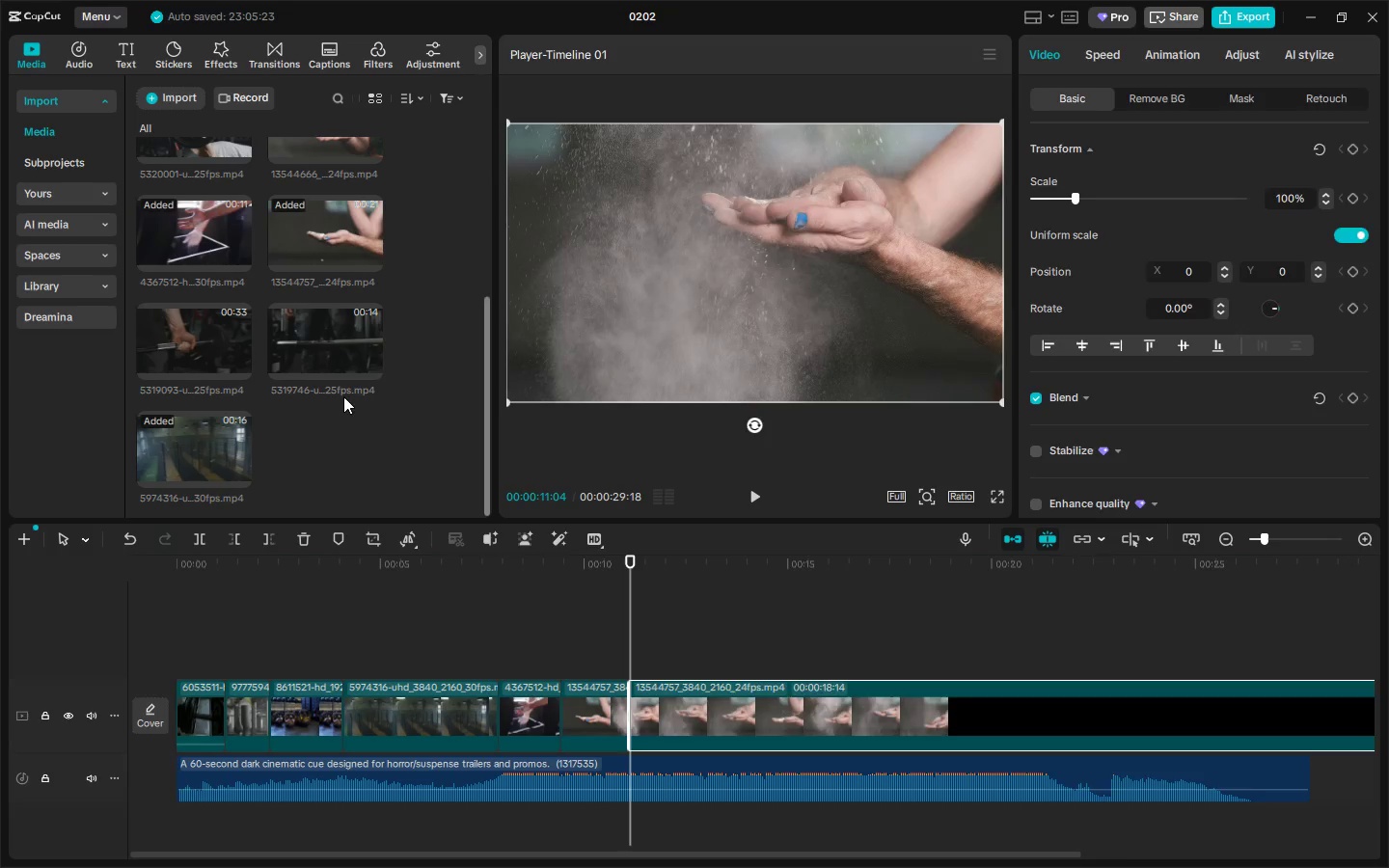 
key(Delete)
 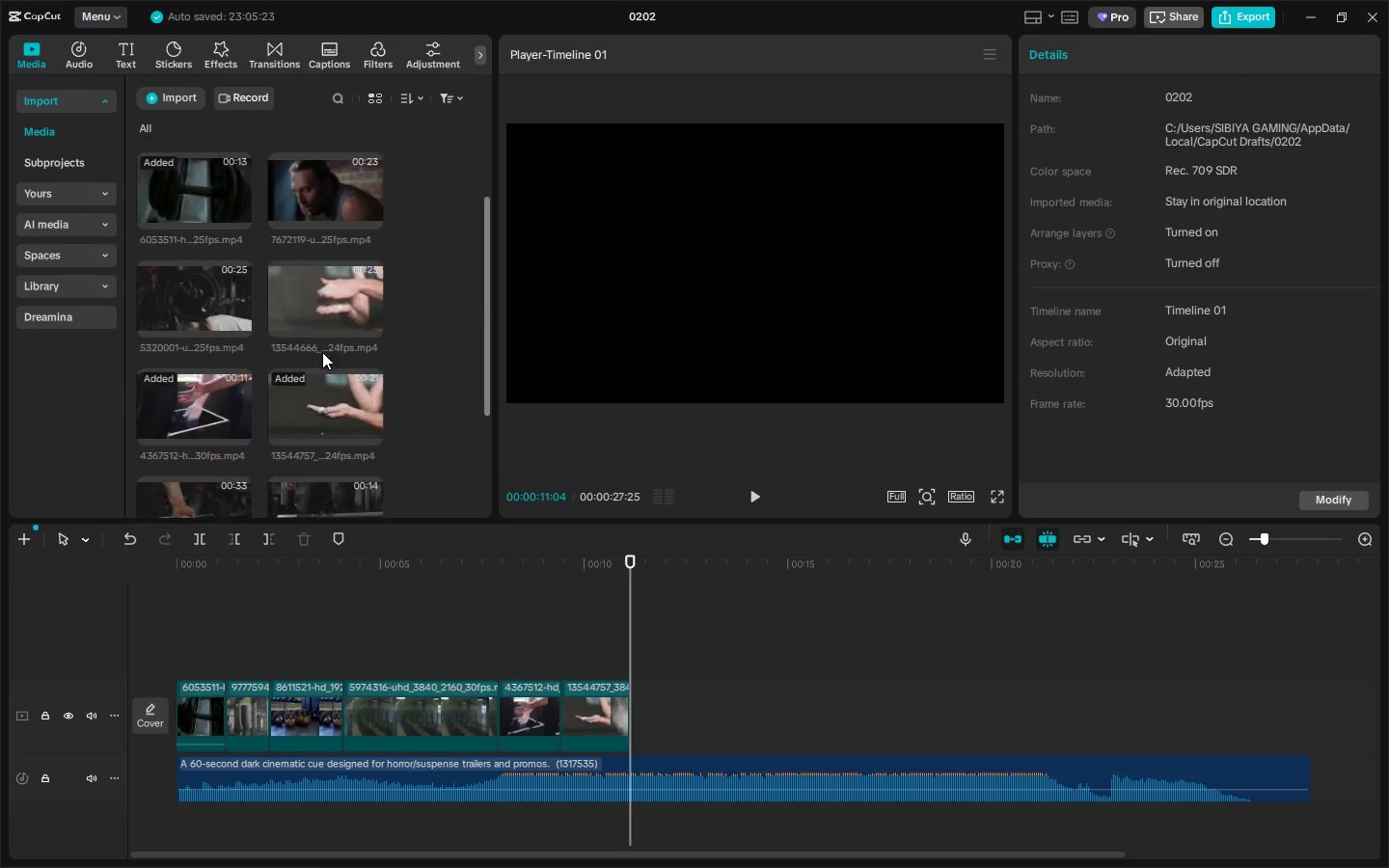 
scroll: coordinate [306, 359], scroll_direction: up, amount: 4.0
 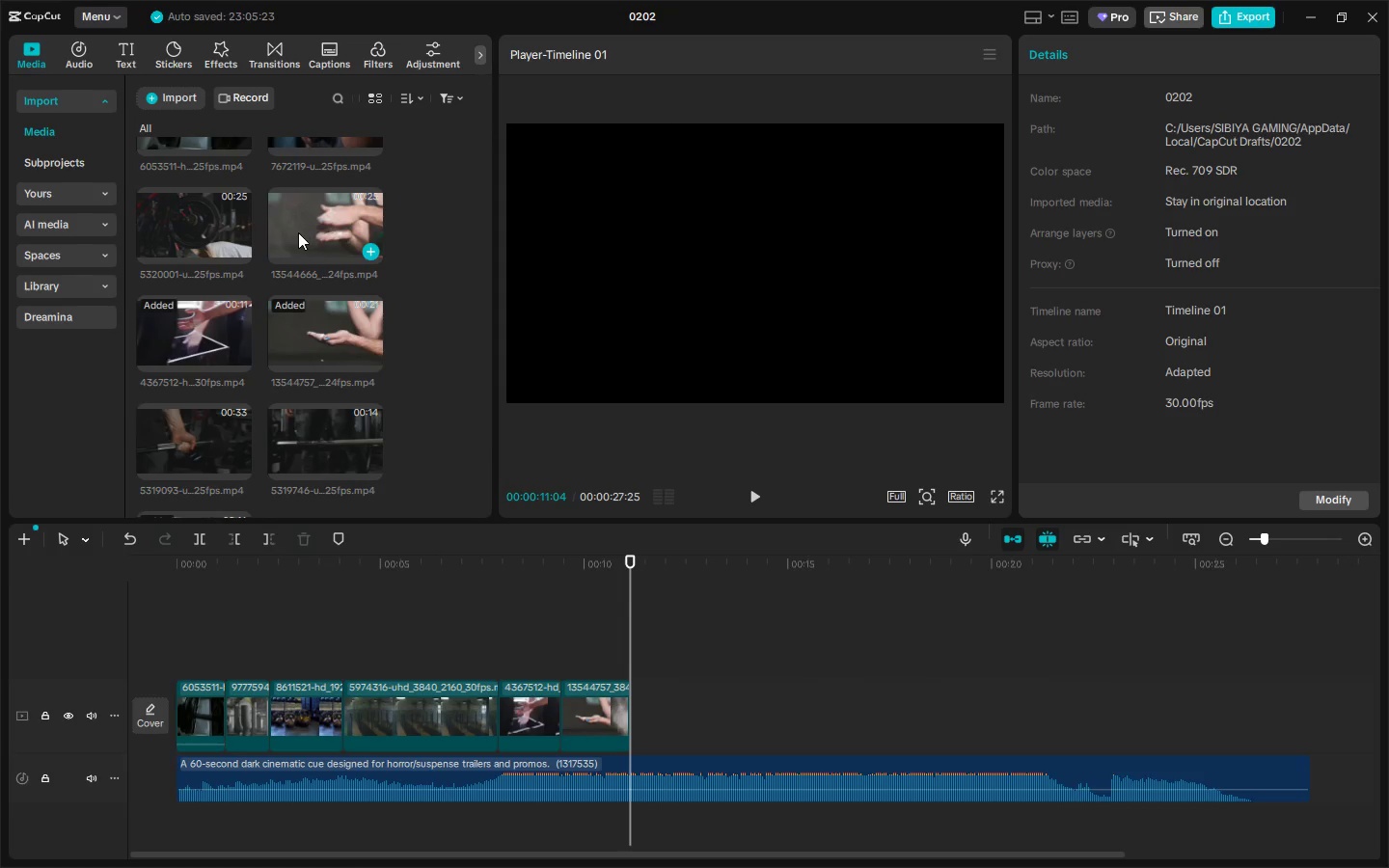 
left_click_drag(start_coordinate=[298, 231], to_coordinate=[668, 725])
 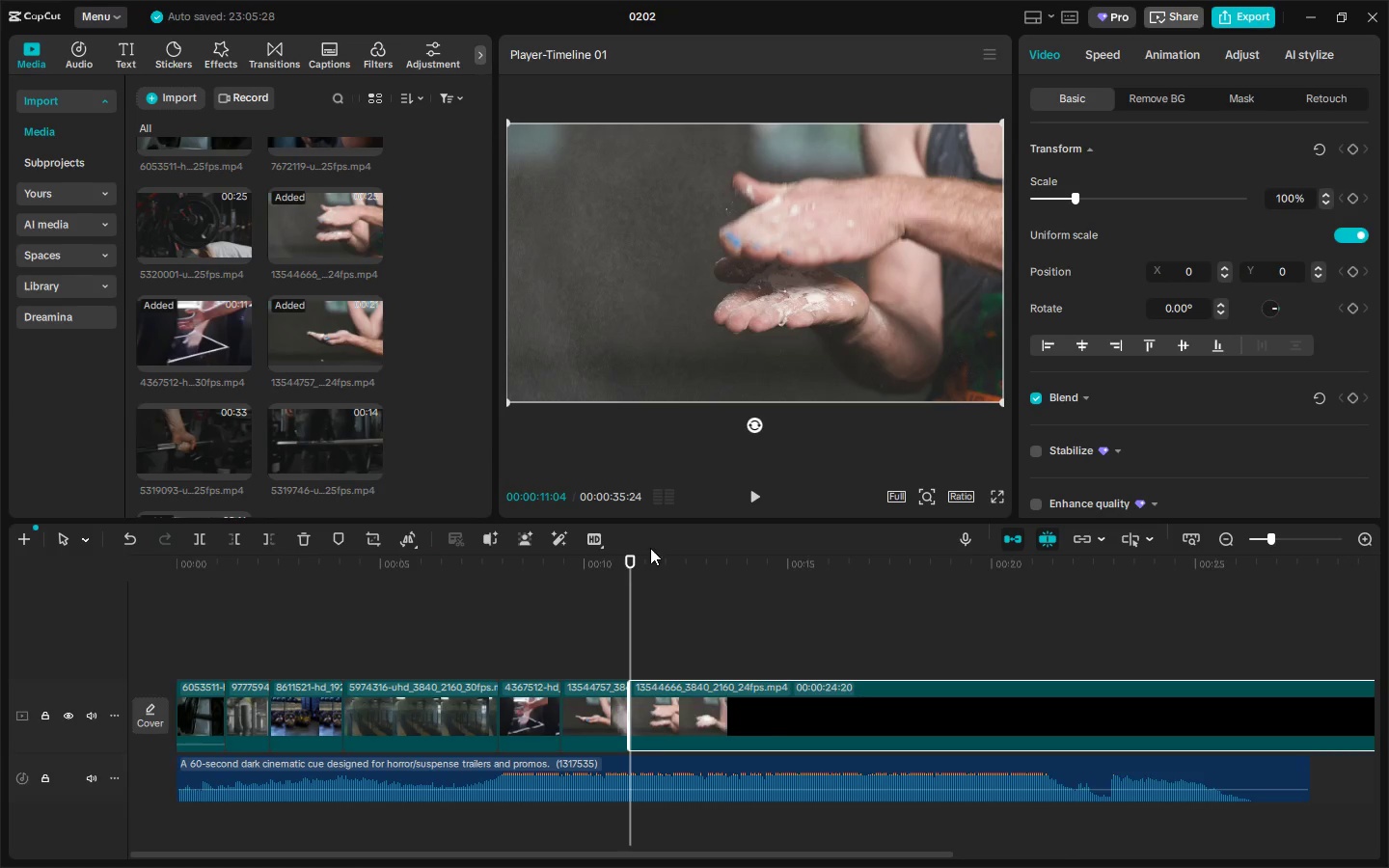 
left_click_drag(start_coordinate=[650, 548], to_coordinate=[653, 556])
 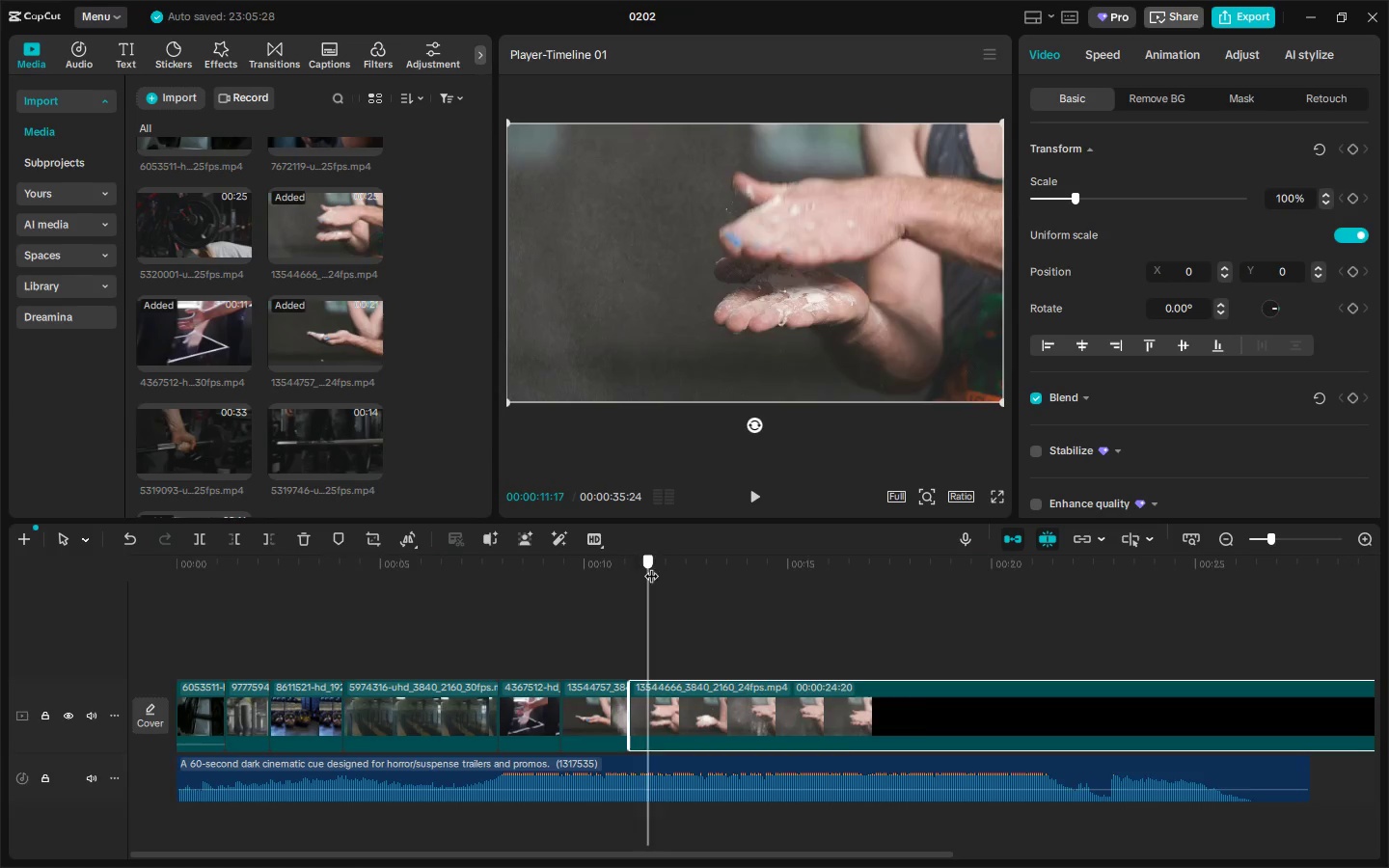 
left_click_drag(start_coordinate=[647, 566], to_coordinate=[666, 567])
 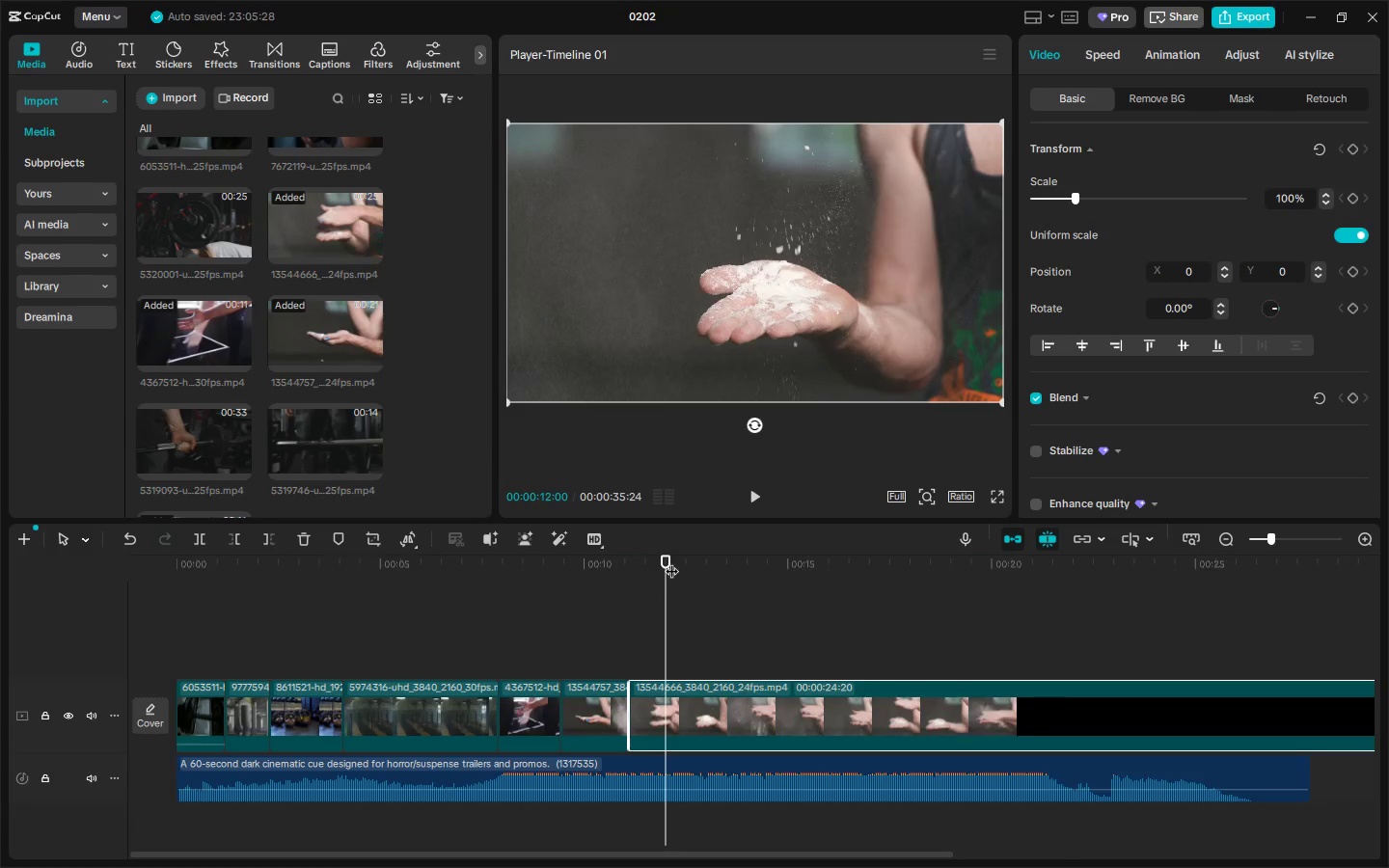 
key(Control+ControlLeft)
 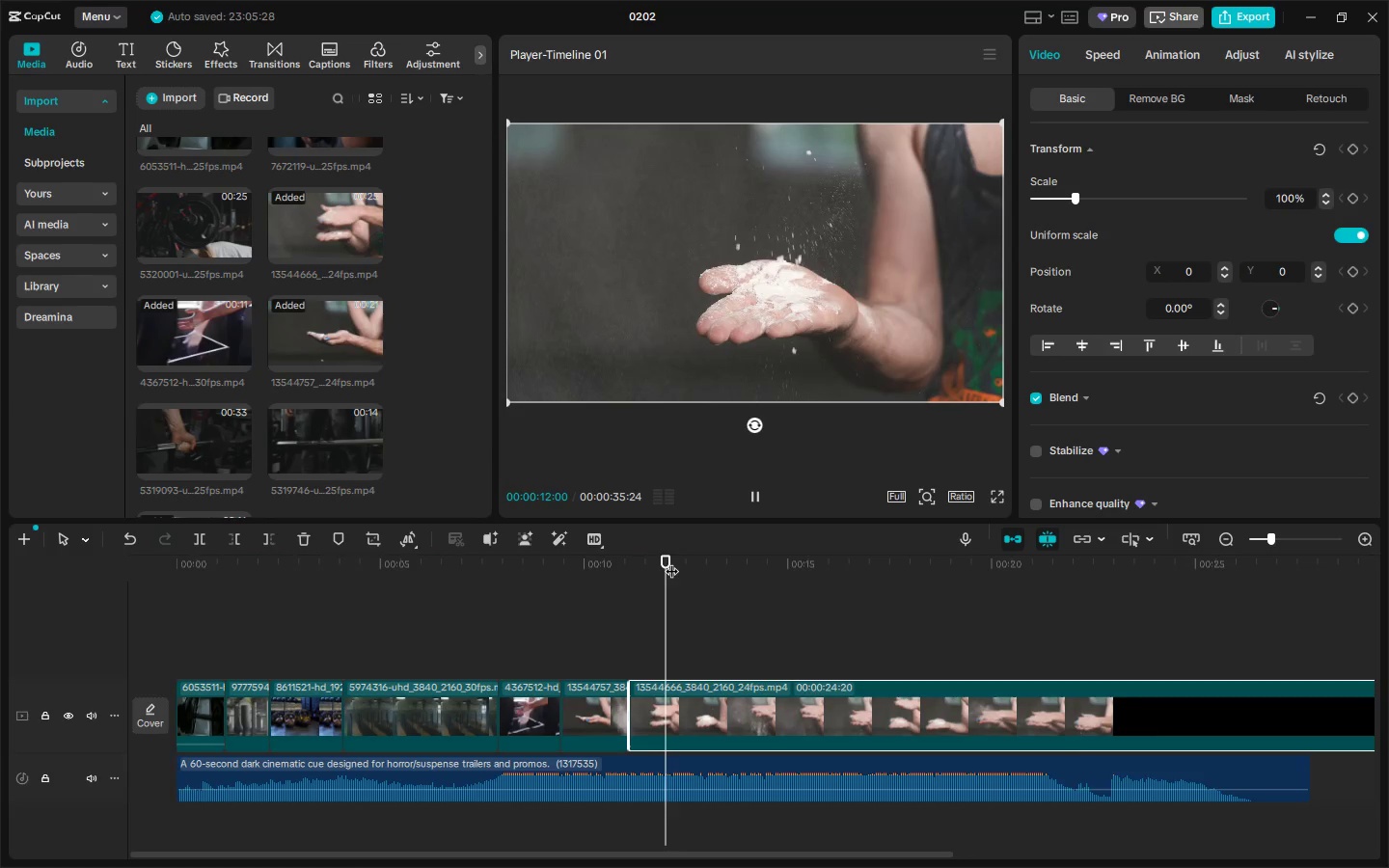 
key(Space)
 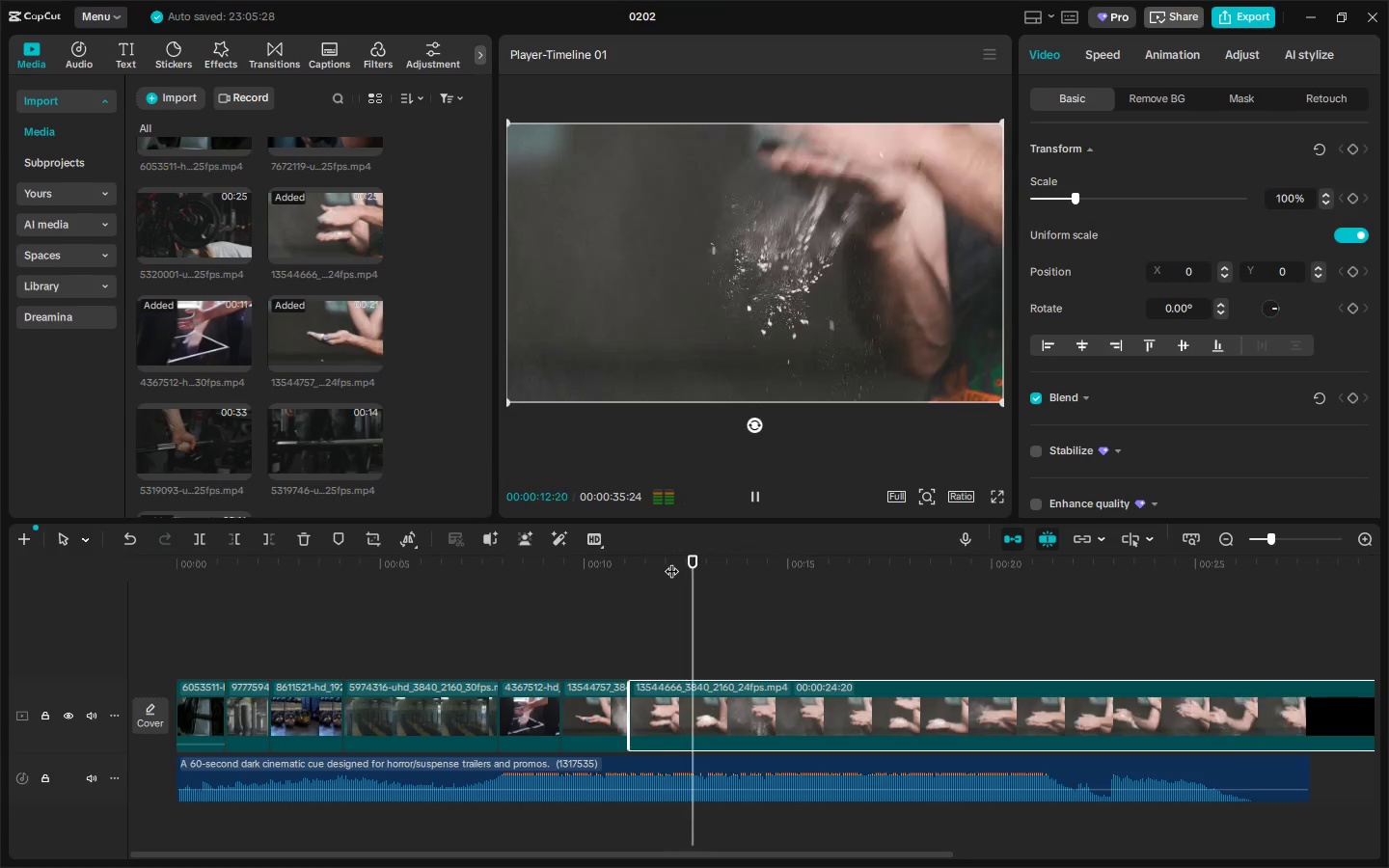 
key(Control+B)
 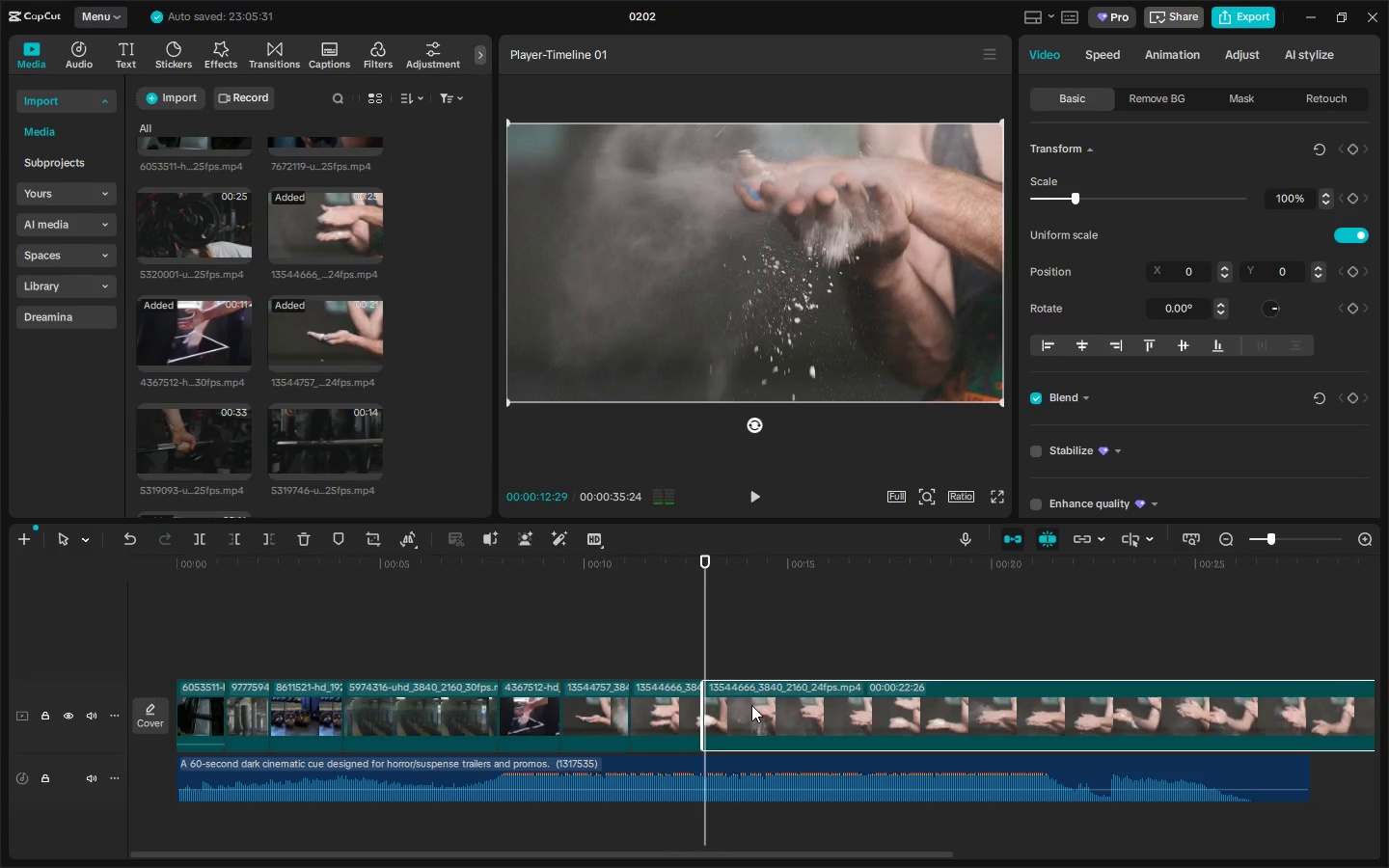 
left_click([751, 705])
 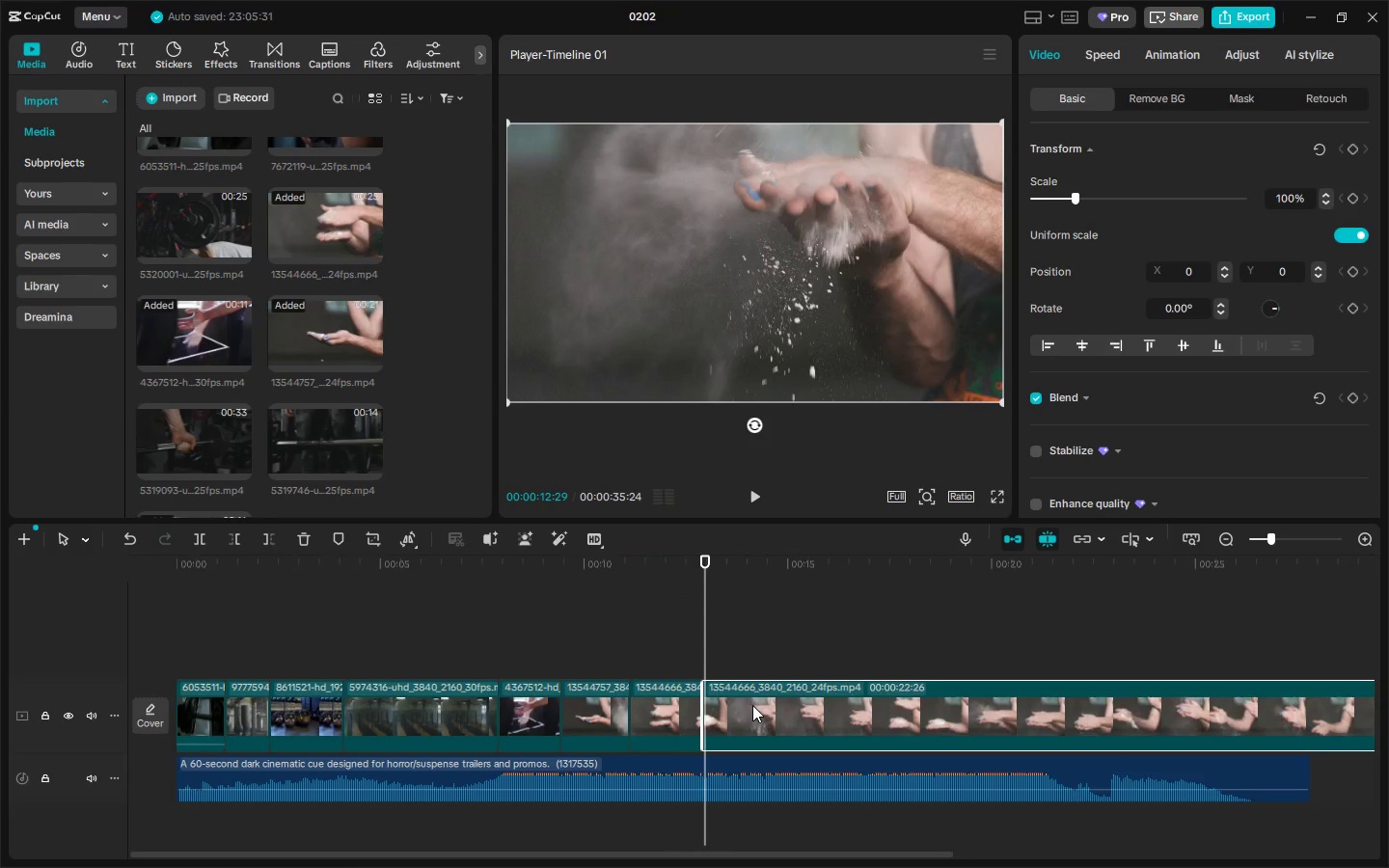 
key(F12)
 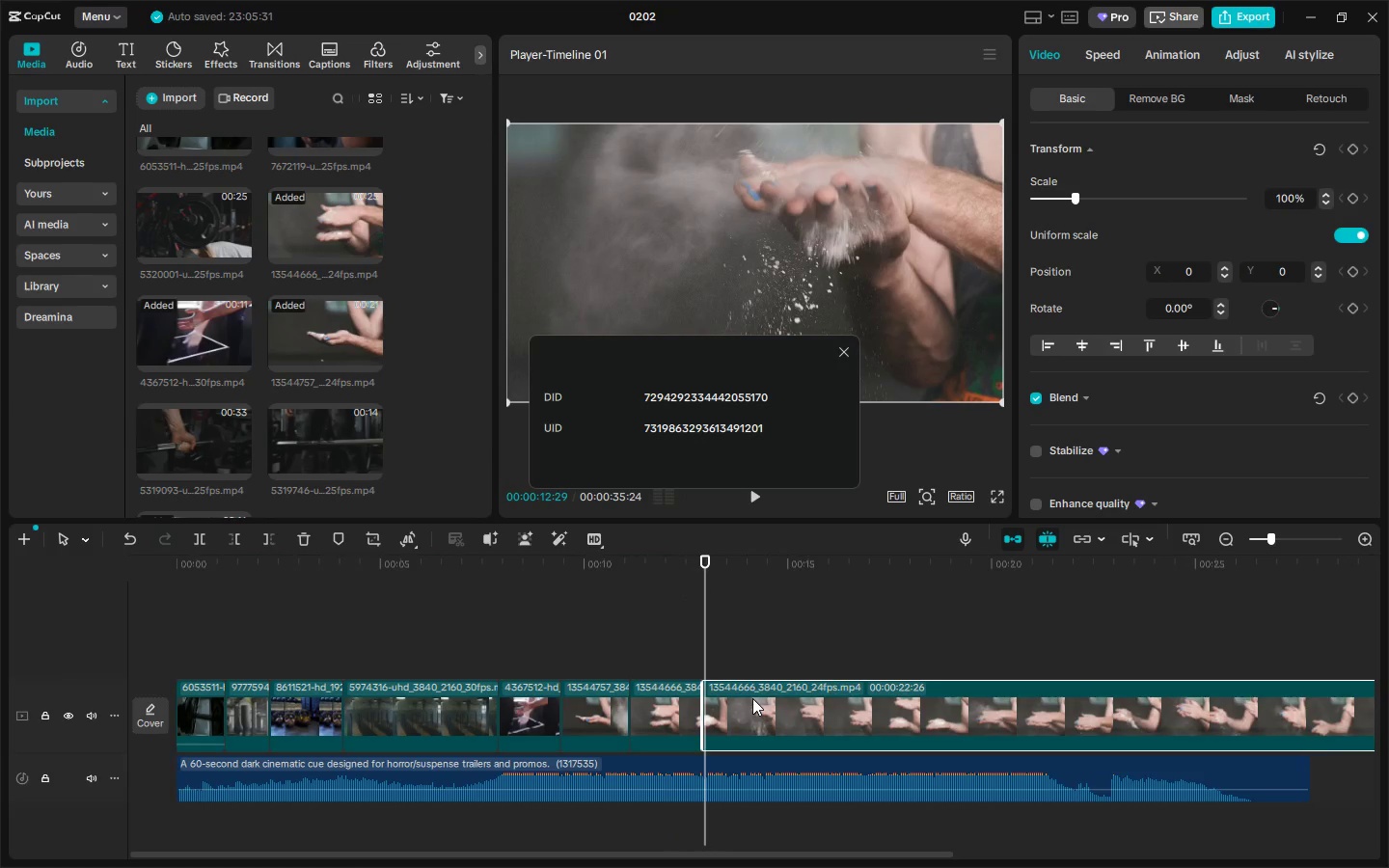 
key(Delete)
 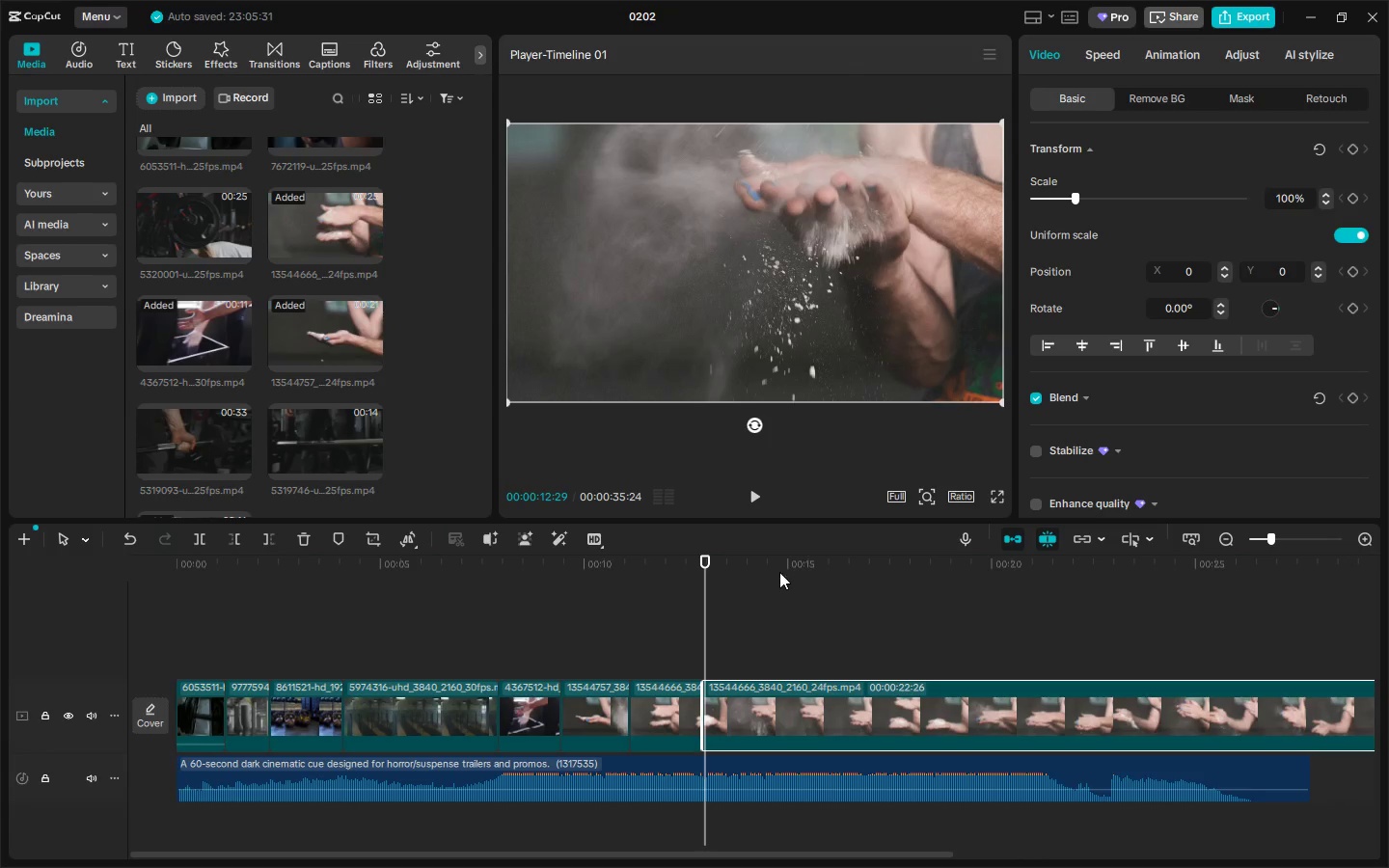 
double_click([767, 702])
 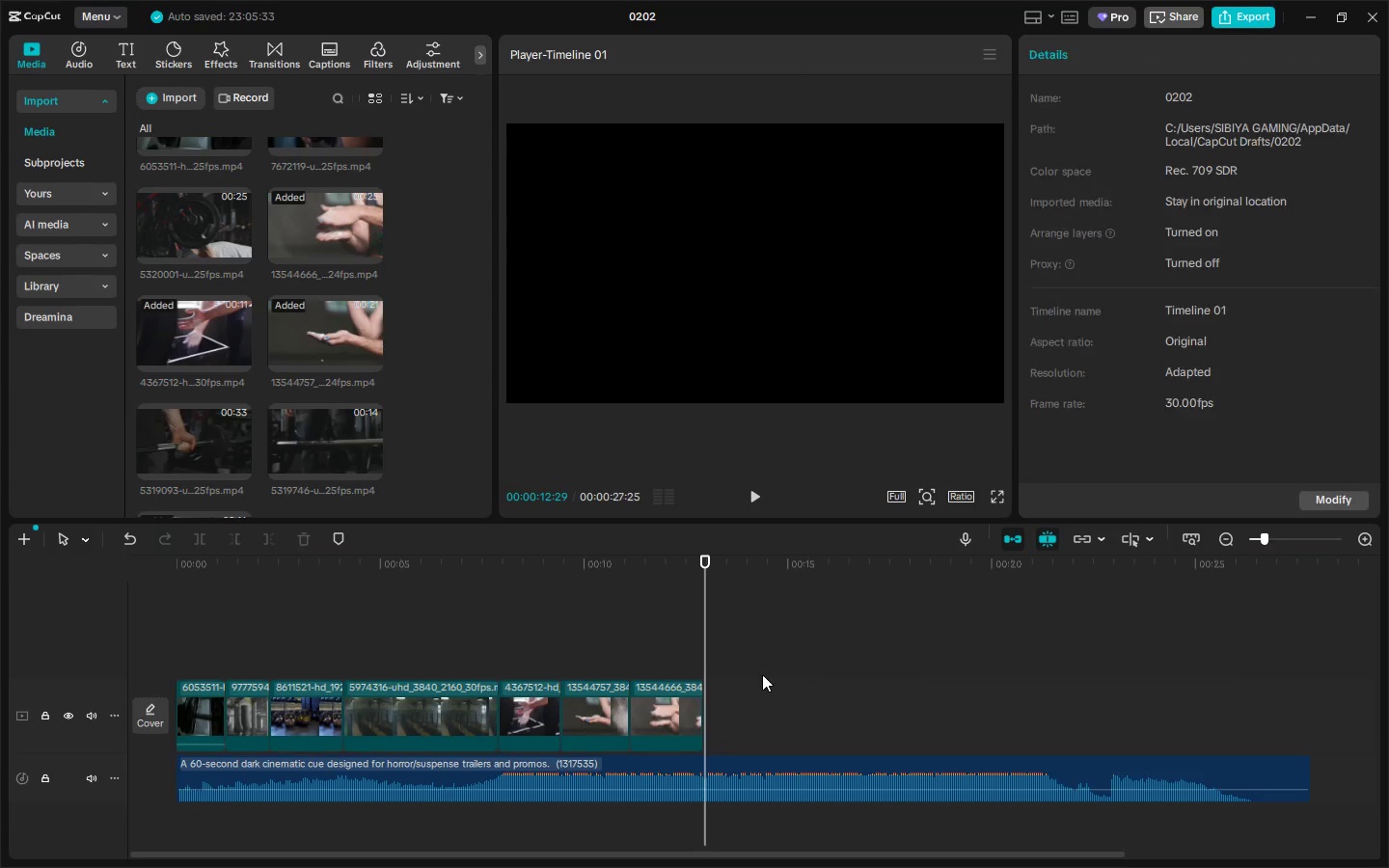 
key(Delete)
 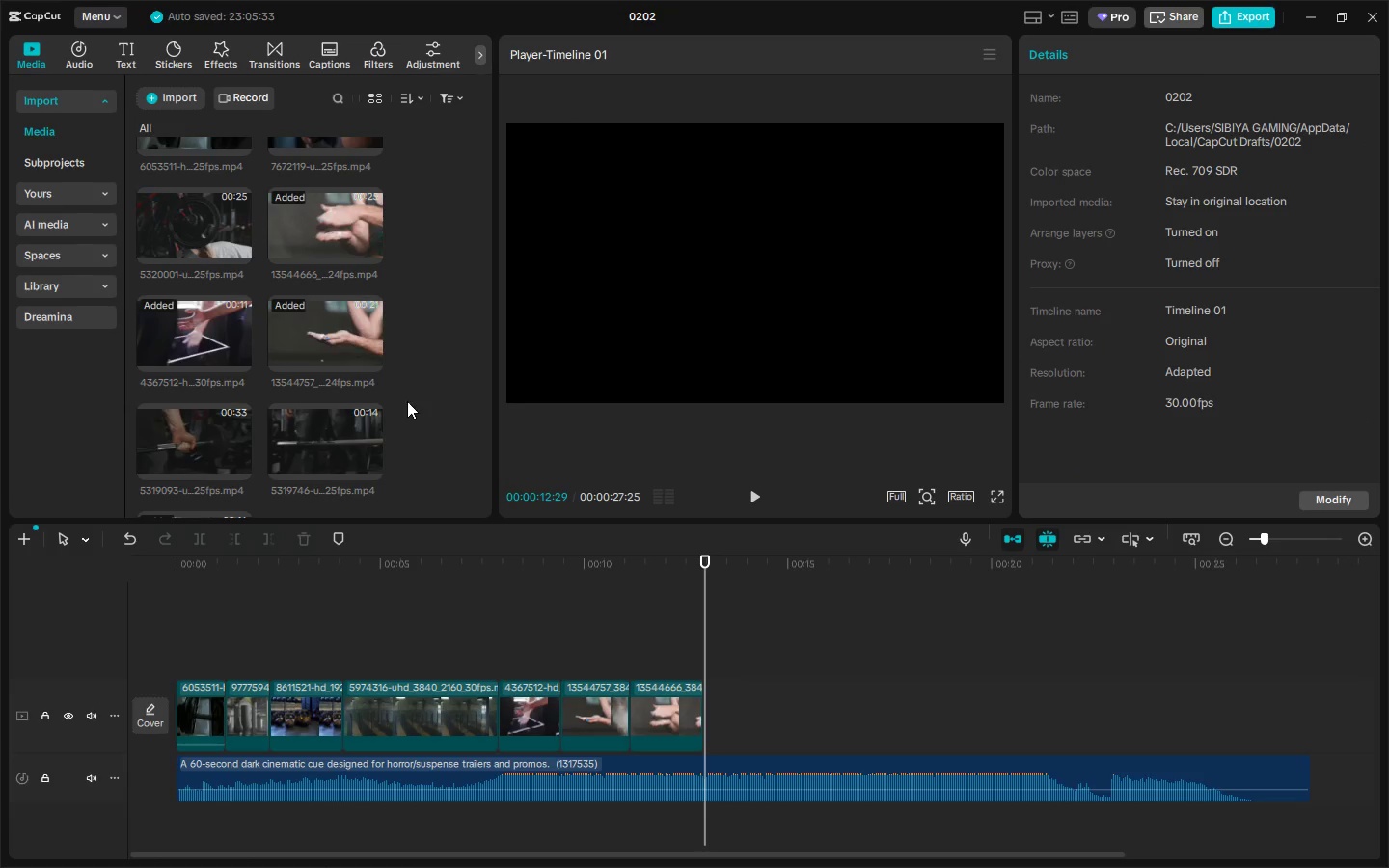 
scroll: coordinate [407, 401], scroll_direction: down, amount: 2.0
 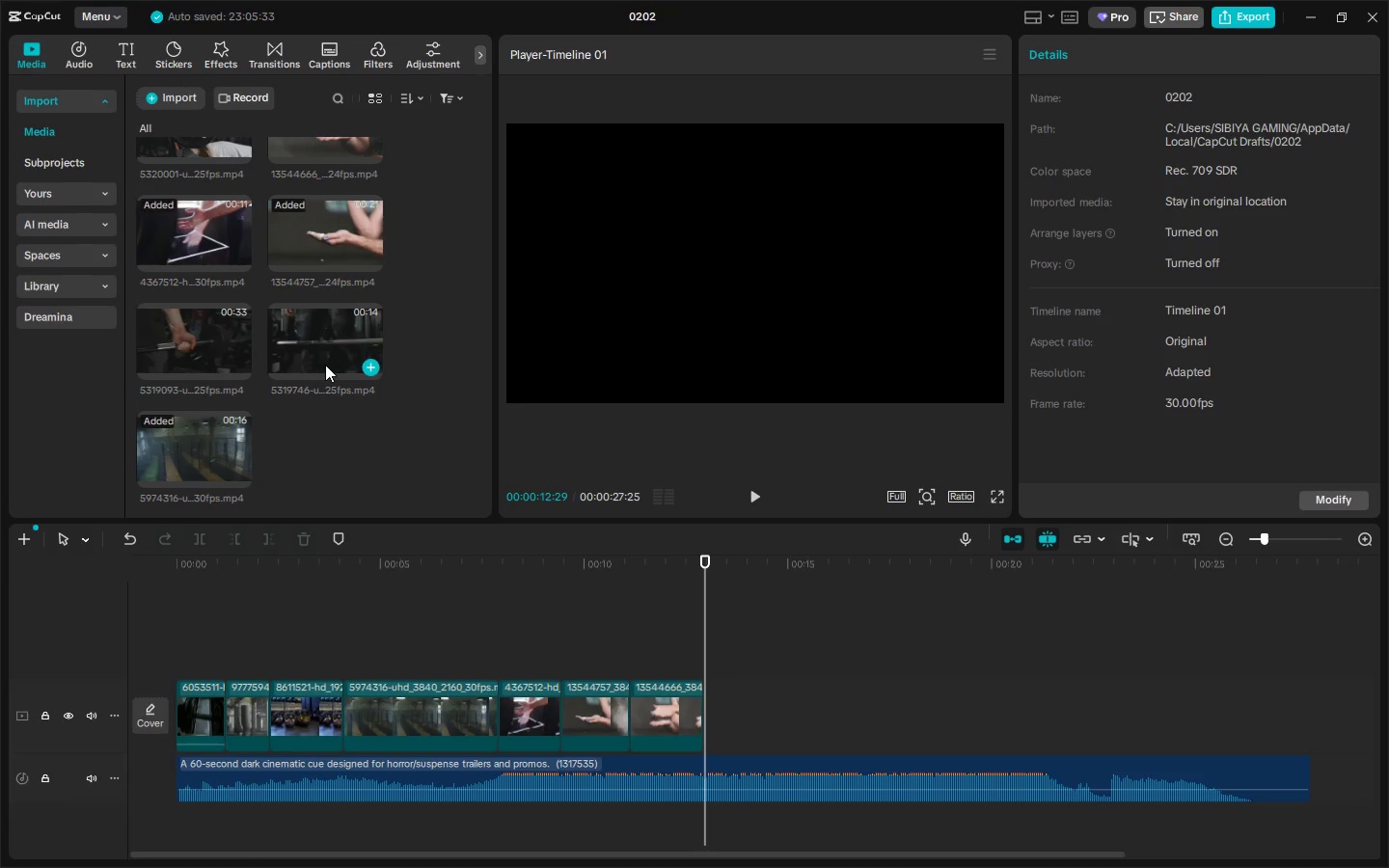 
scroll: coordinate [179, 400], scroll_direction: up, amount: 3.0
 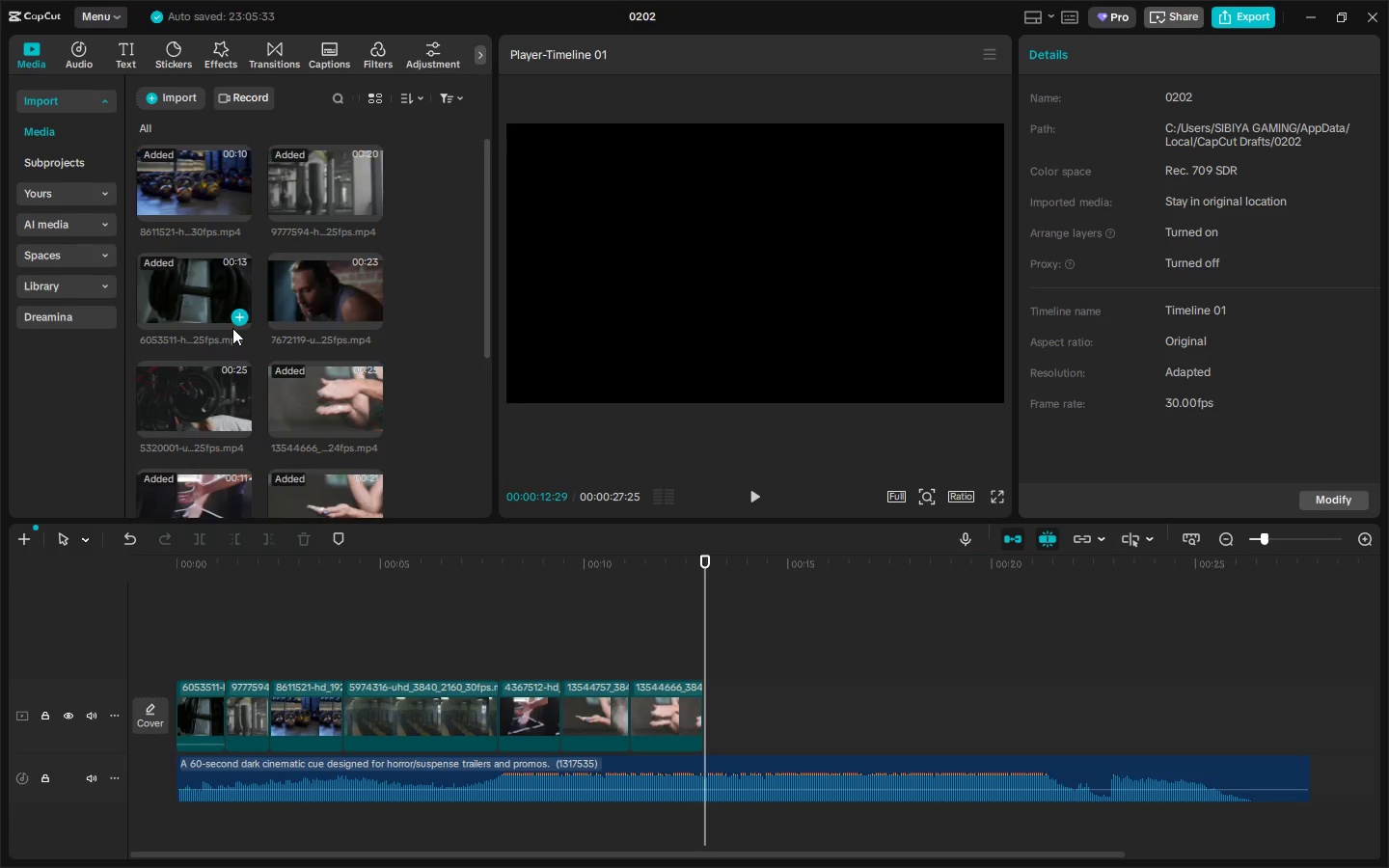 
scroll: coordinate [322, 428], scroll_direction: down, amount: 4.0
 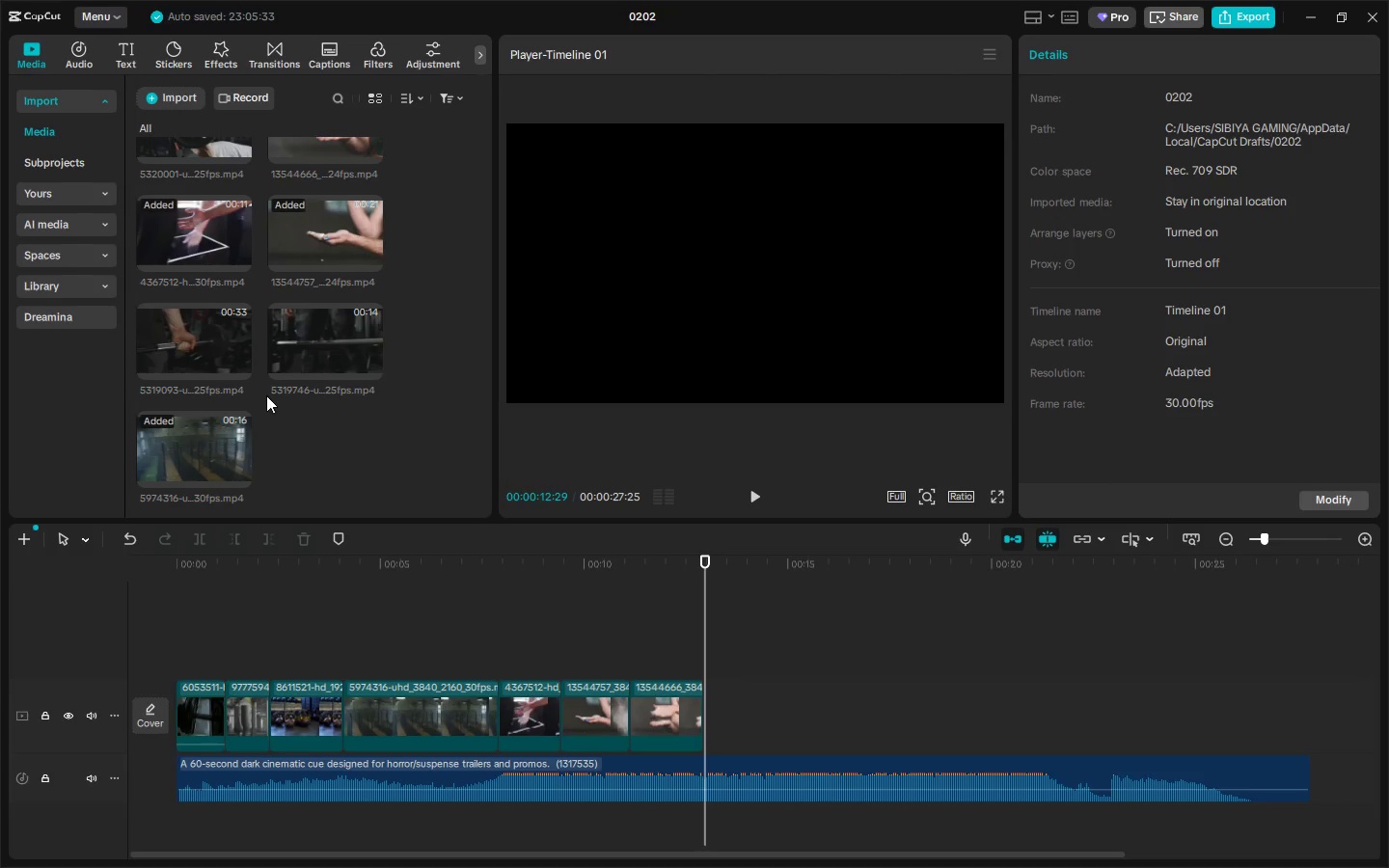 
left_click_drag(start_coordinate=[300, 352], to_coordinate=[722, 715])
 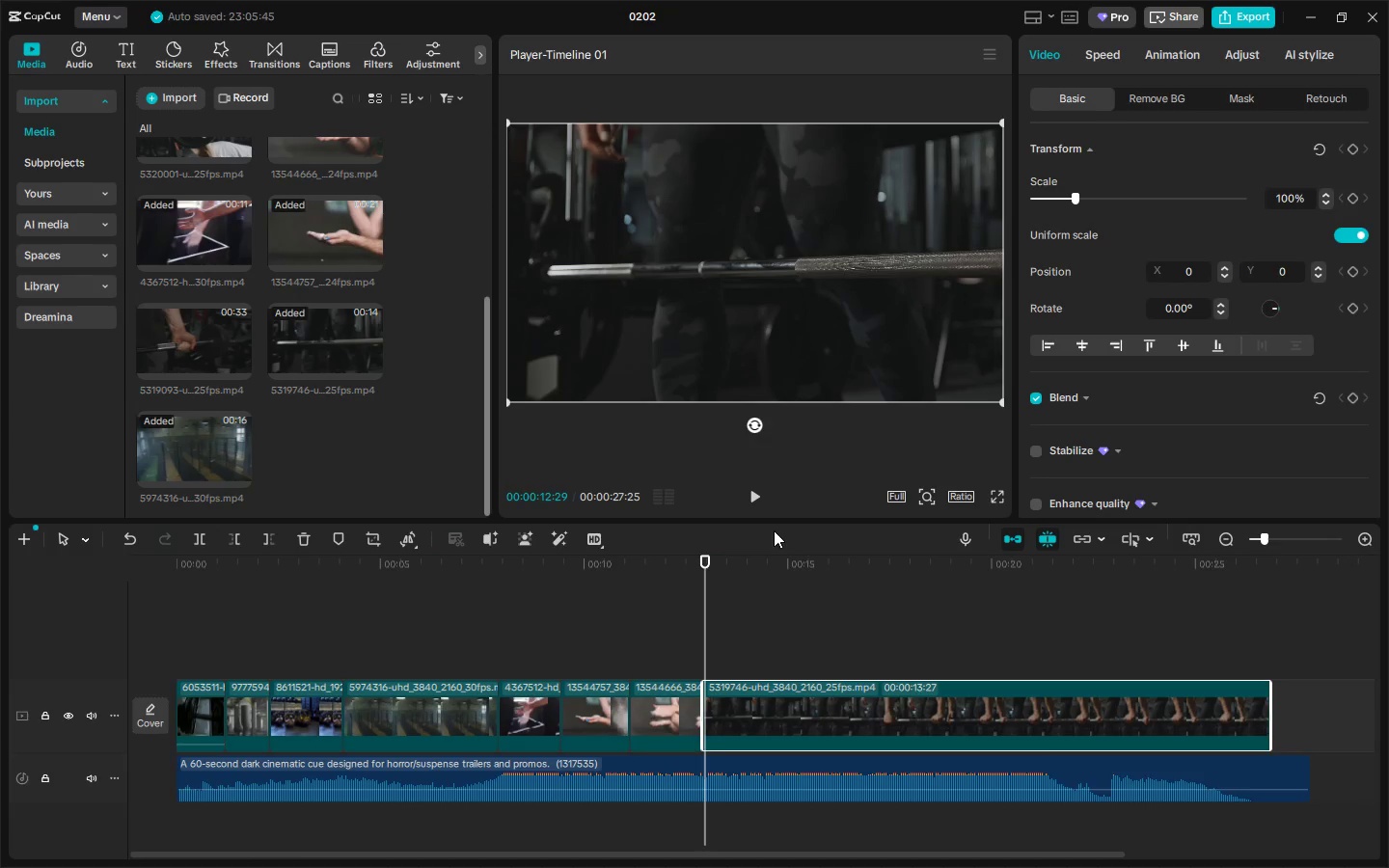 
key(Space)
 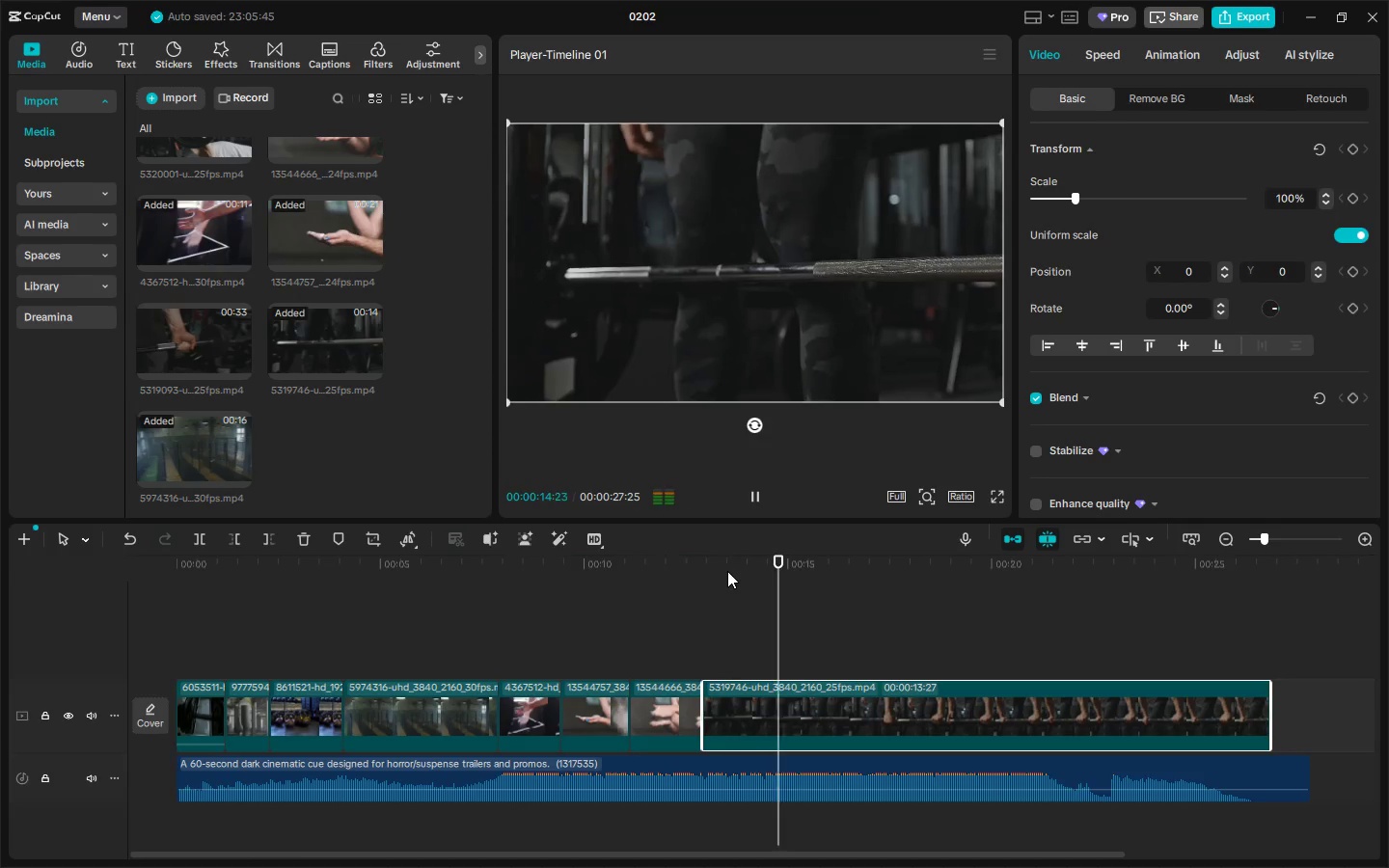 
key(Space)
 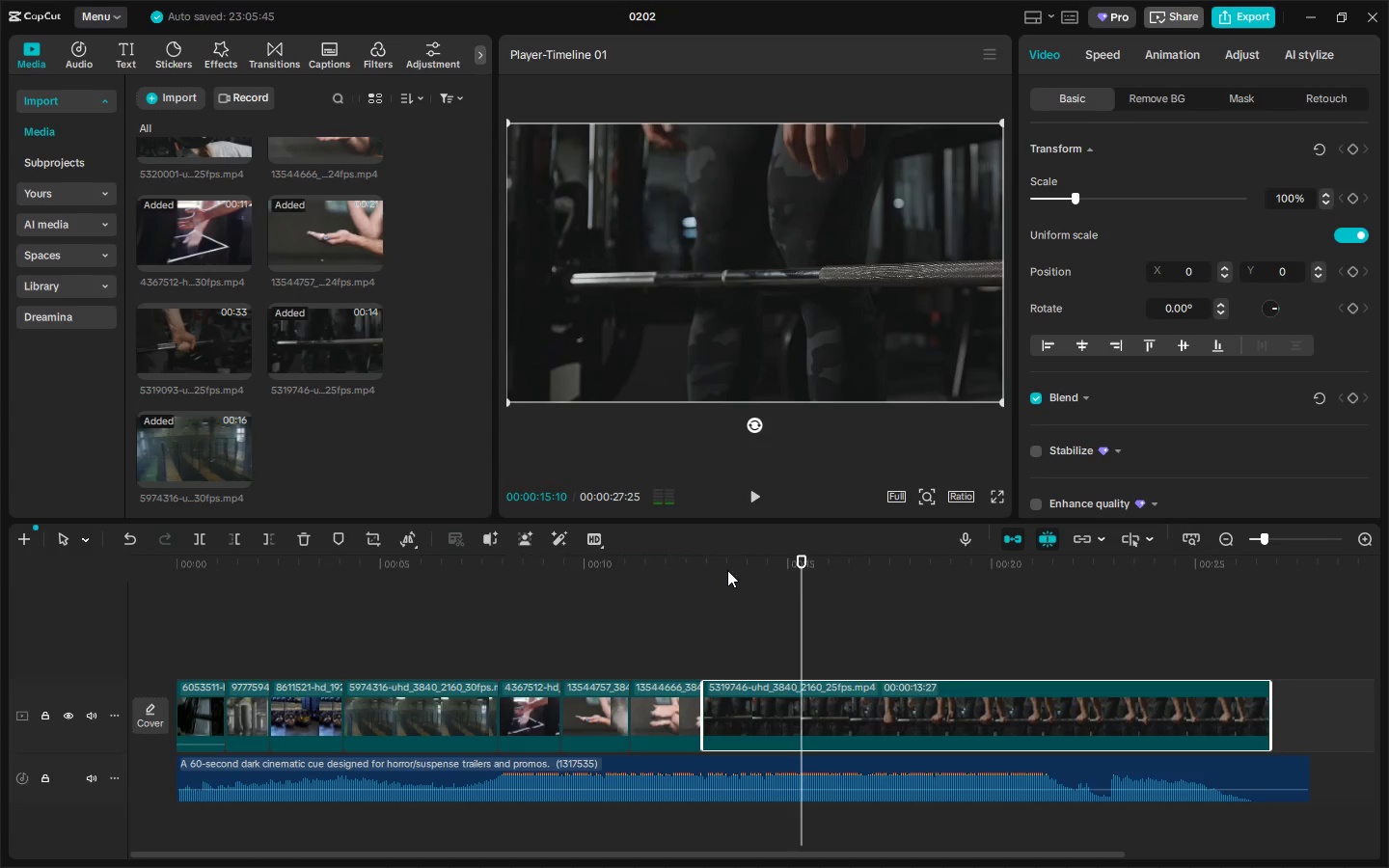 
key(Control+ControlLeft)
 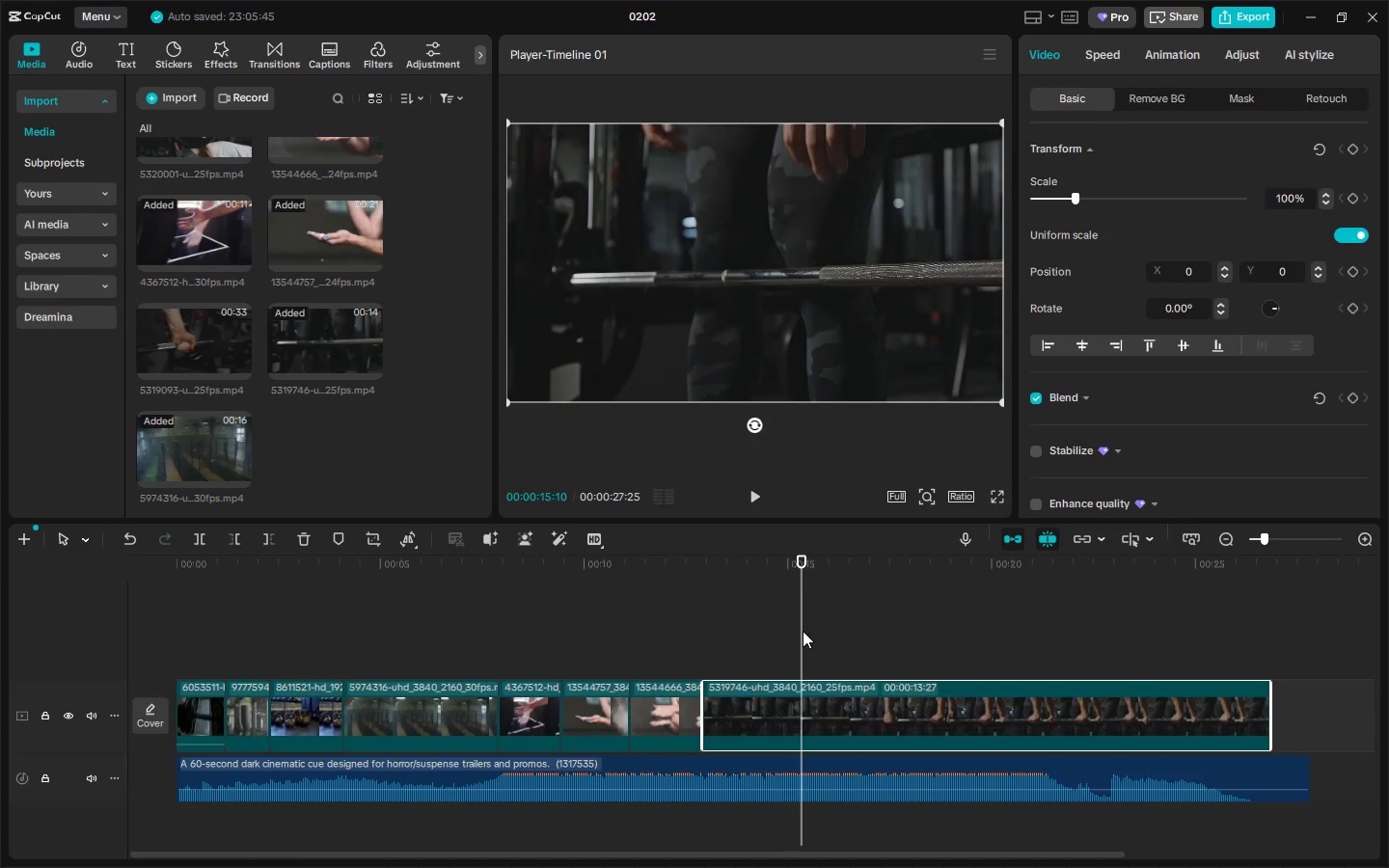 
key(Control+B)
 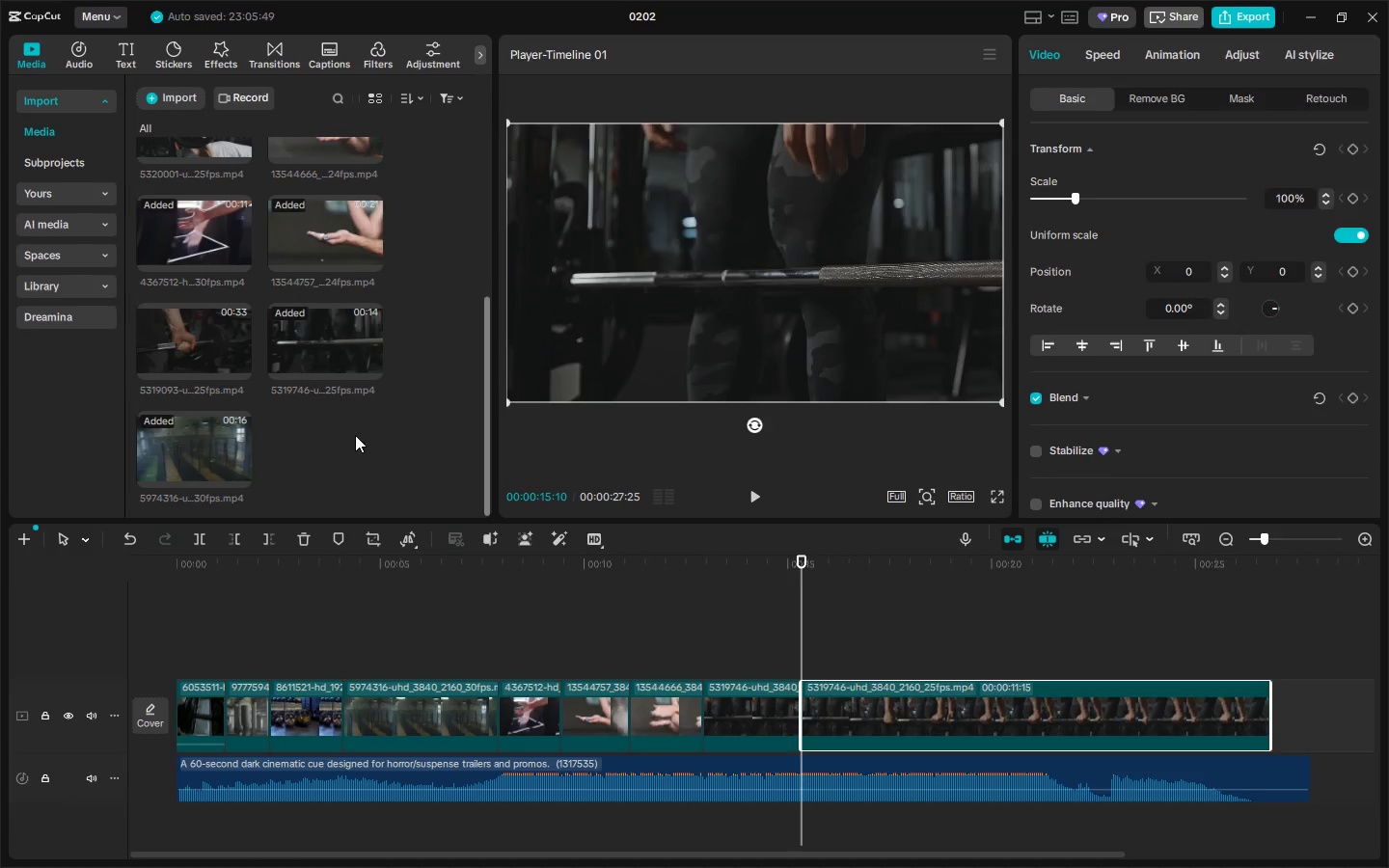 
key(Delete)
 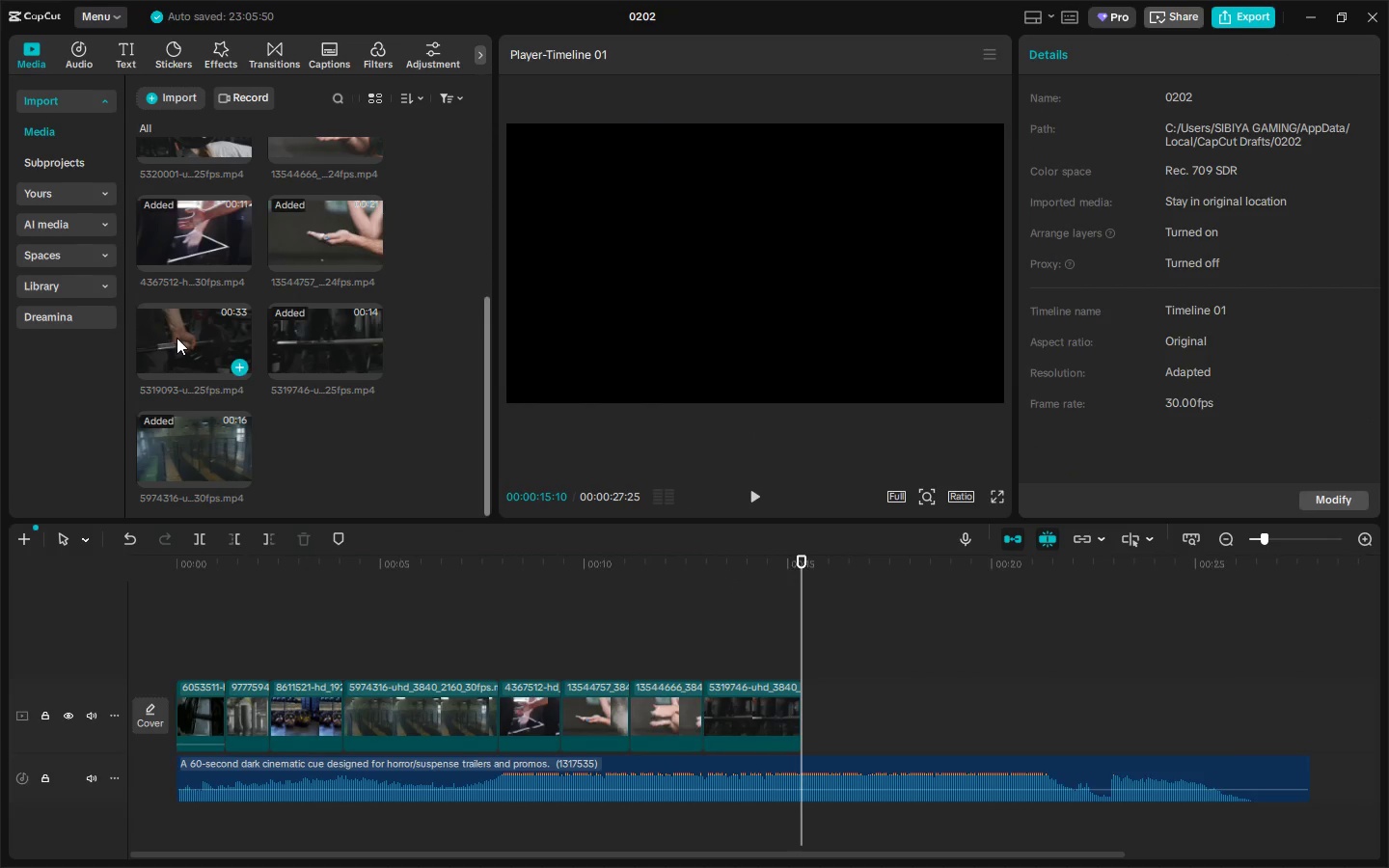 
left_click_drag(start_coordinate=[177, 338], to_coordinate=[820, 716])
 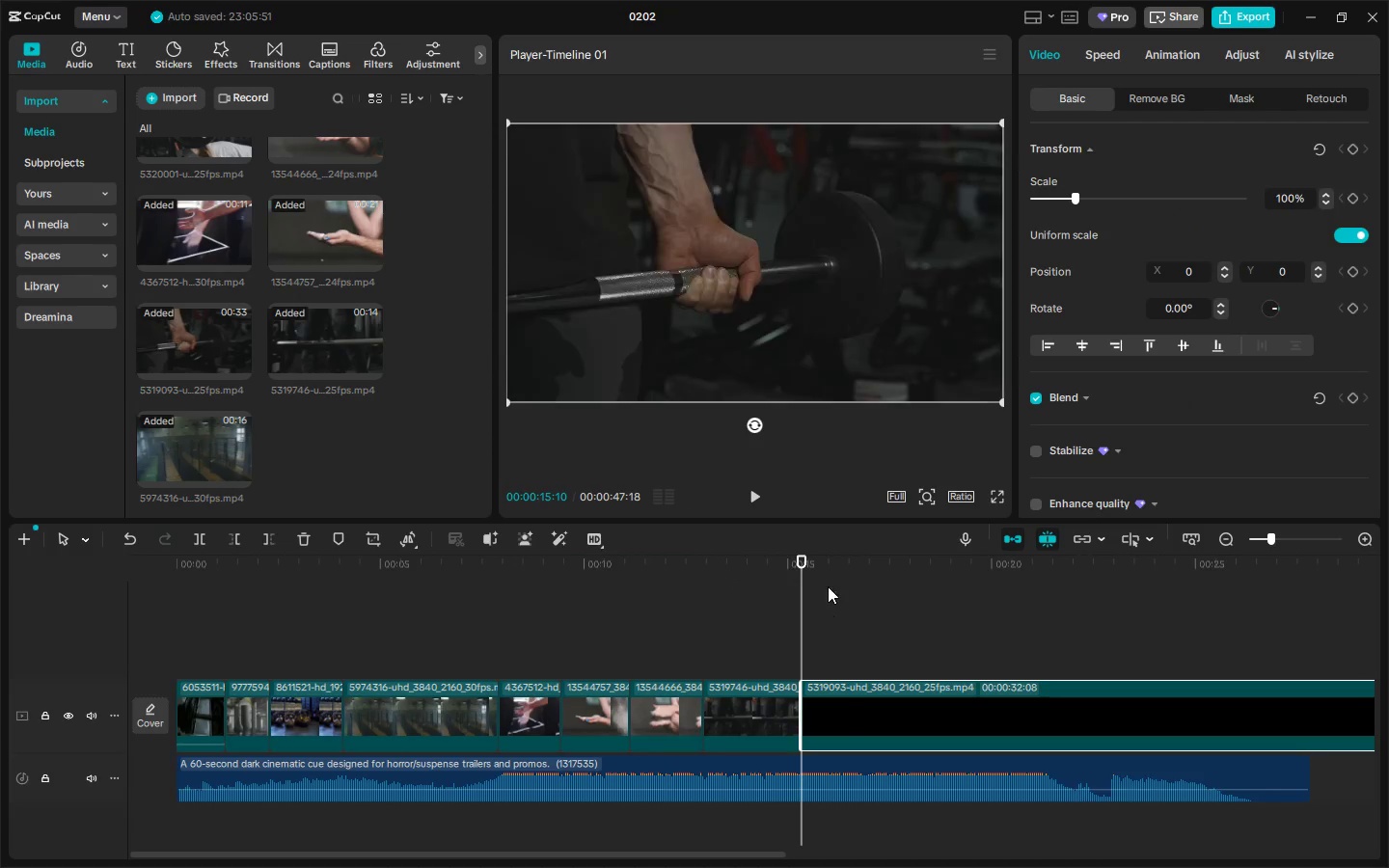 
key(Space)
 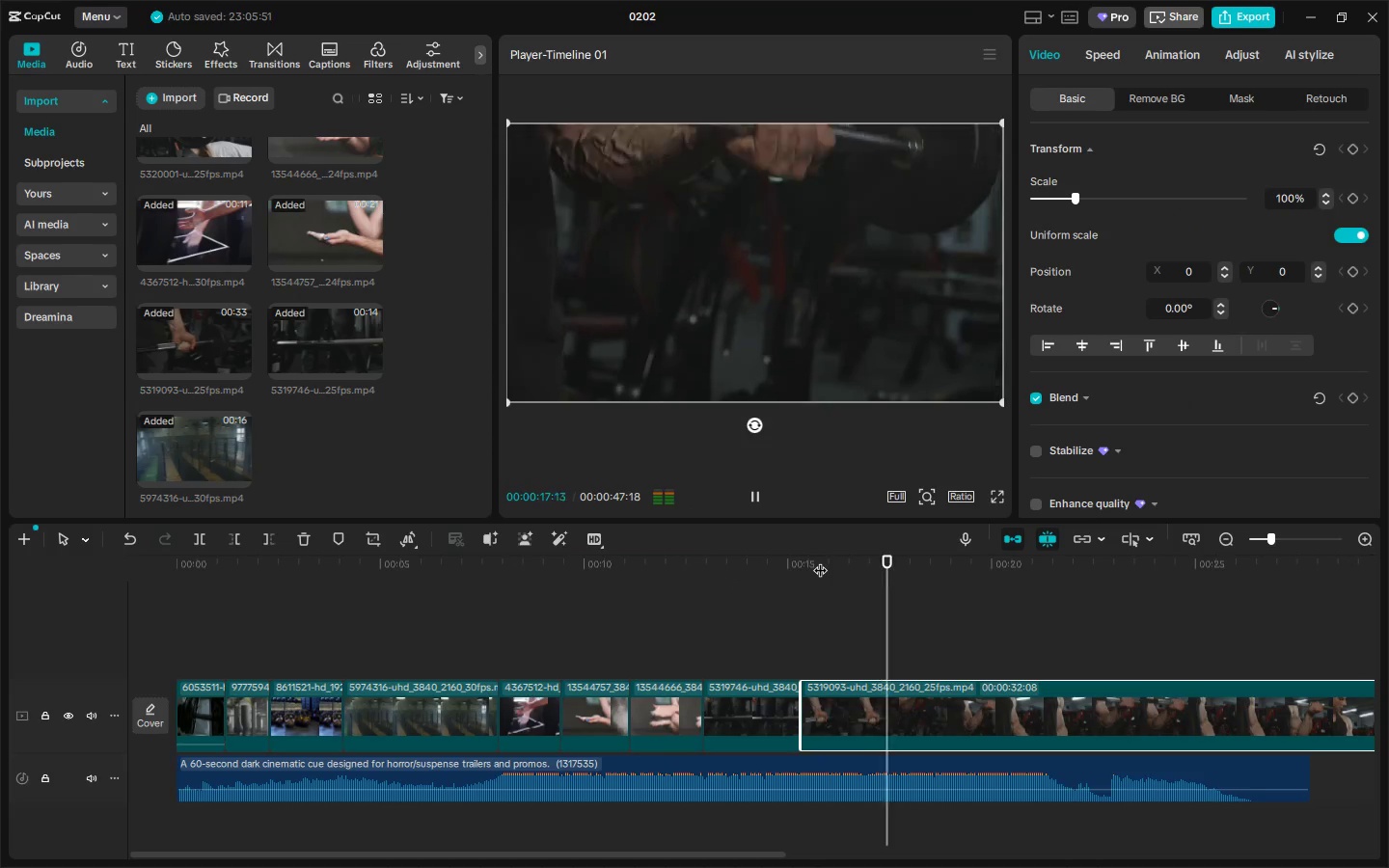 
key(Space)
 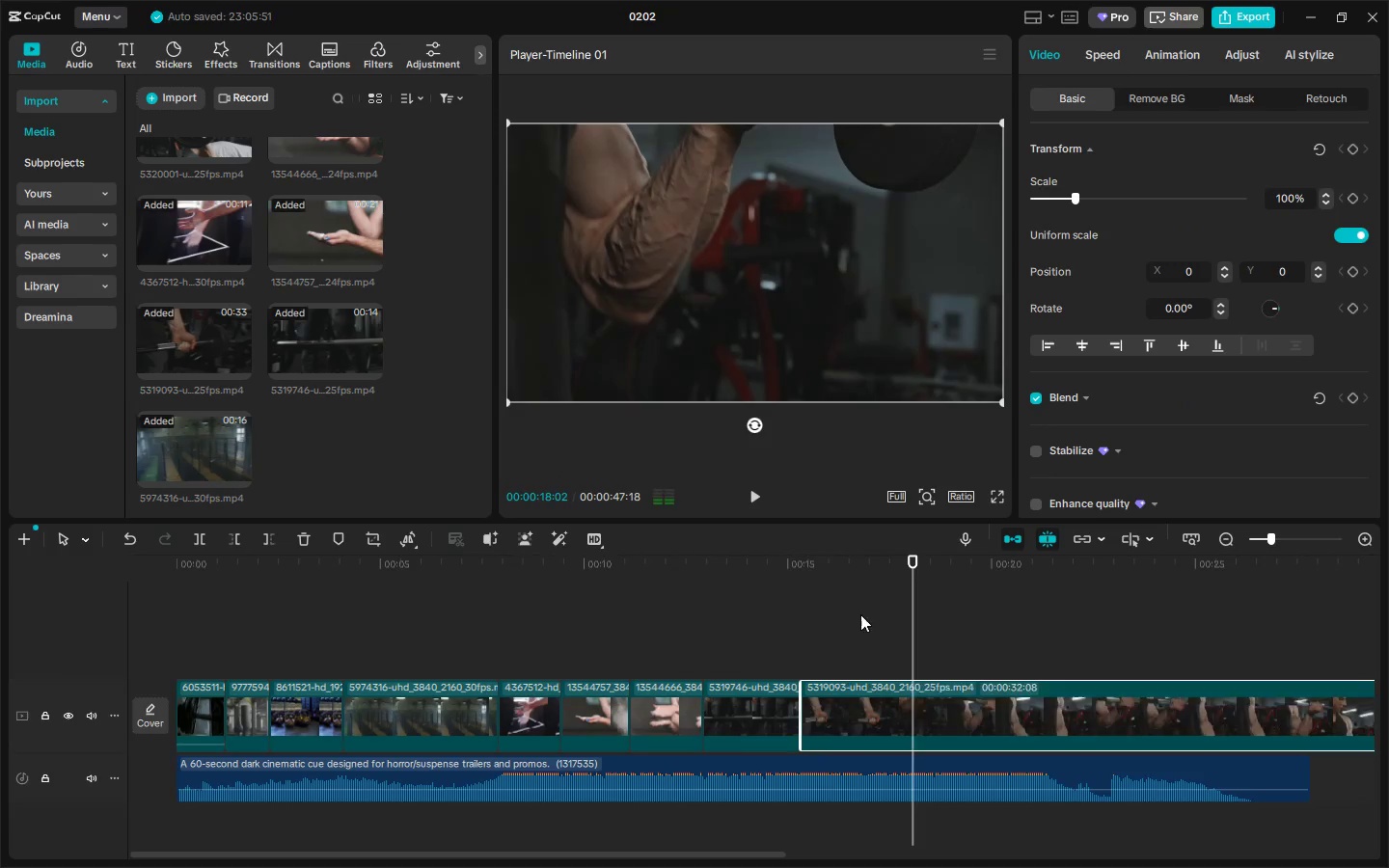 
key(Control+ControlLeft)
 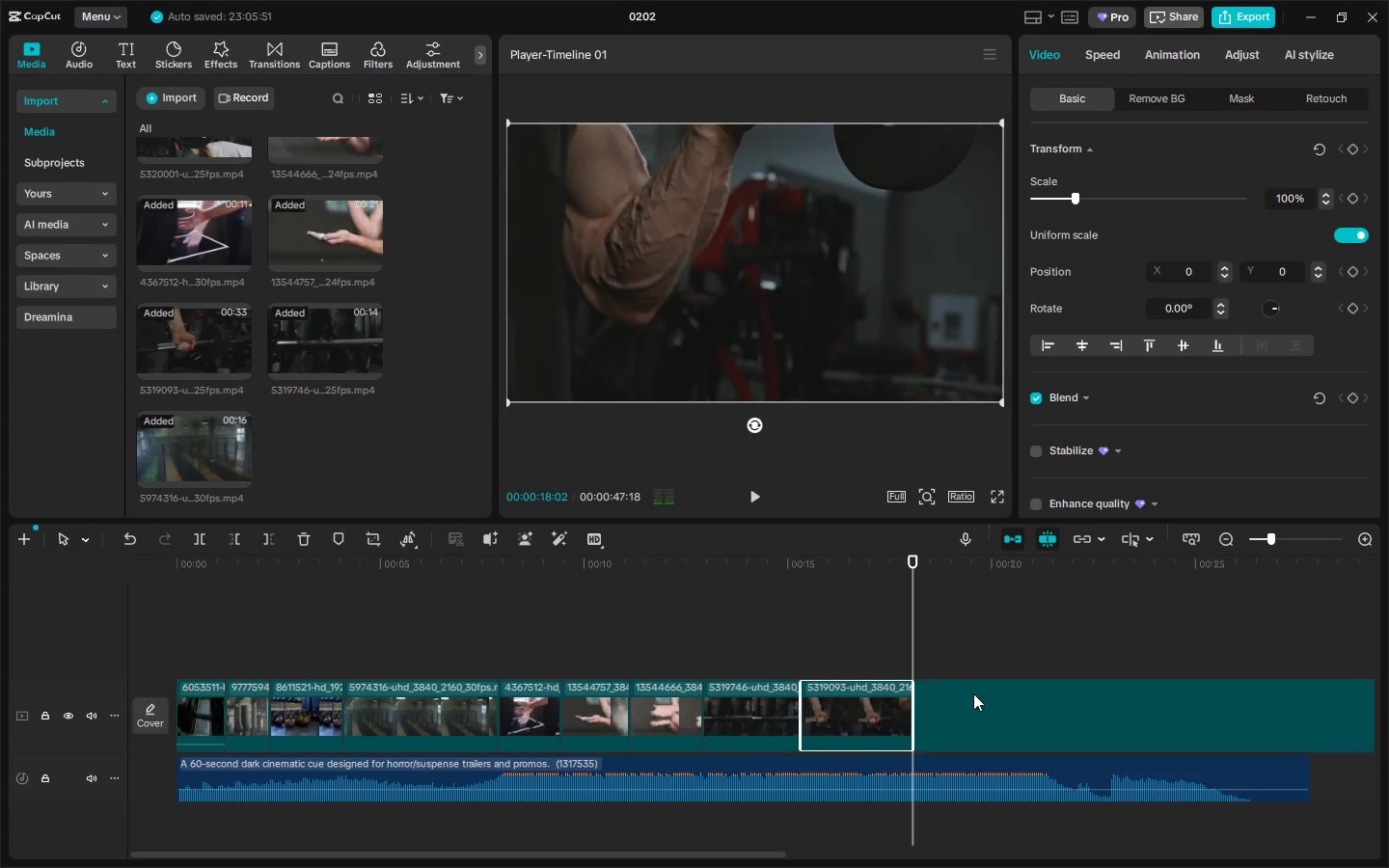 
key(Control+B)
 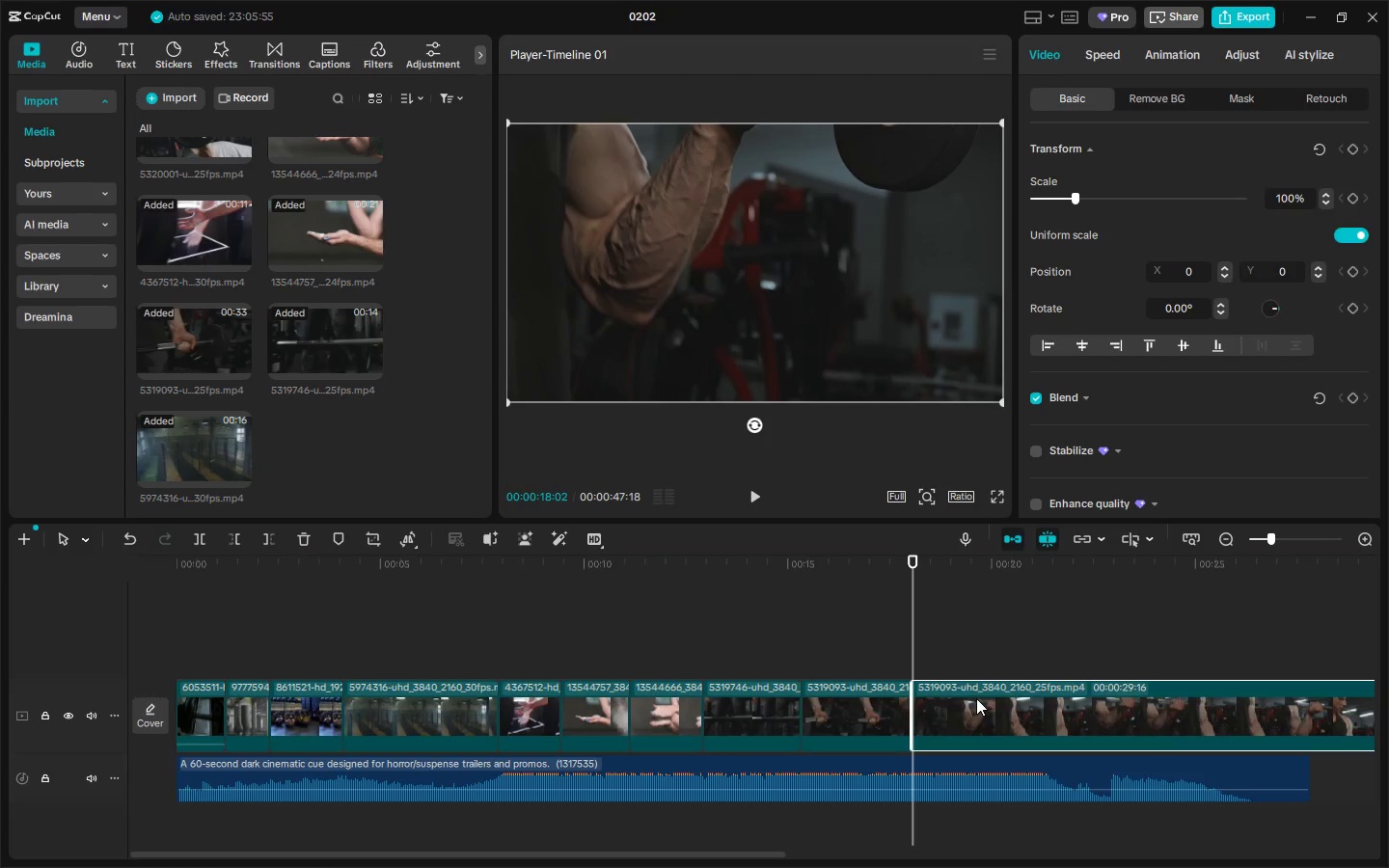 
left_click([976, 698])
 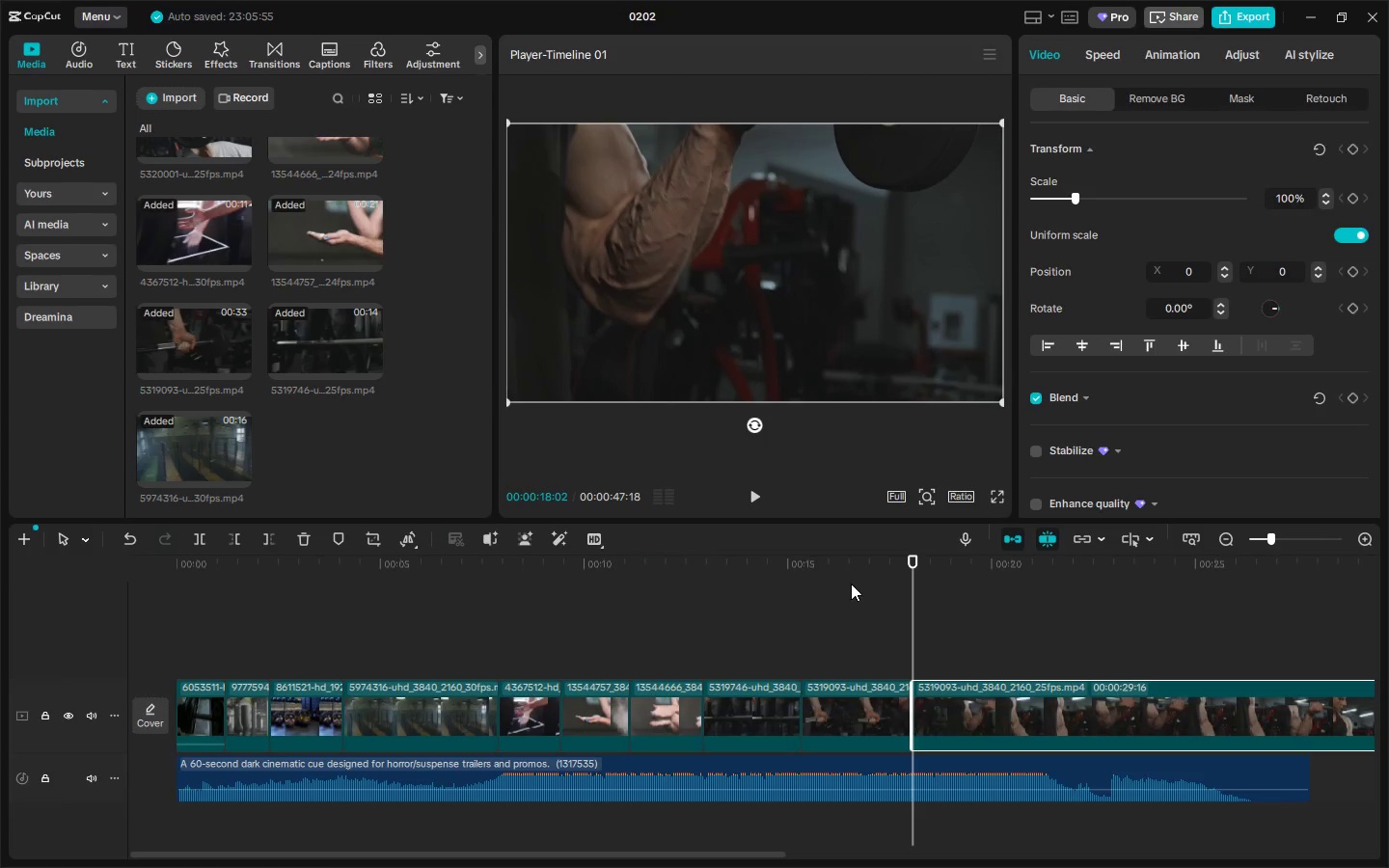 
key(Delete)
 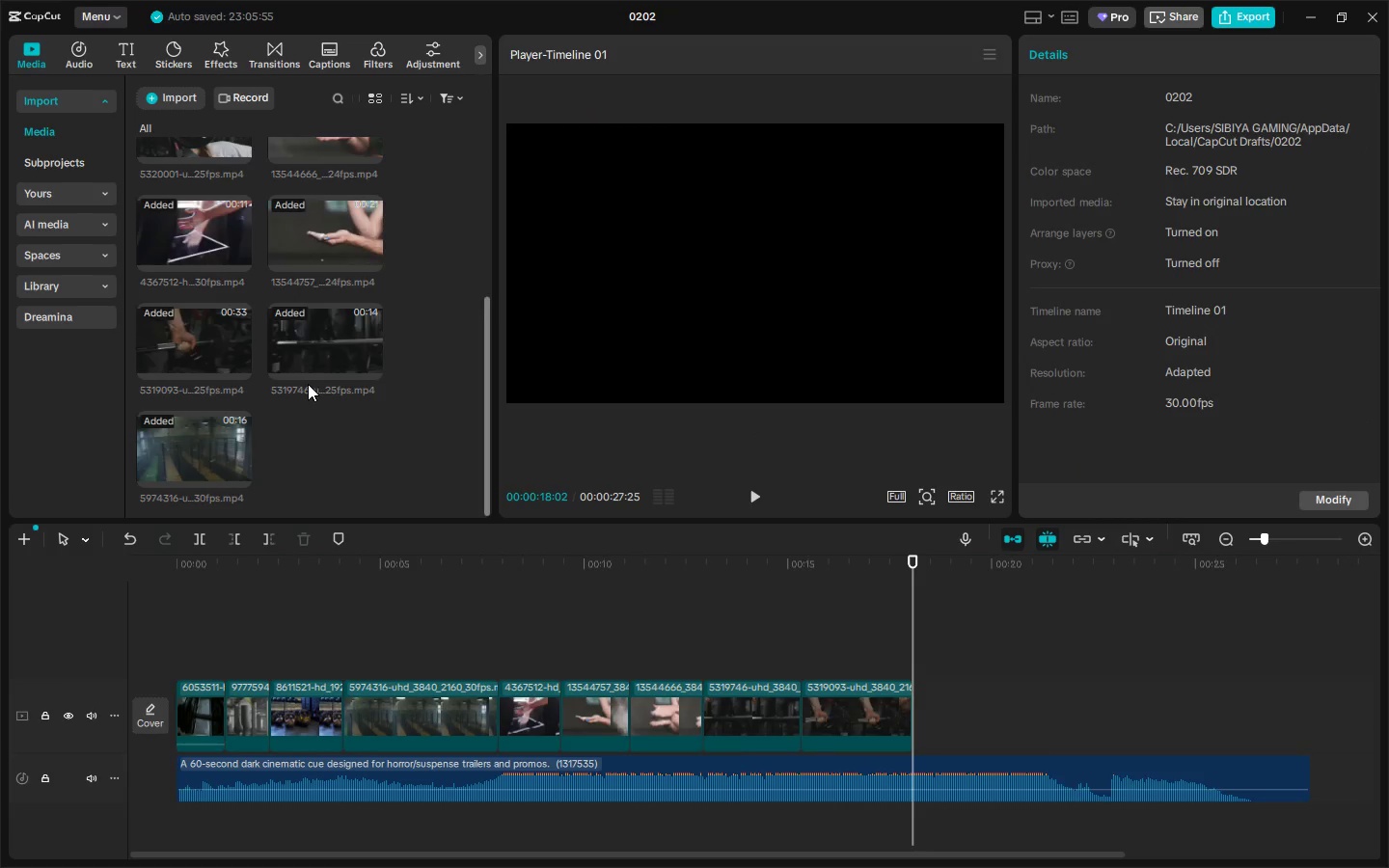 
scroll: coordinate [308, 384], scroll_direction: up, amount: 2.0
 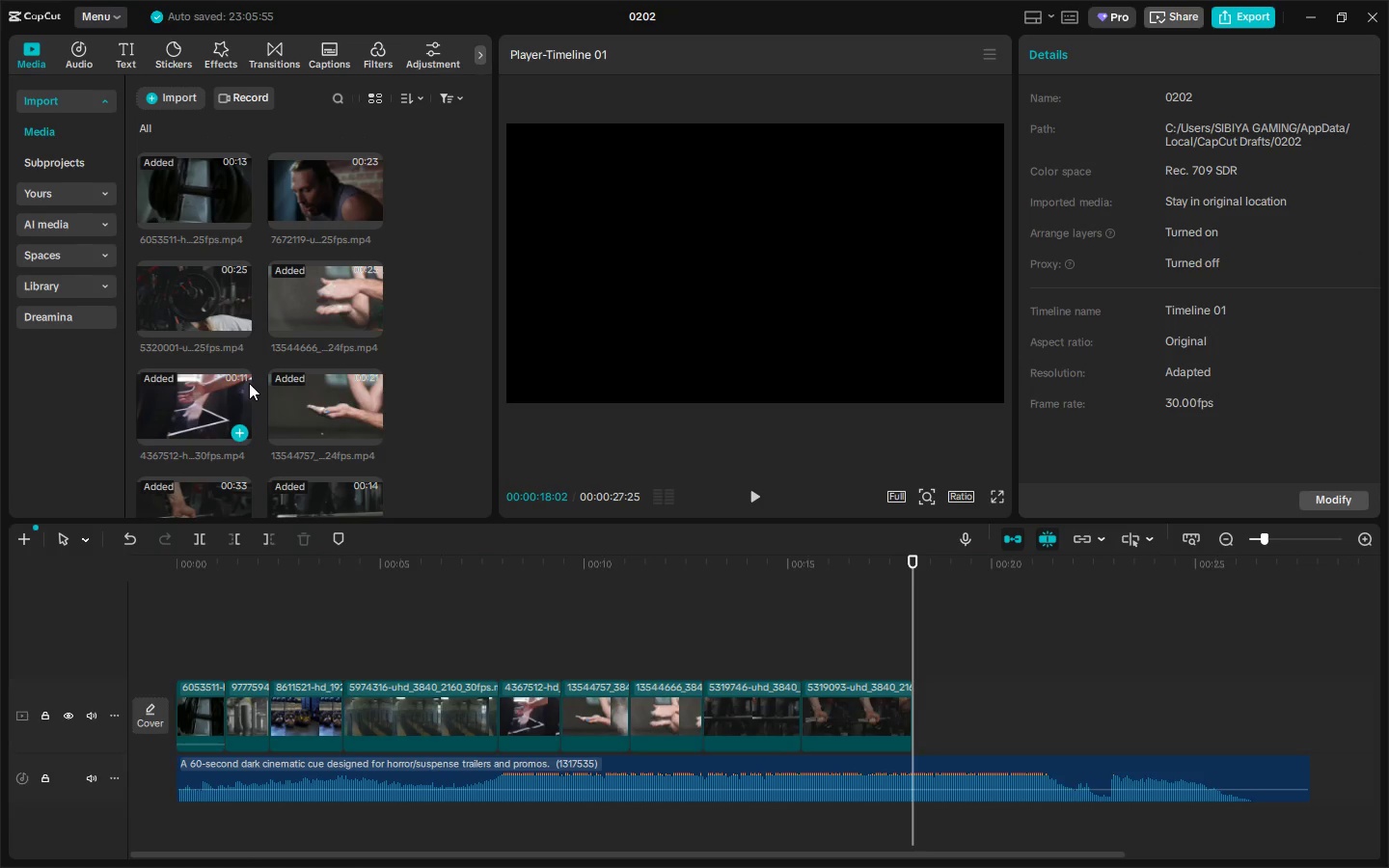 
left_click_drag(start_coordinate=[181, 295], to_coordinate=[918, 709])
 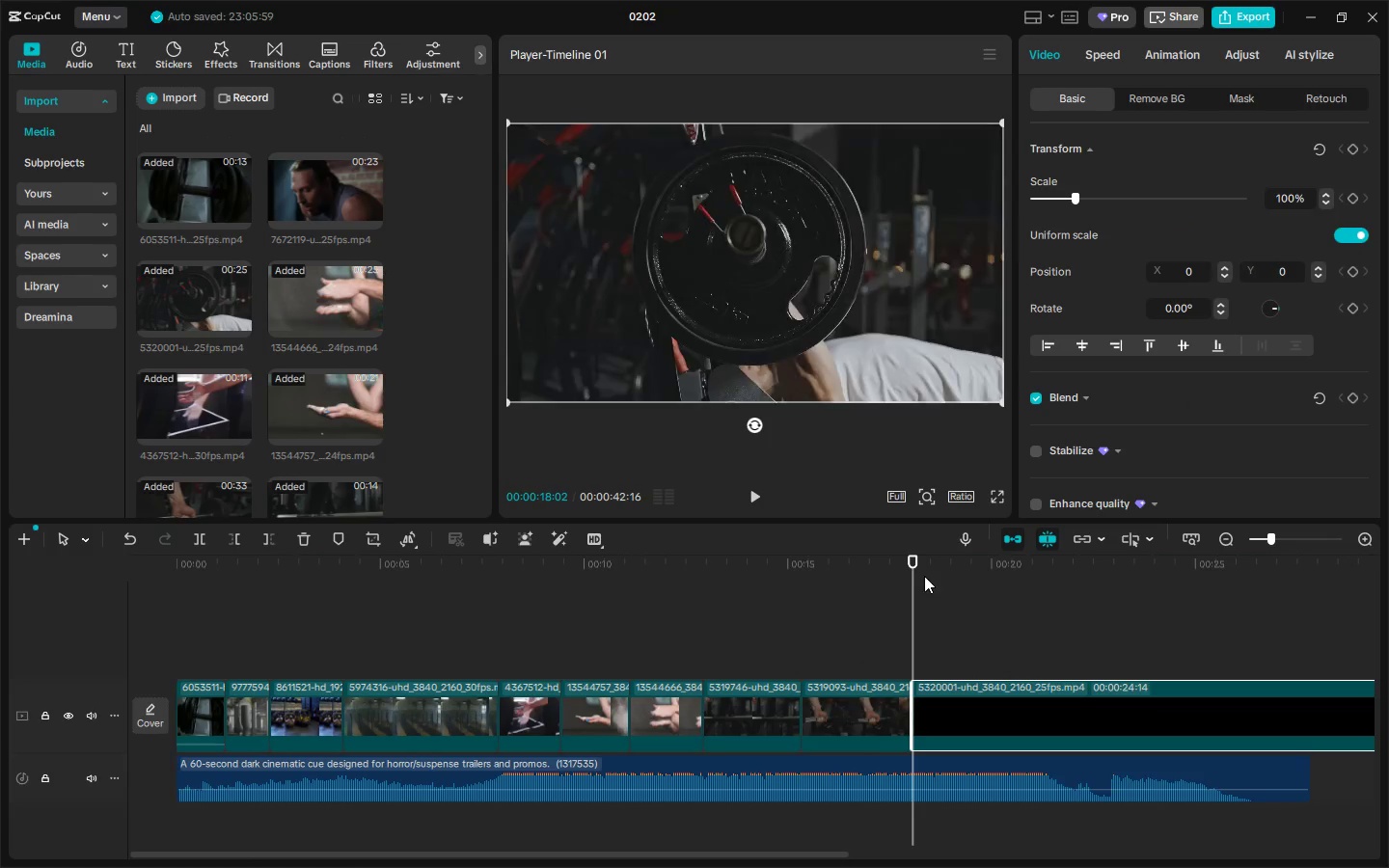 
key(Space)
 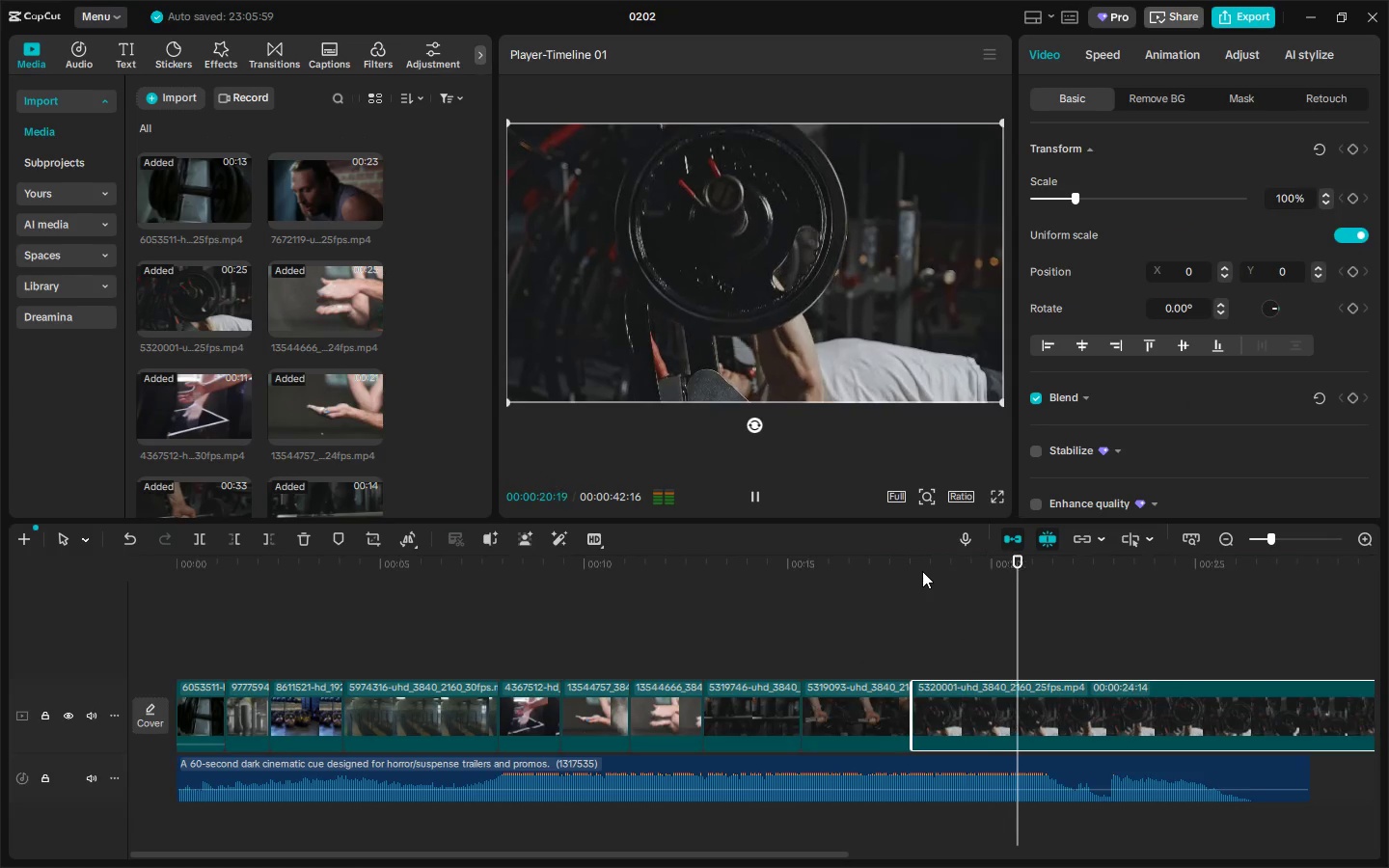 
key(Space)
 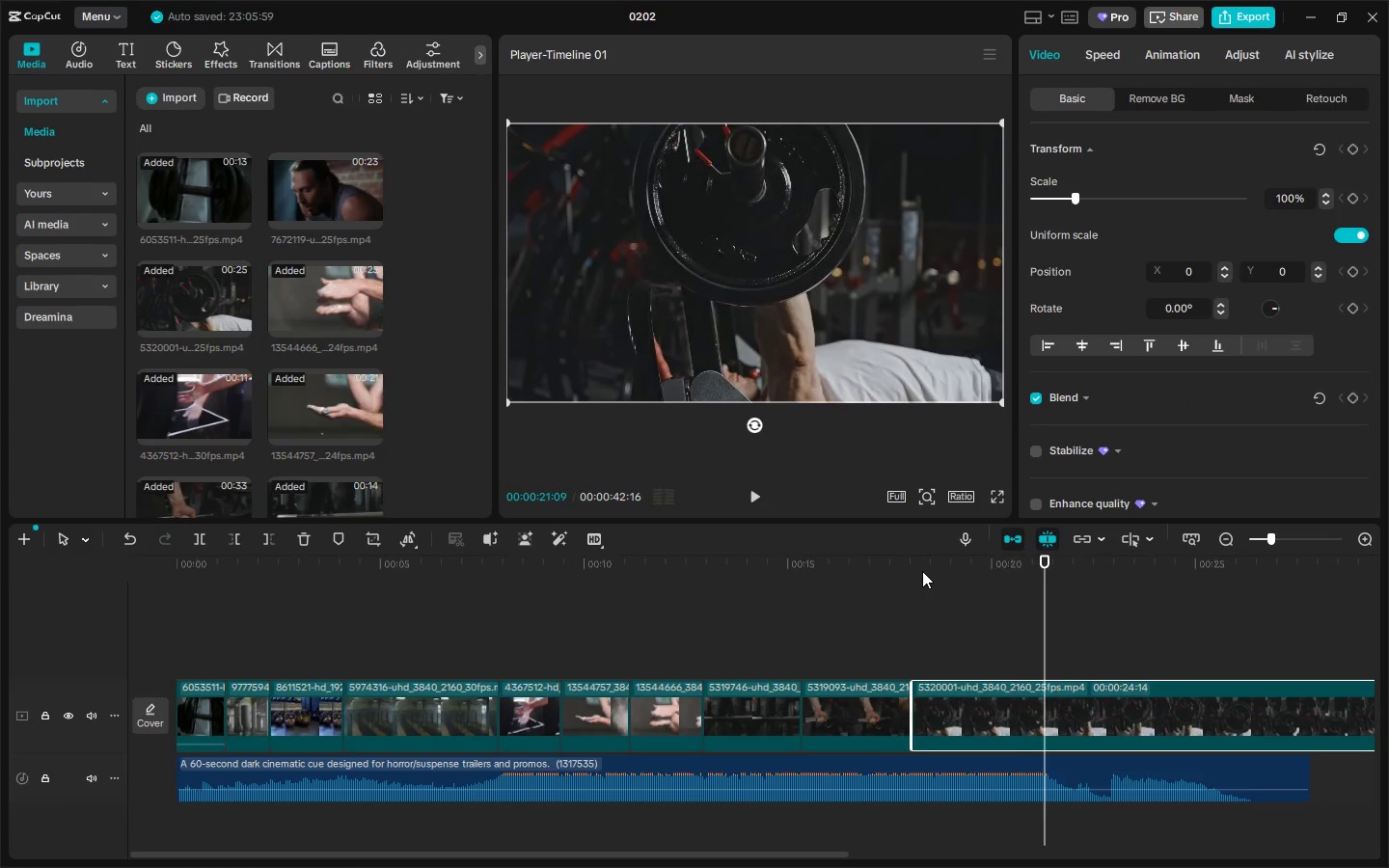 
key(Space)
 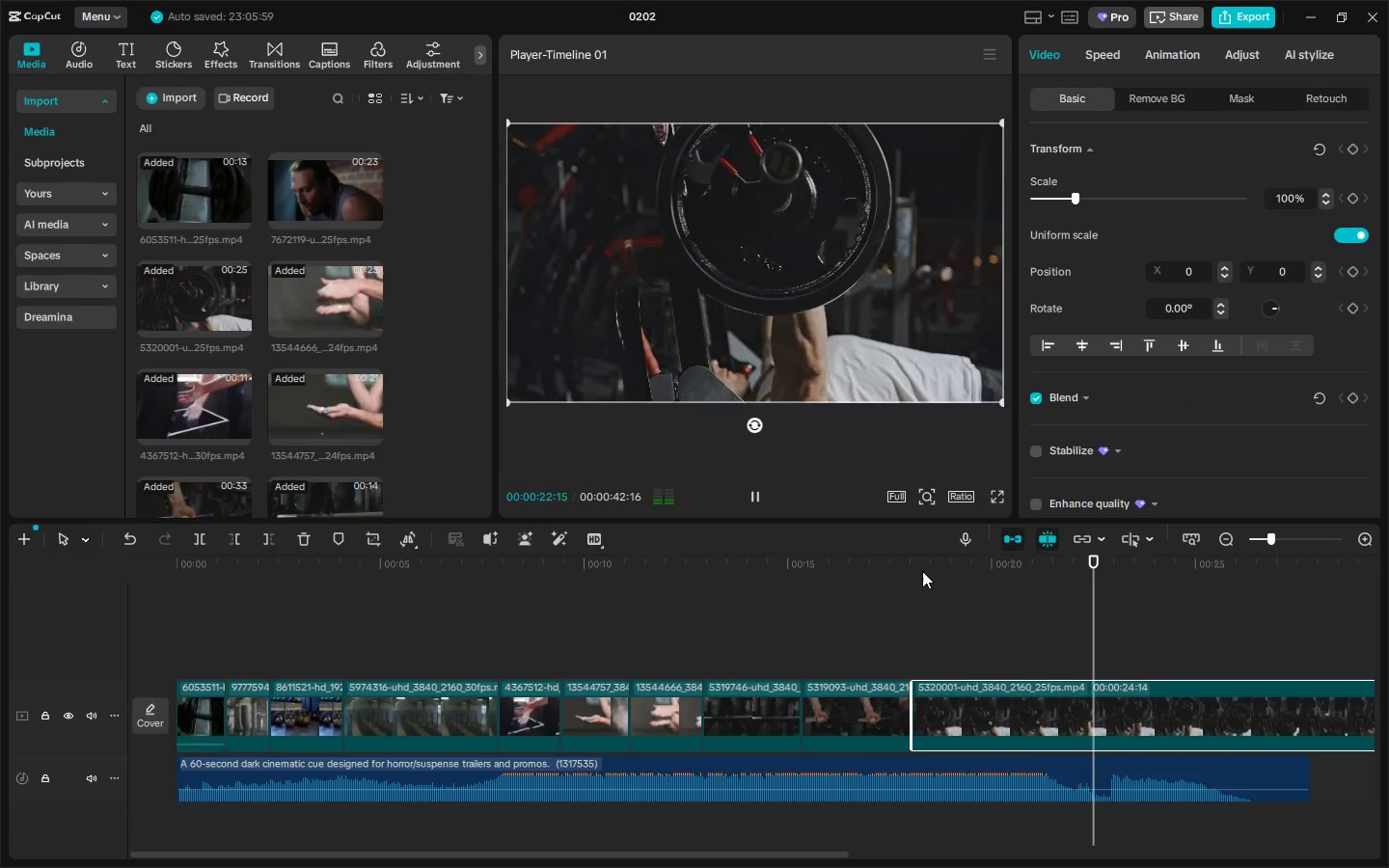 
key(Space)
 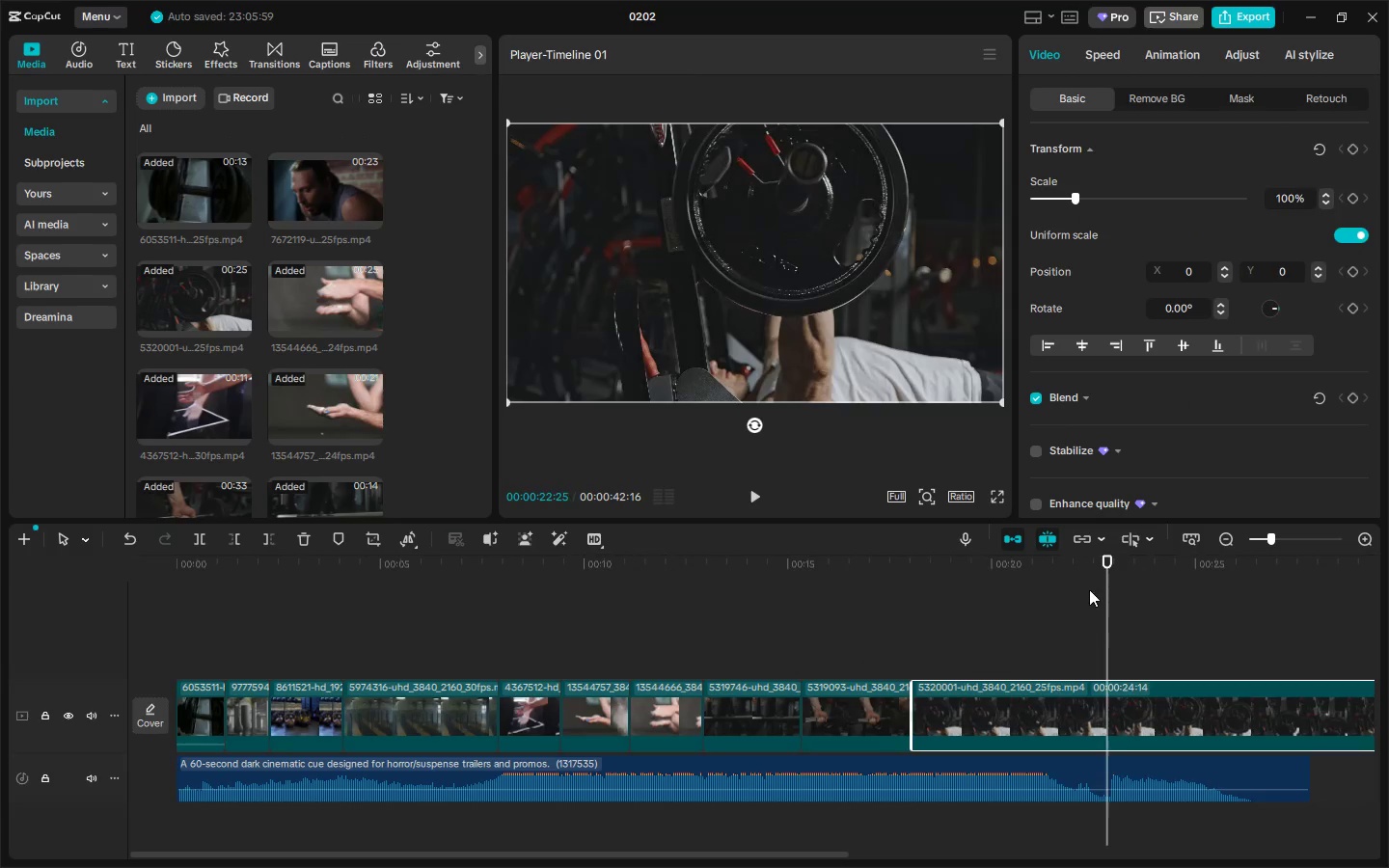 
left_click_drag(start_coordinate=[1079, 568], to_coordinate=[1049, 578])
 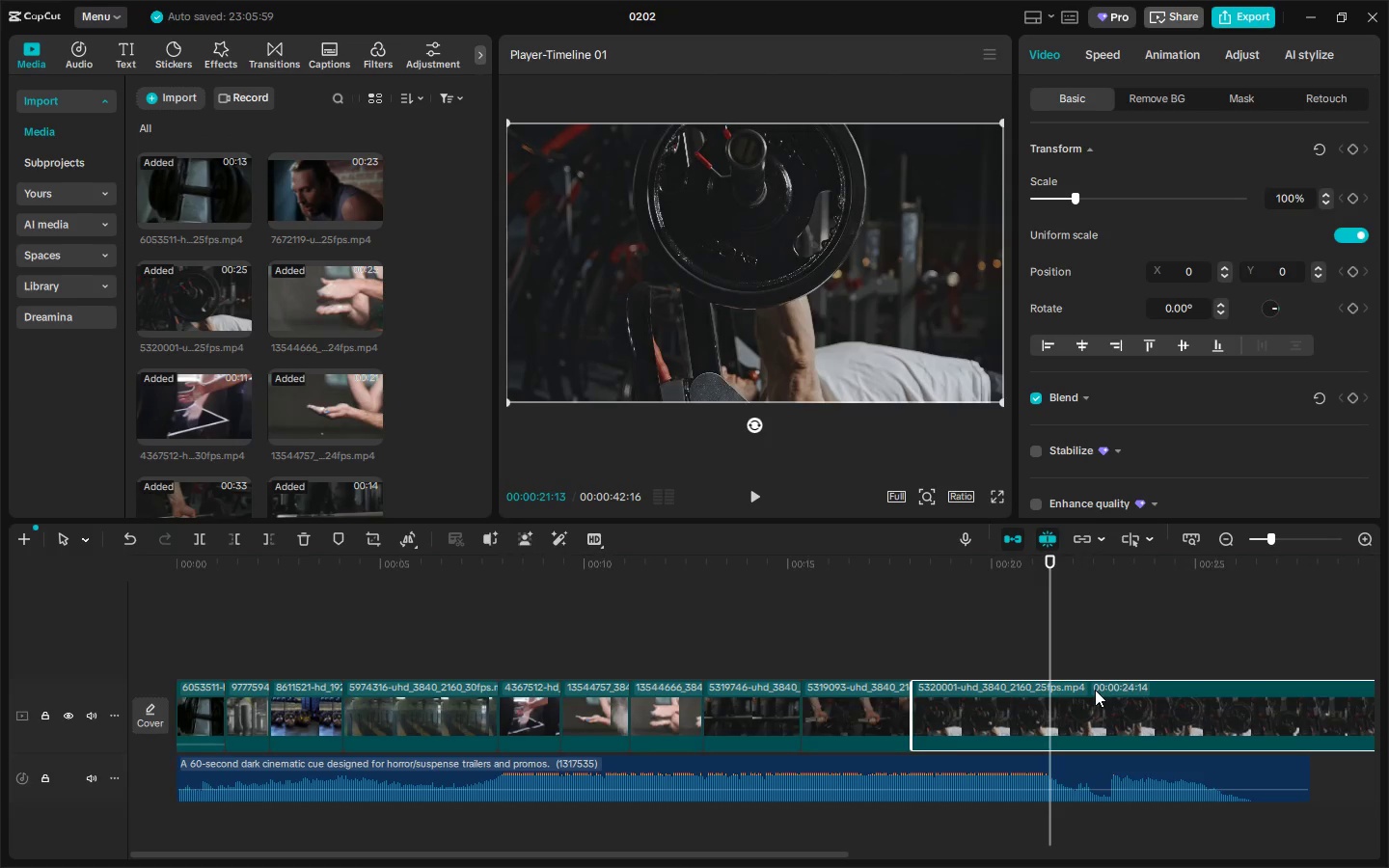 
left_click([1095, 690])
 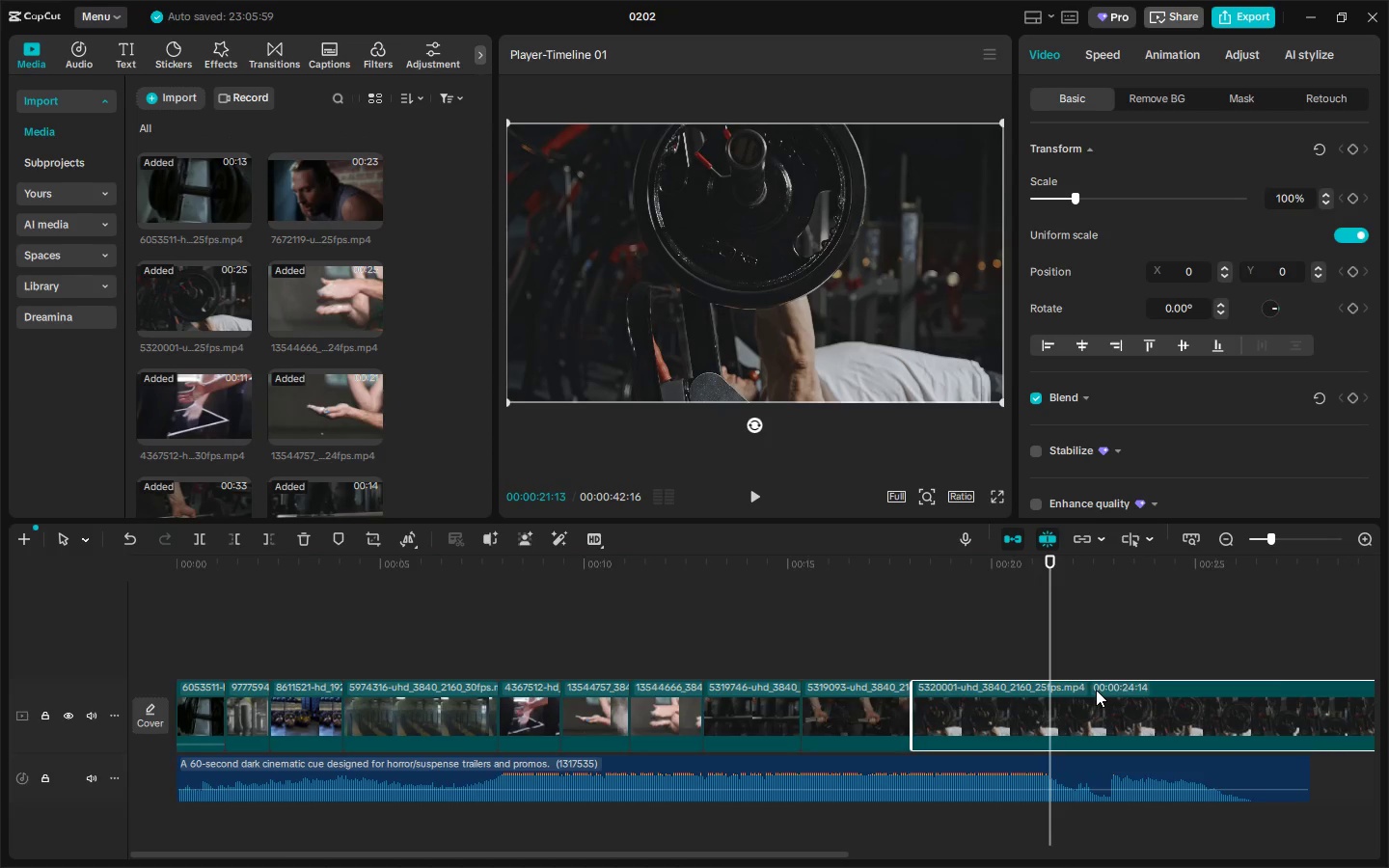 
key(Control+ControlLeft)
 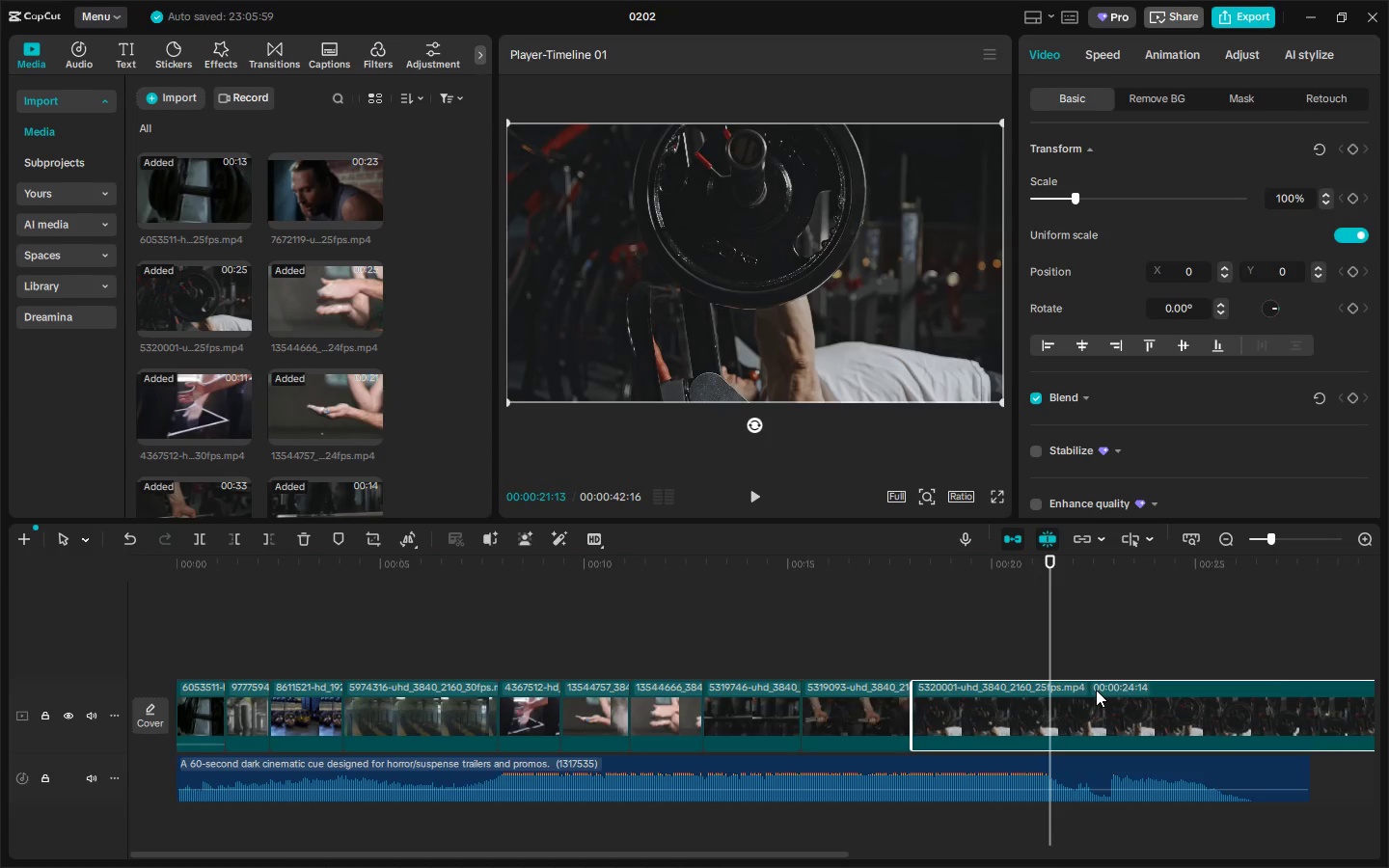 
key(Control+B)
 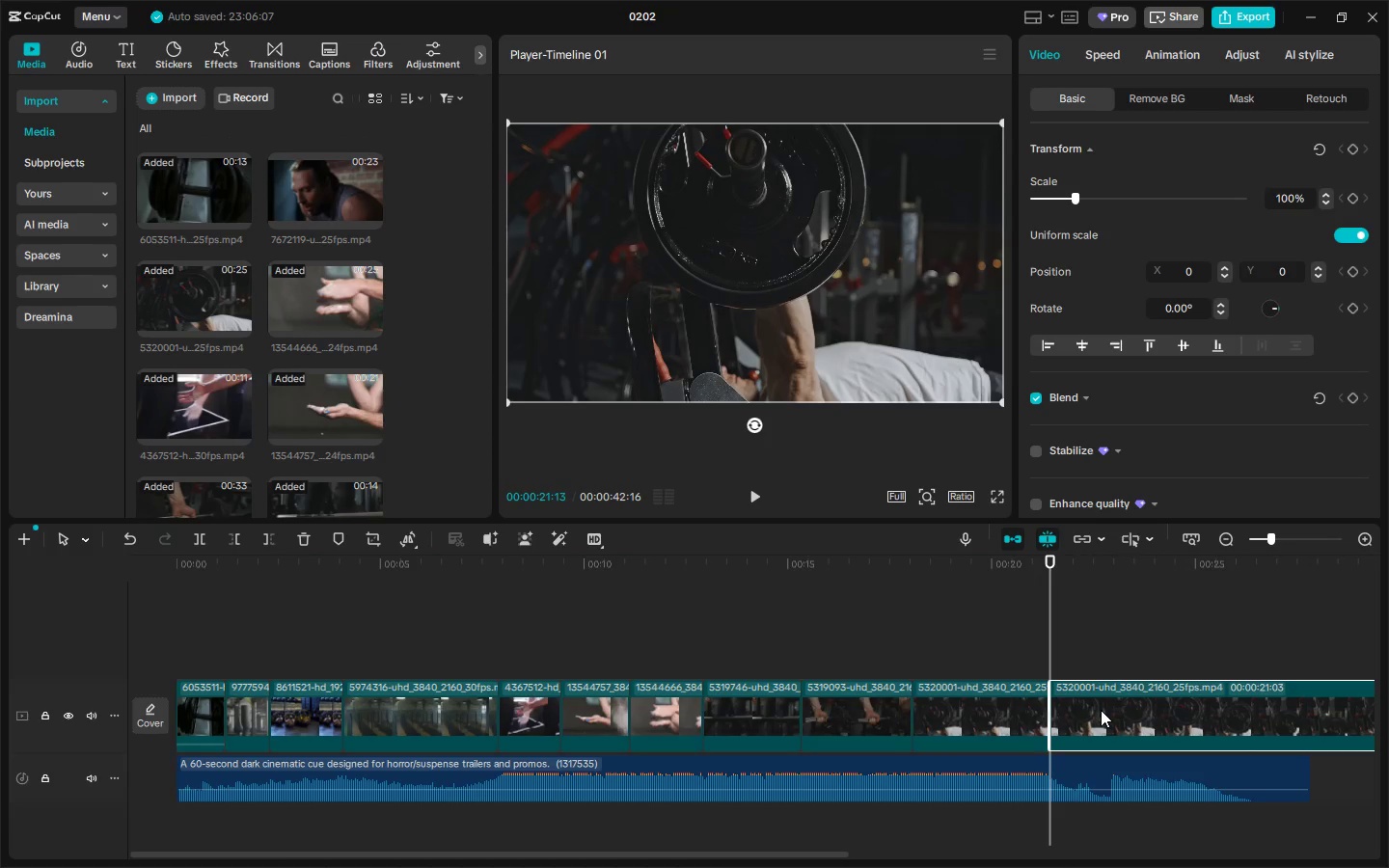 
left_click([1101, 710])
 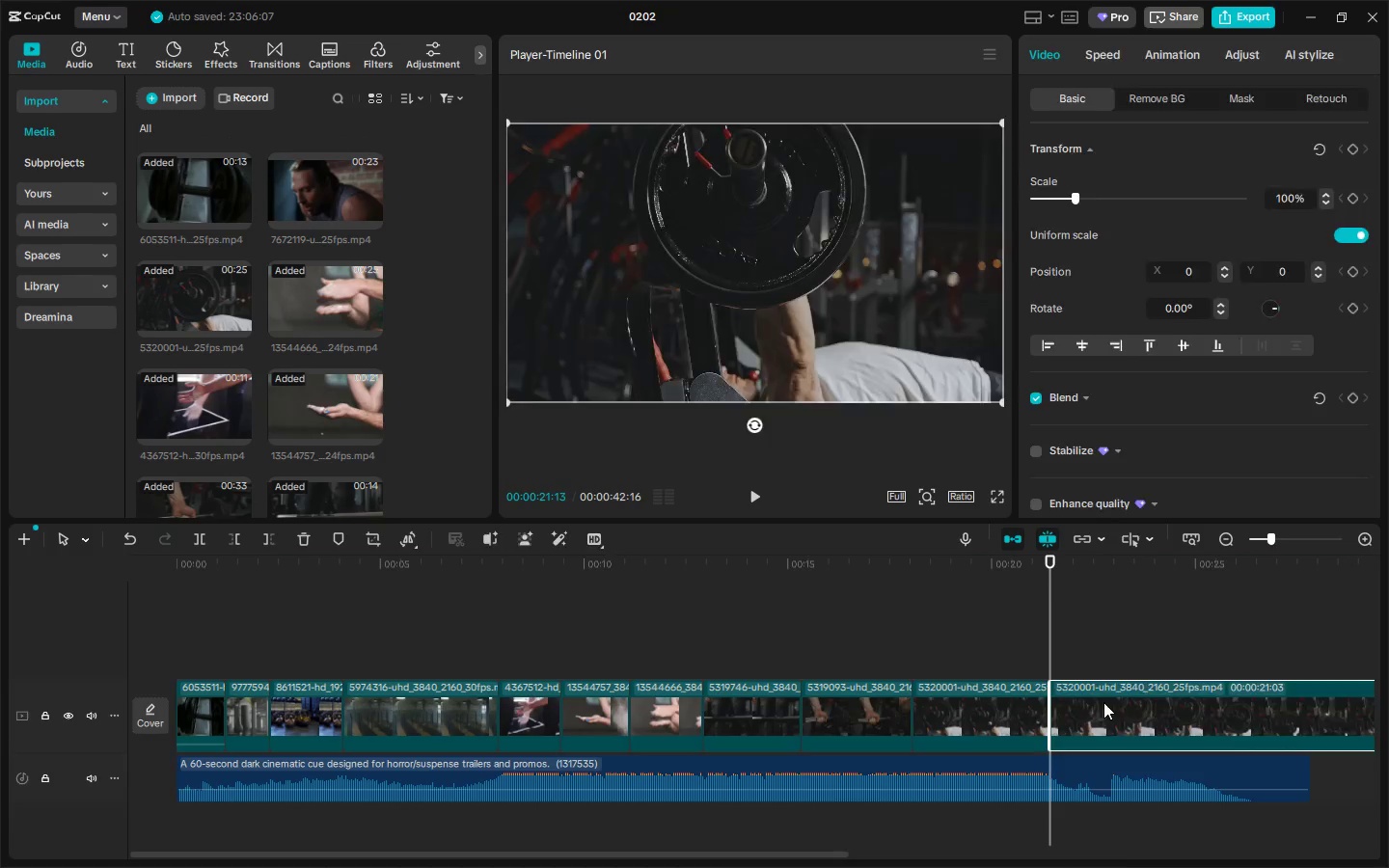 
key(Delete)
 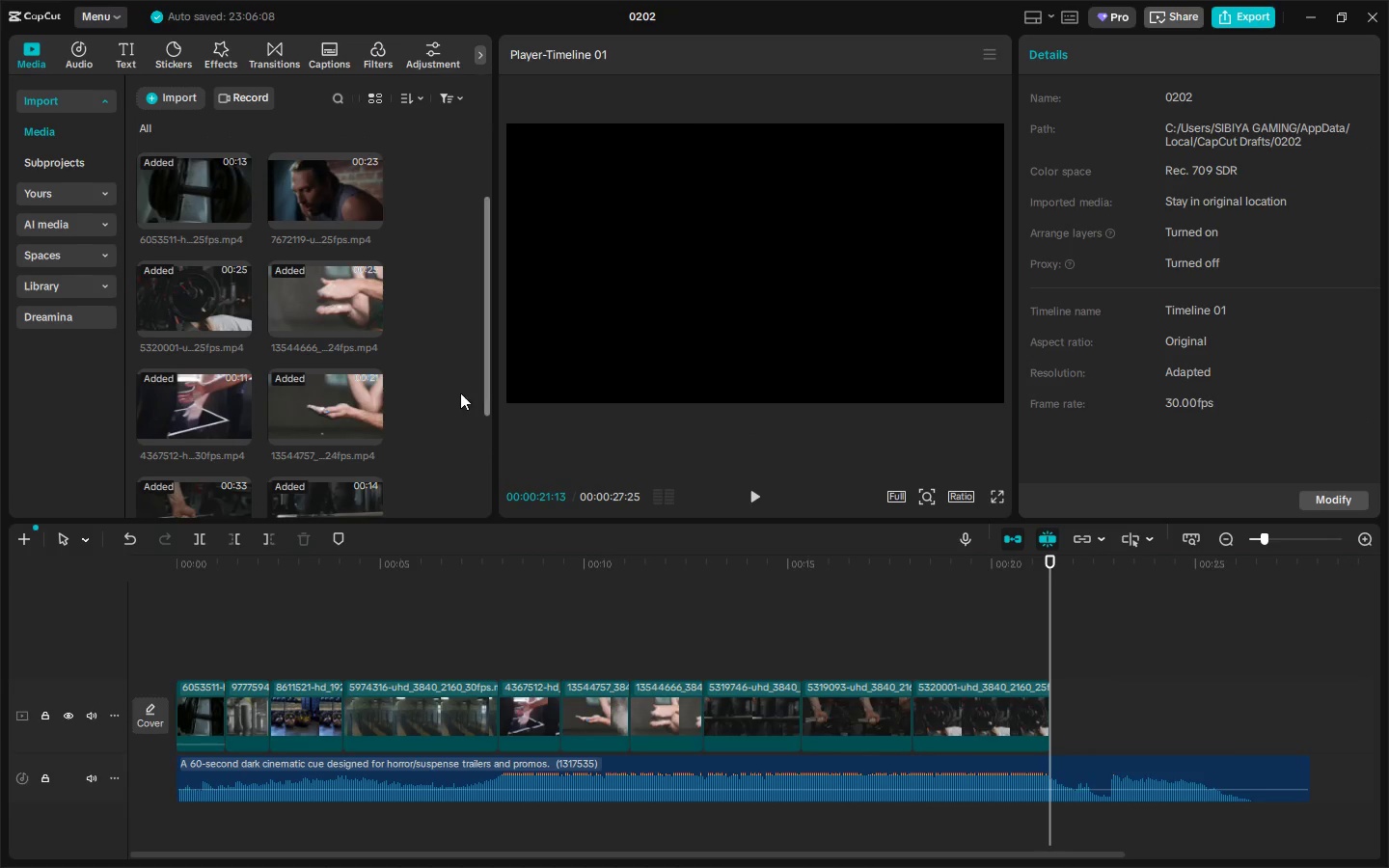 
scroll: coordinate [460, 393], scroll_direction: up, amount: 2.0
 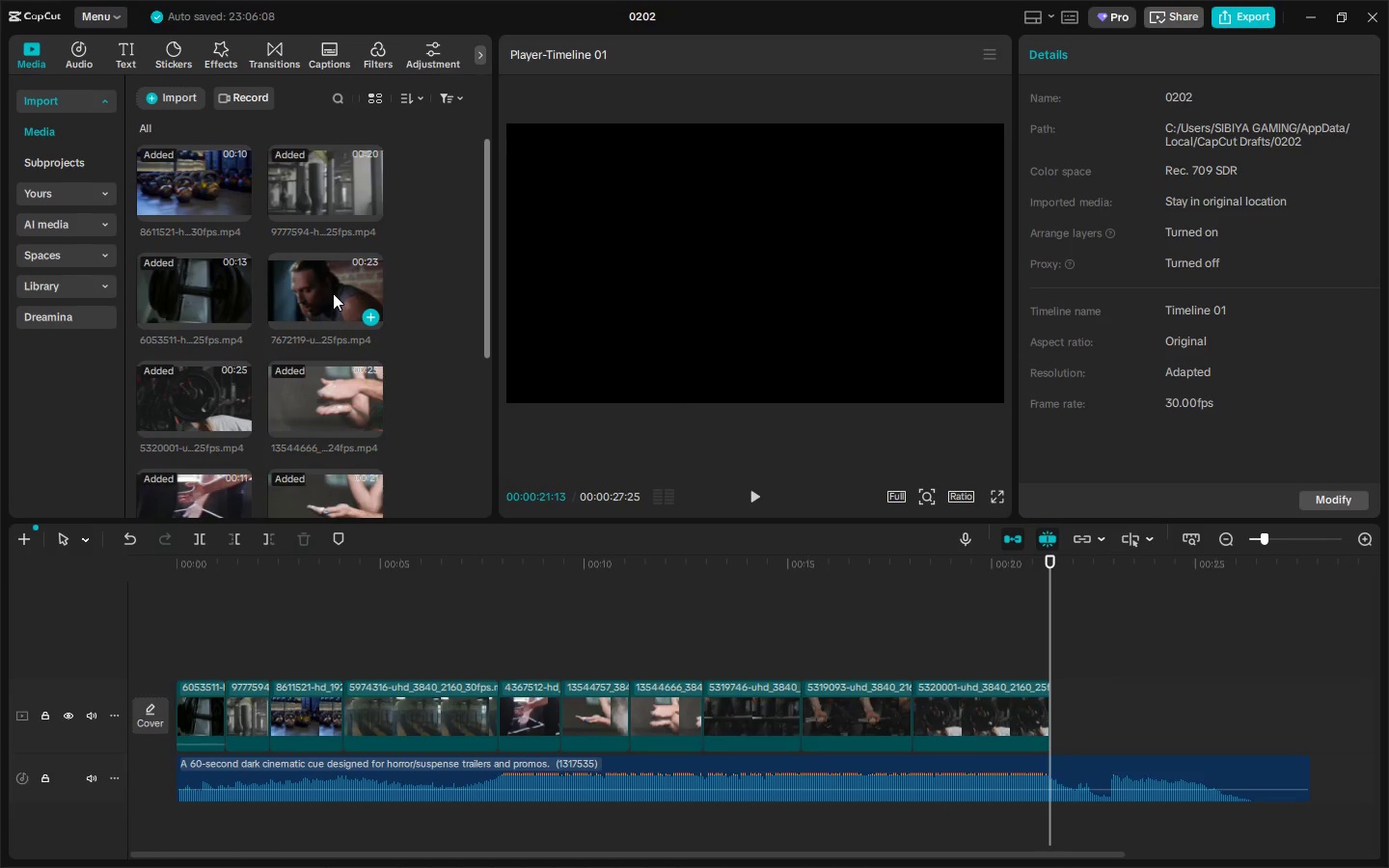 
left_click_drag(start_coordinate=[324, 289], to_coordinate=[1073, 714])
 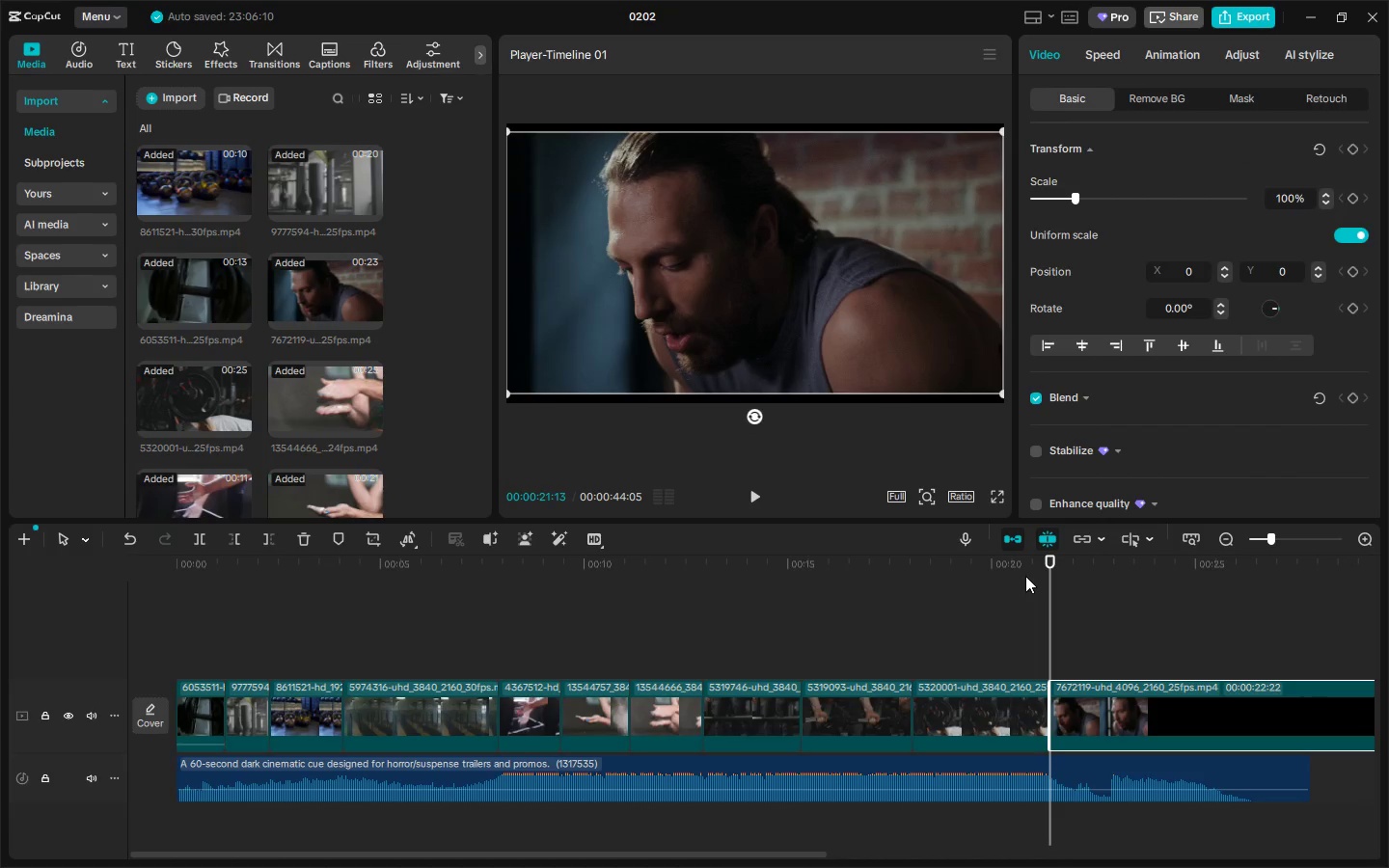 
left_click_drag(start_coordinate=[1025, 576], to_coordinate=[1009, 576])
 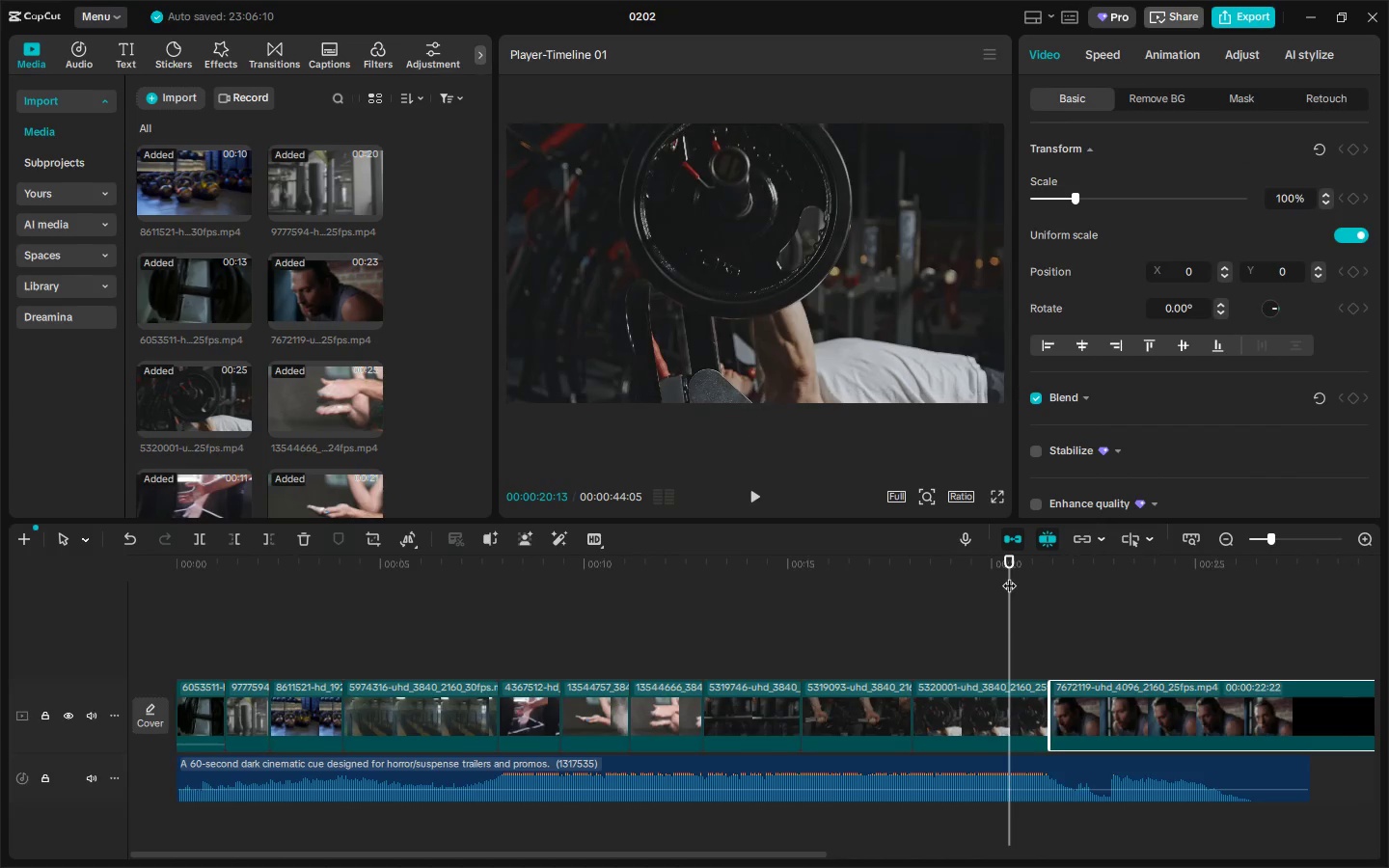 
key(Space)
 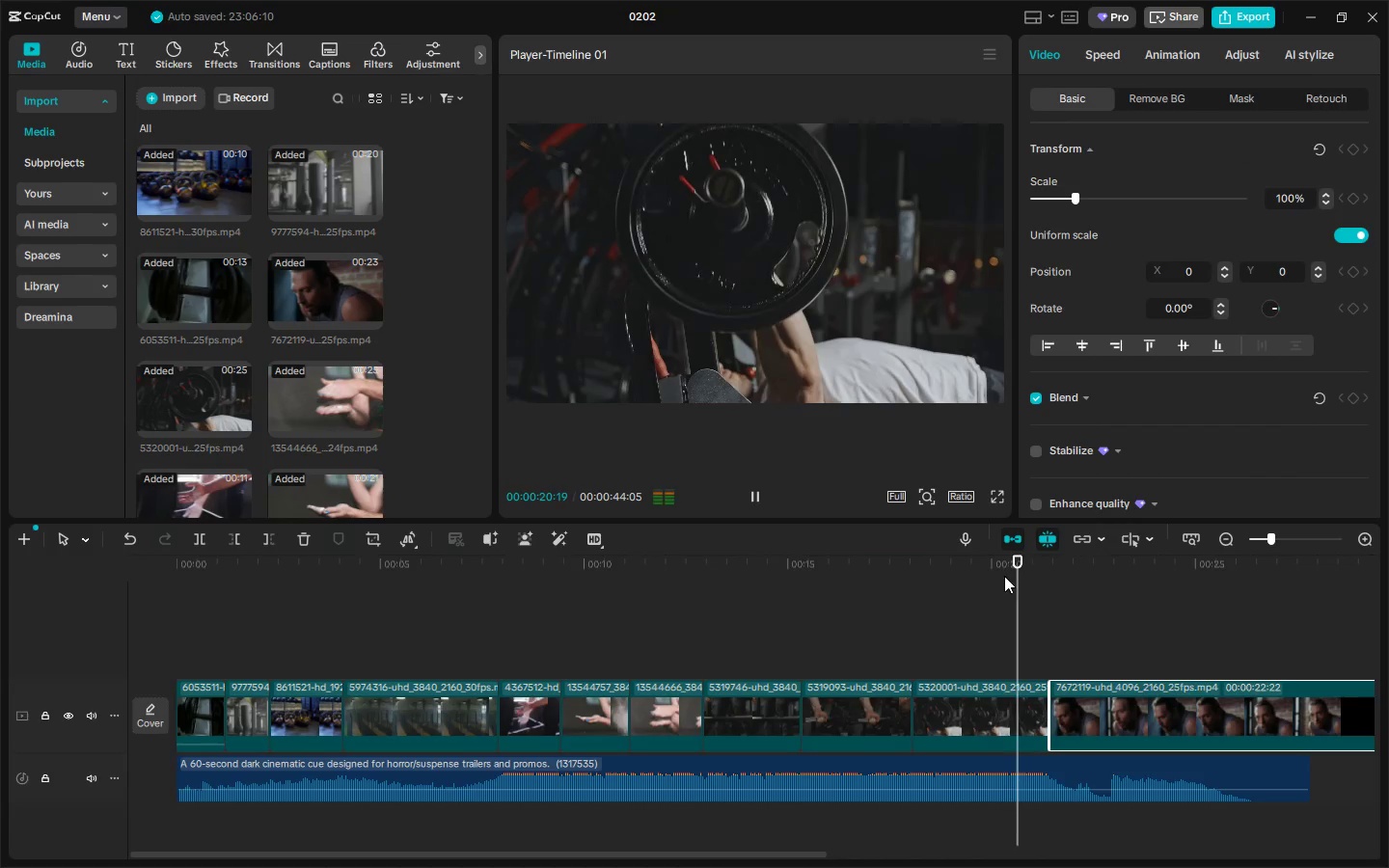 
key(Space)
 